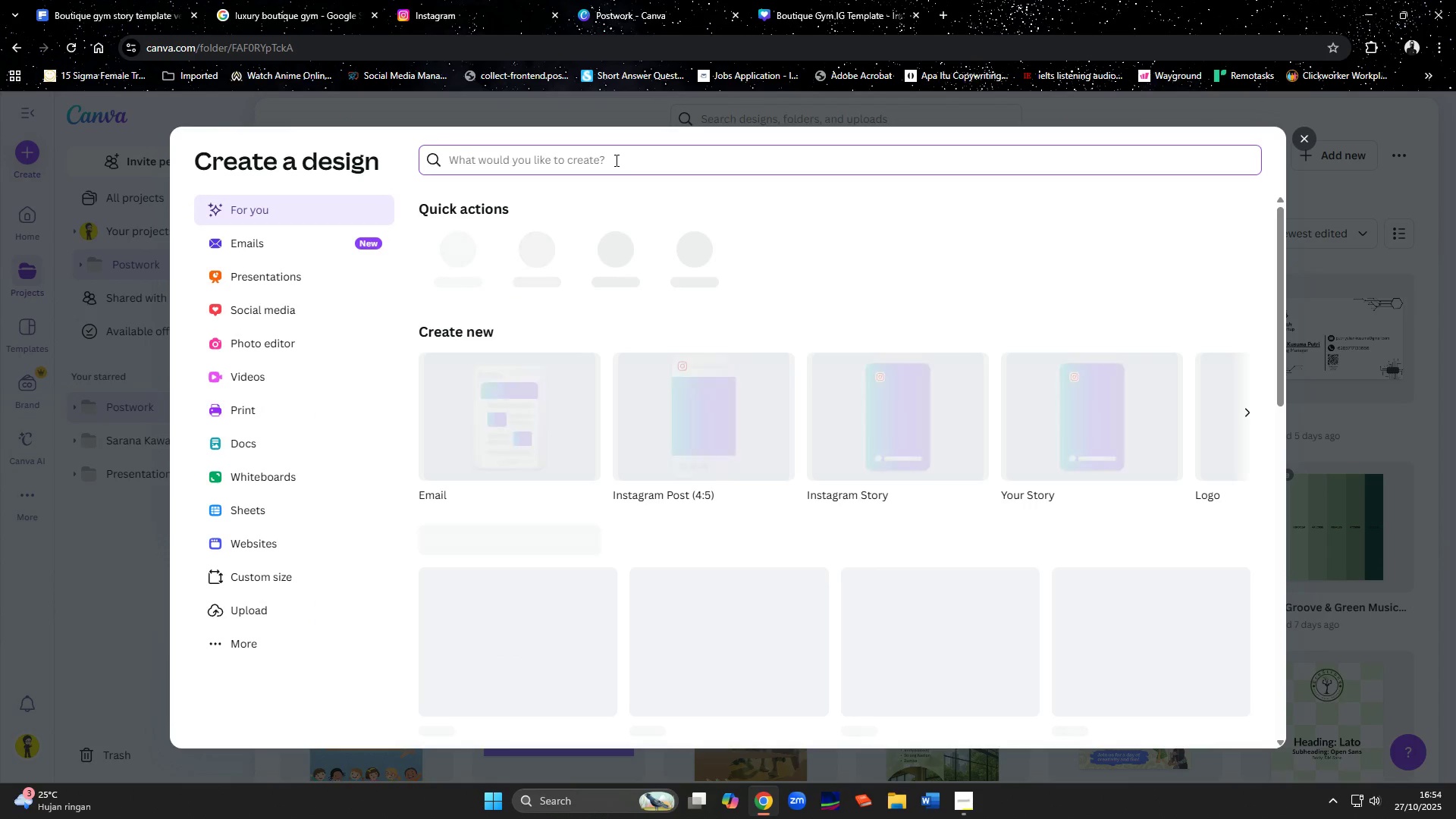 
left_click([615, 160])
 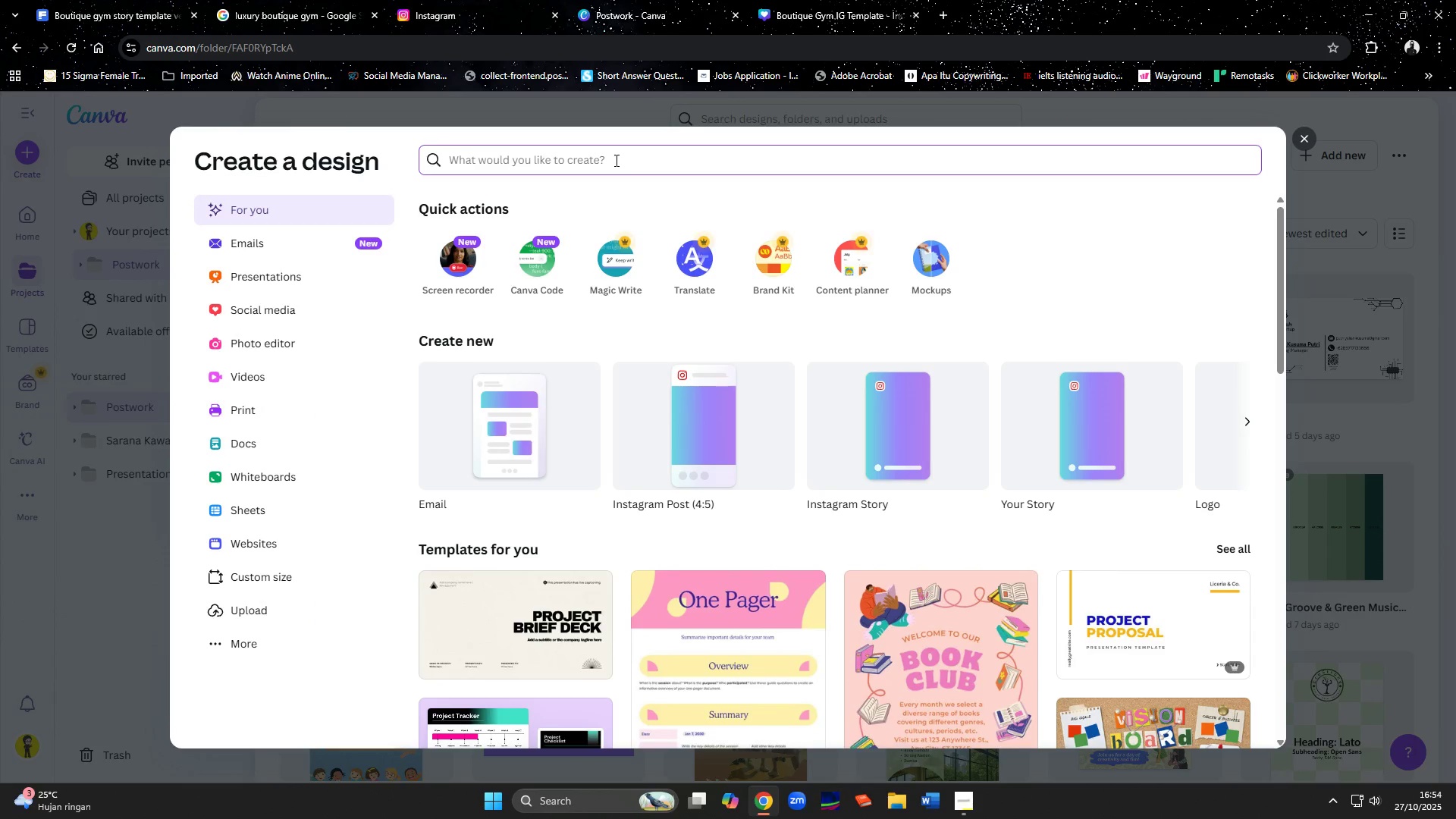 
type(story)
 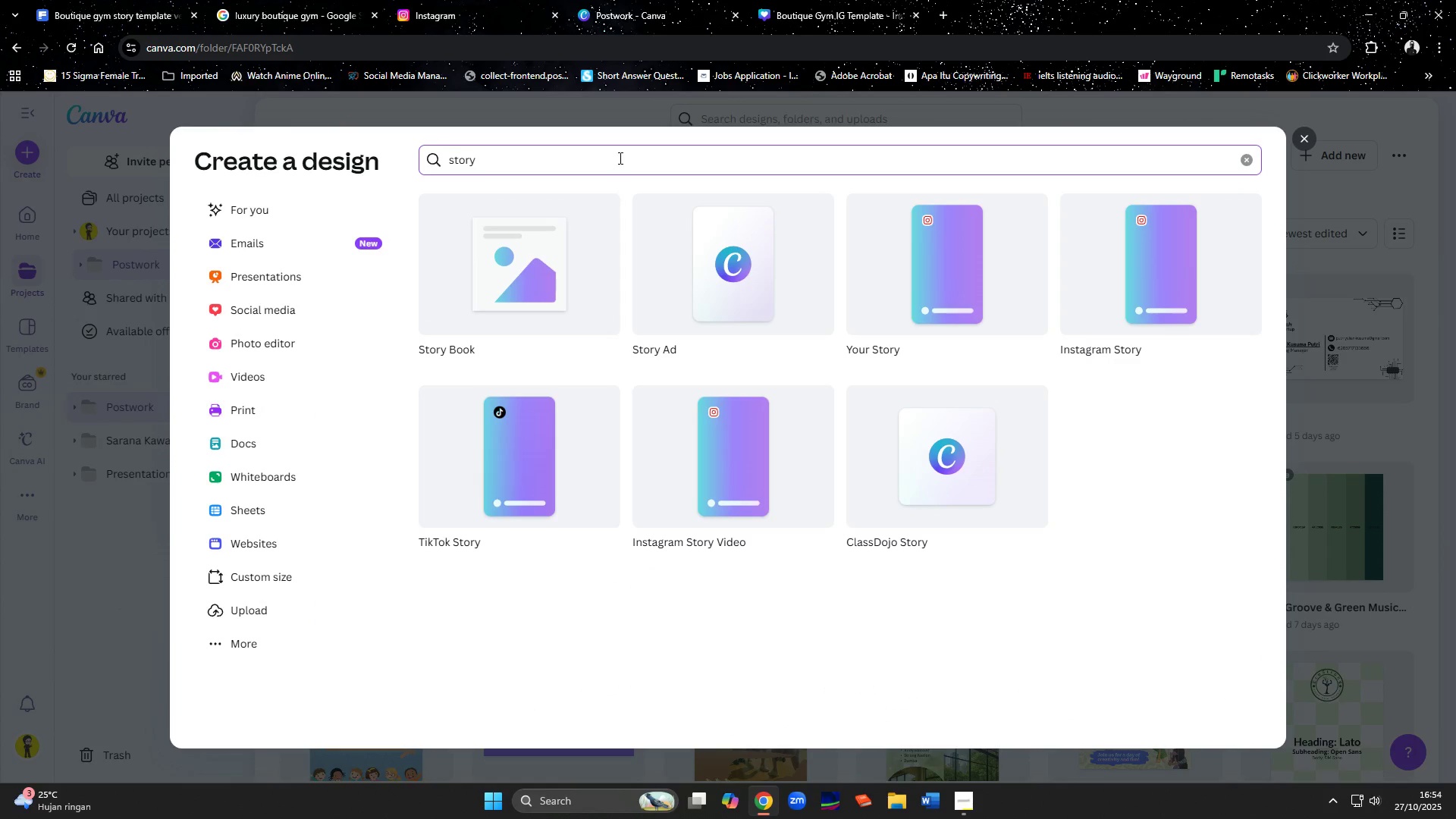 
wait(5.24)
 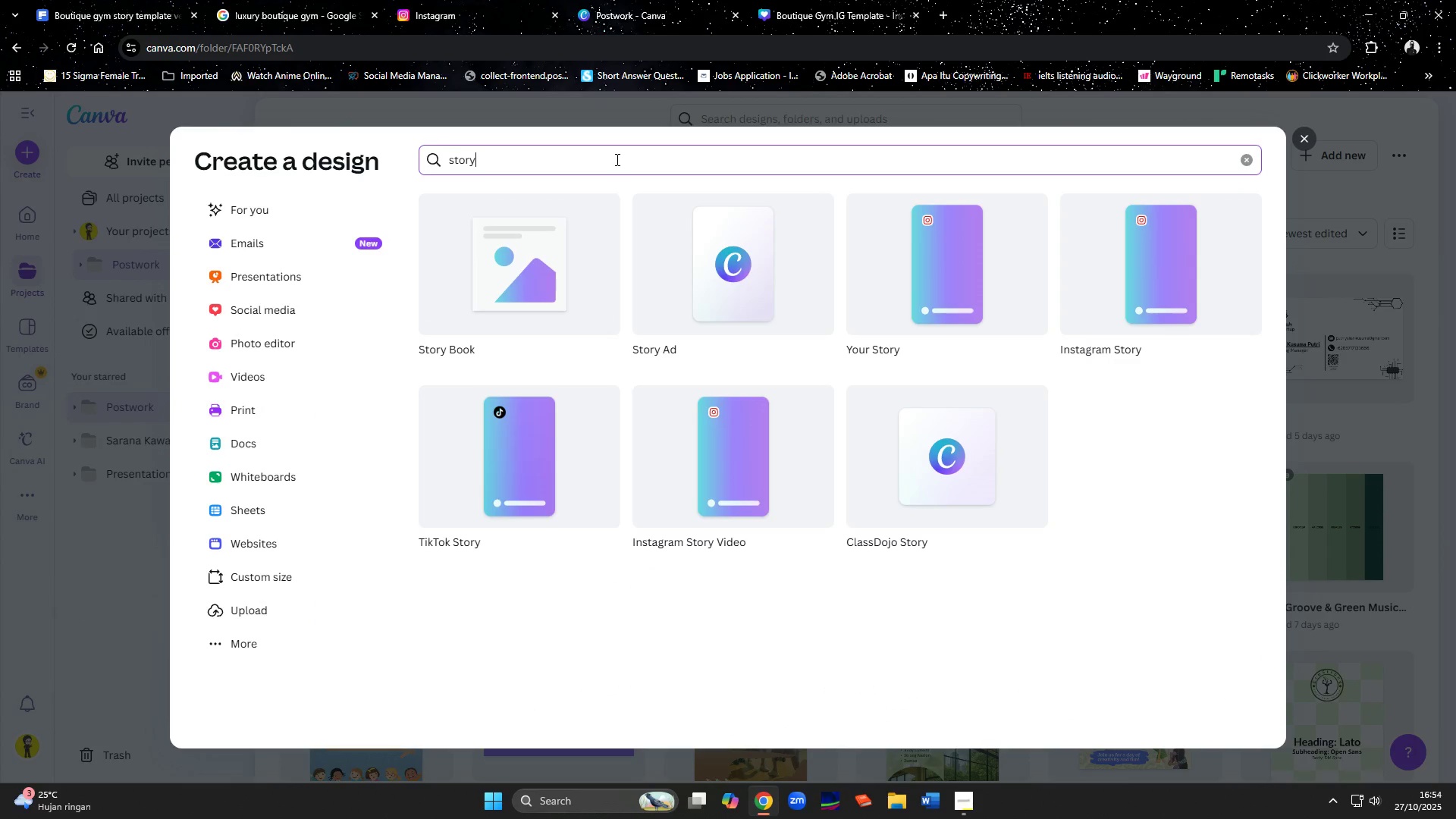 
left_click([1134, 246])
 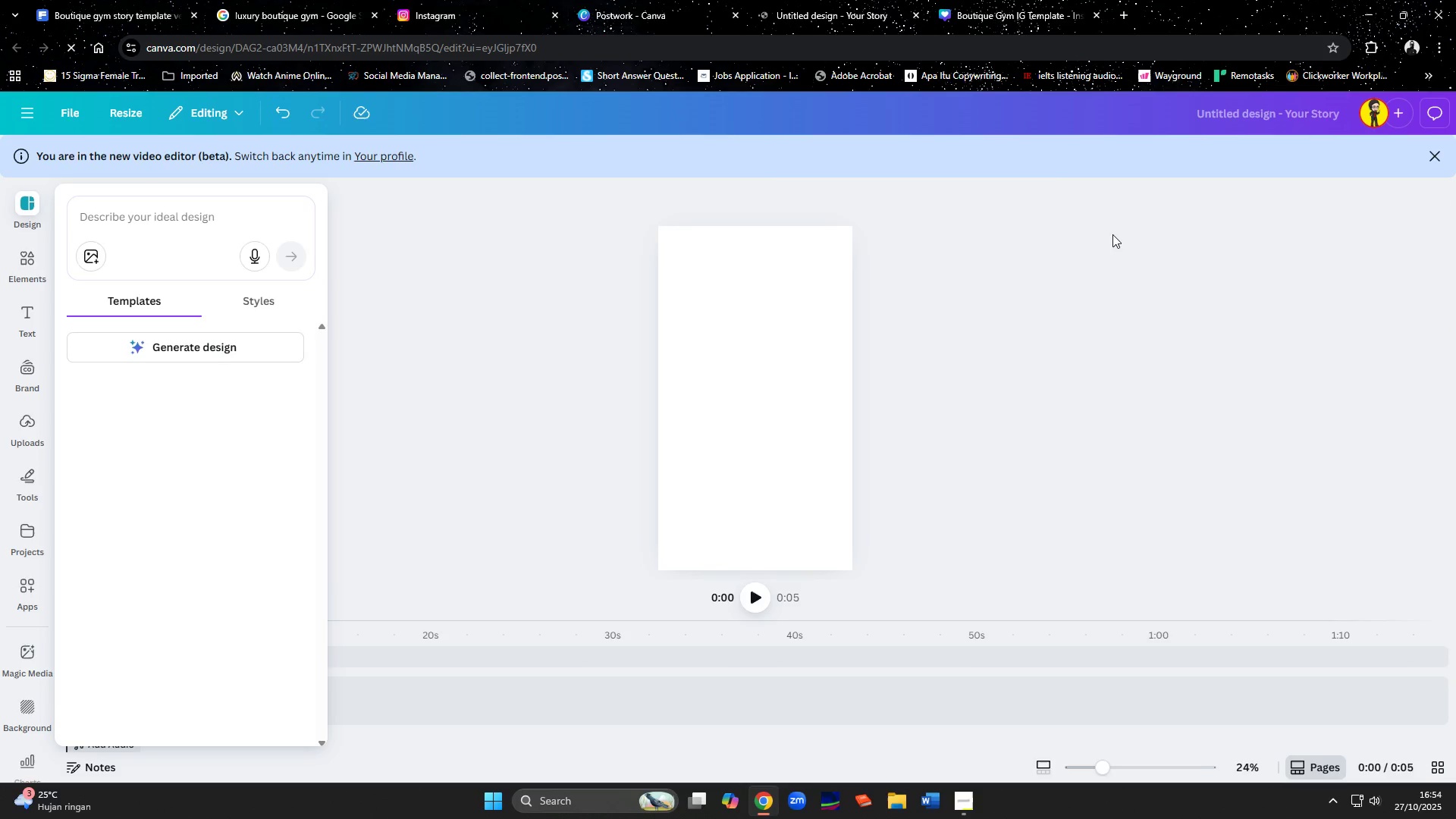 
wait(7.43)
 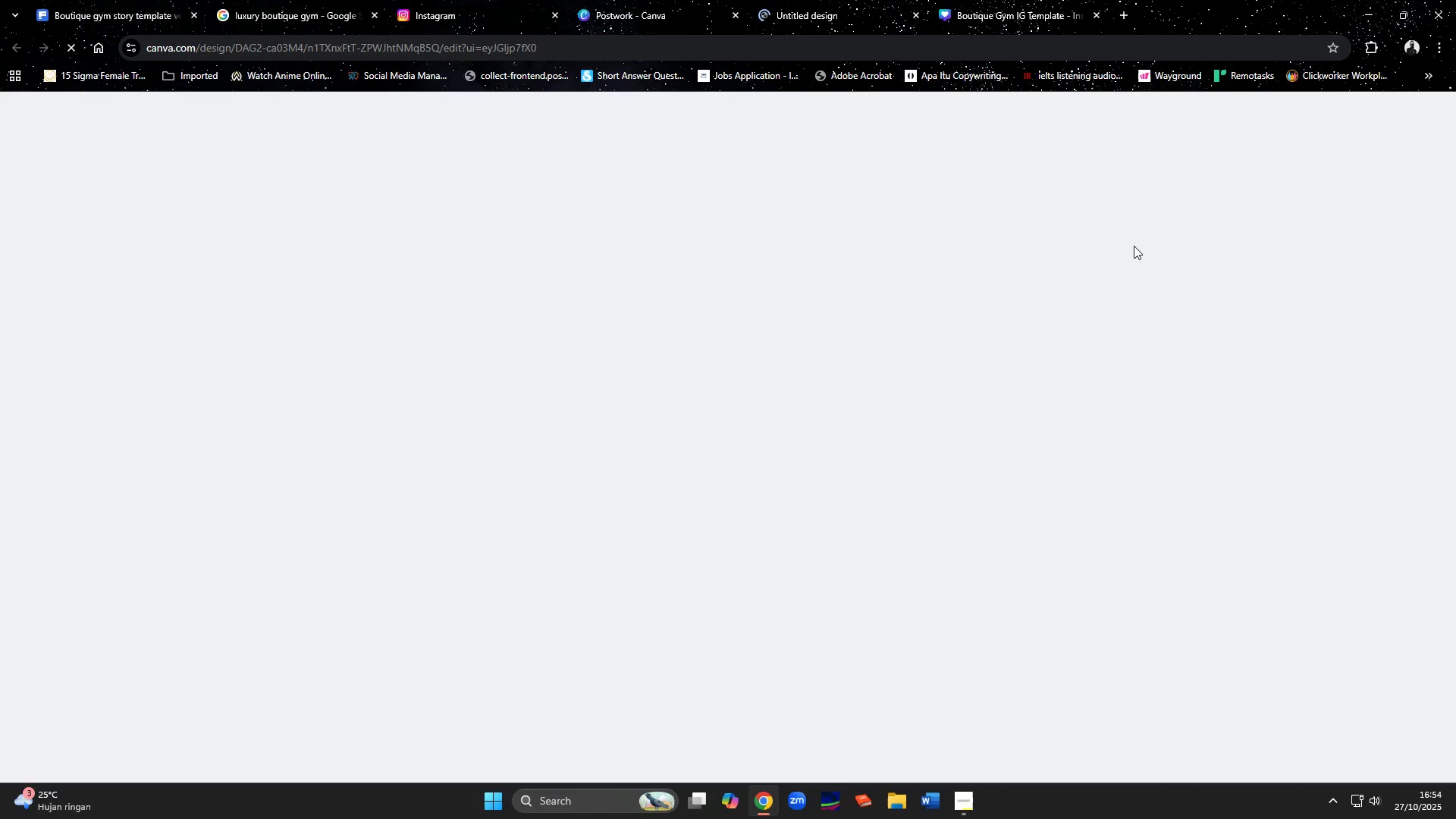 
left_click([530, 412])
 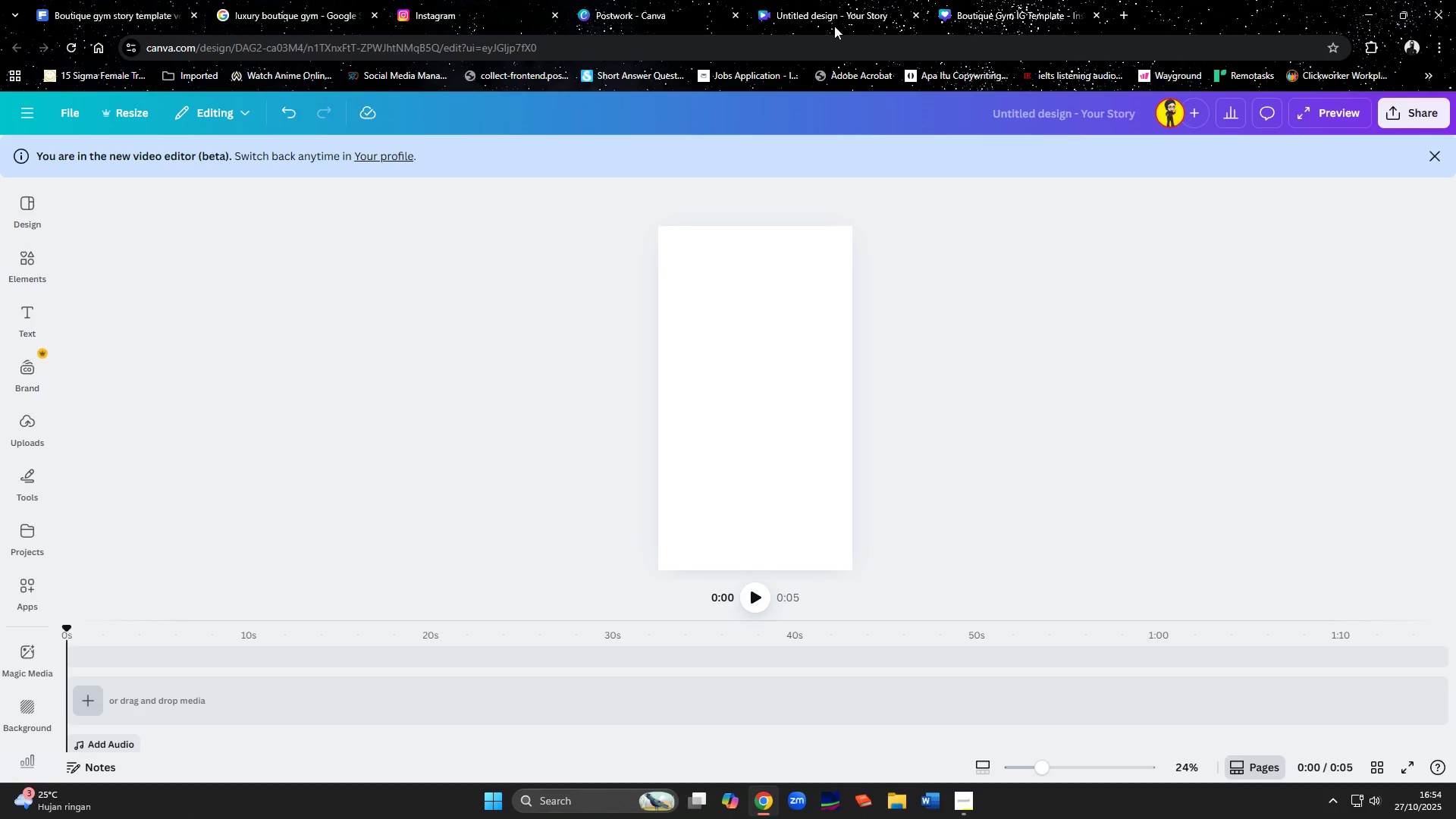 
left_click([998, 1])
 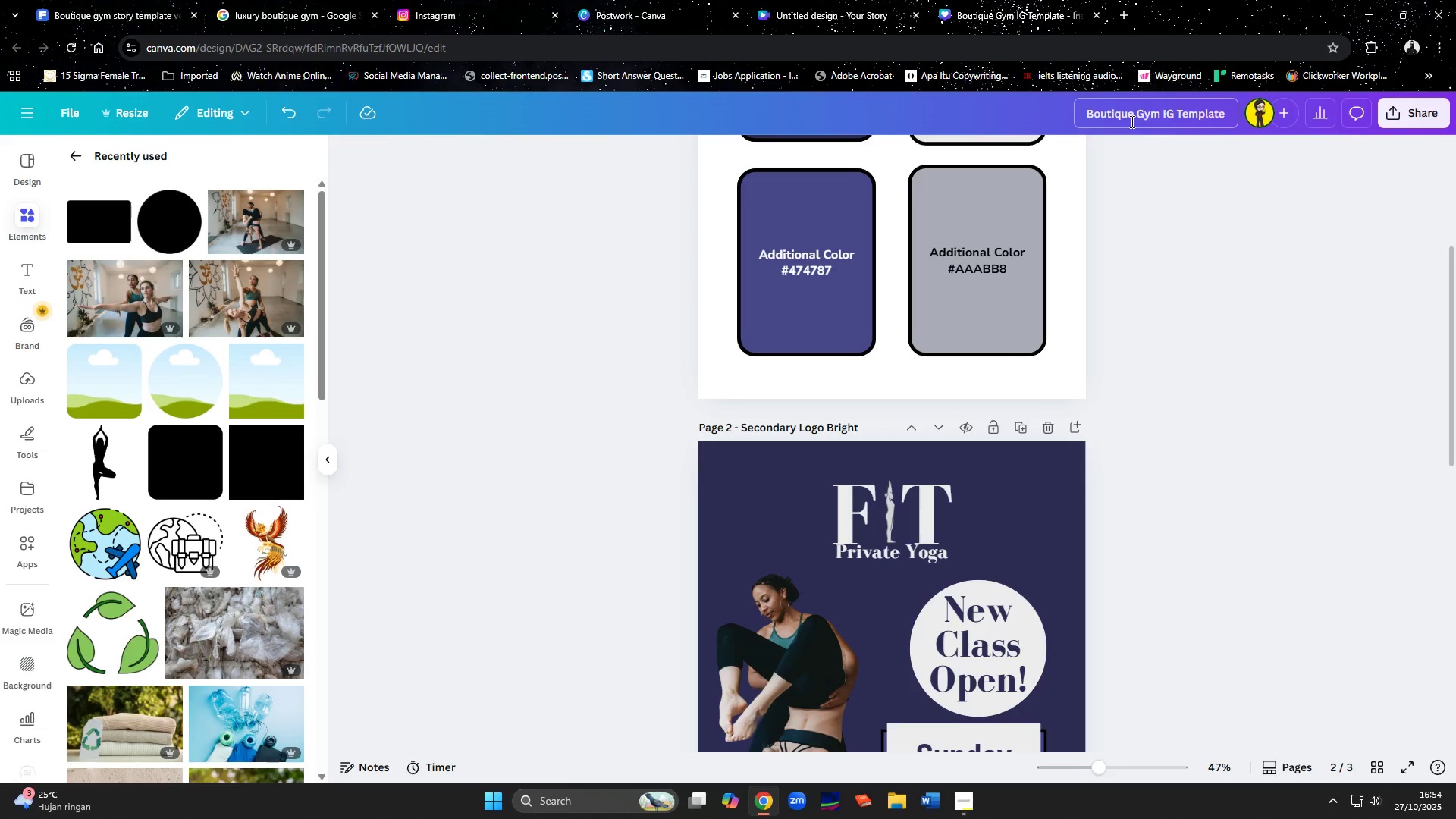 
left_click([1135, 119])
 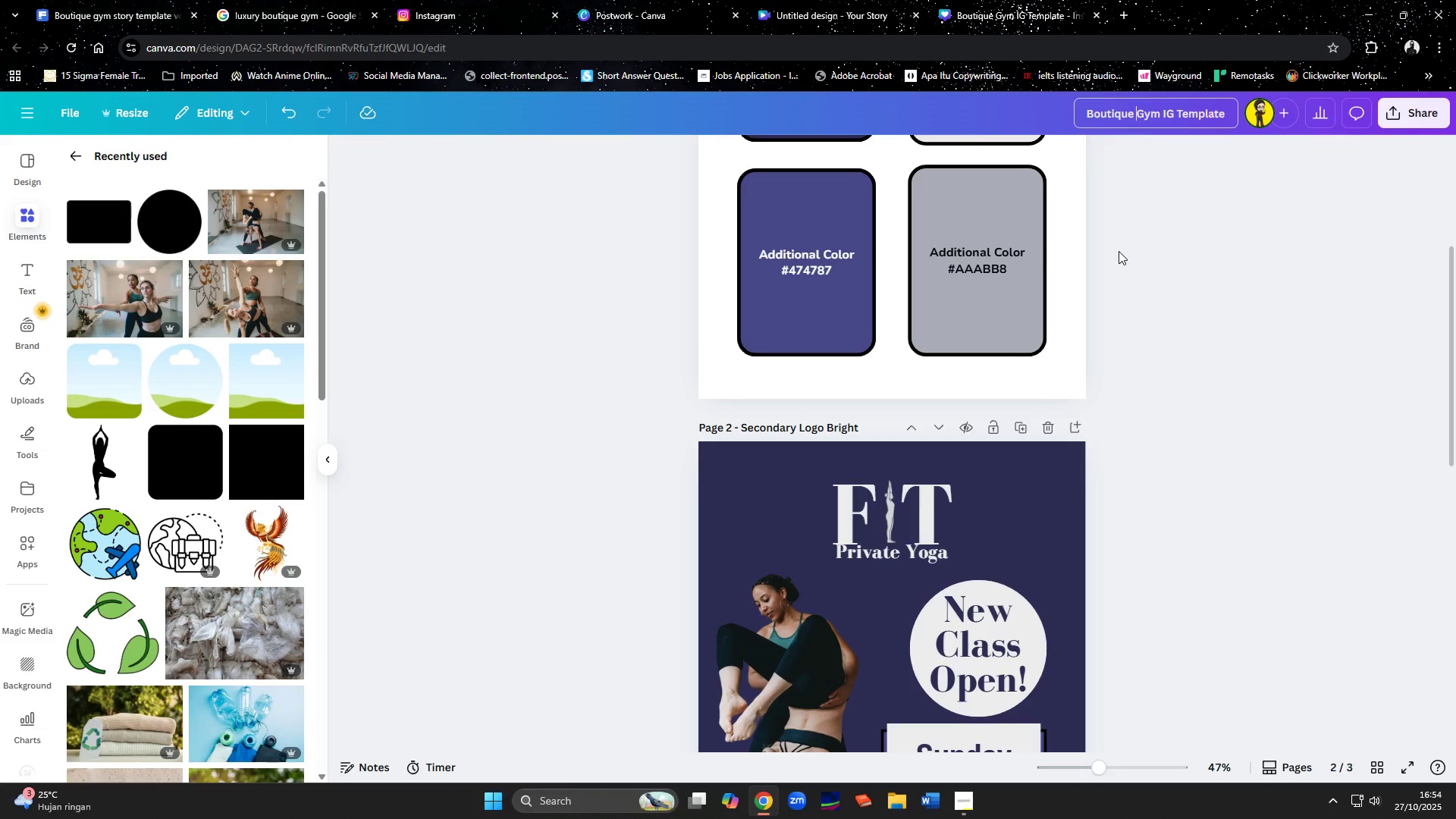 
scroll: coordinate [1119, 251], scroll_direction: up, amount: 5.0
 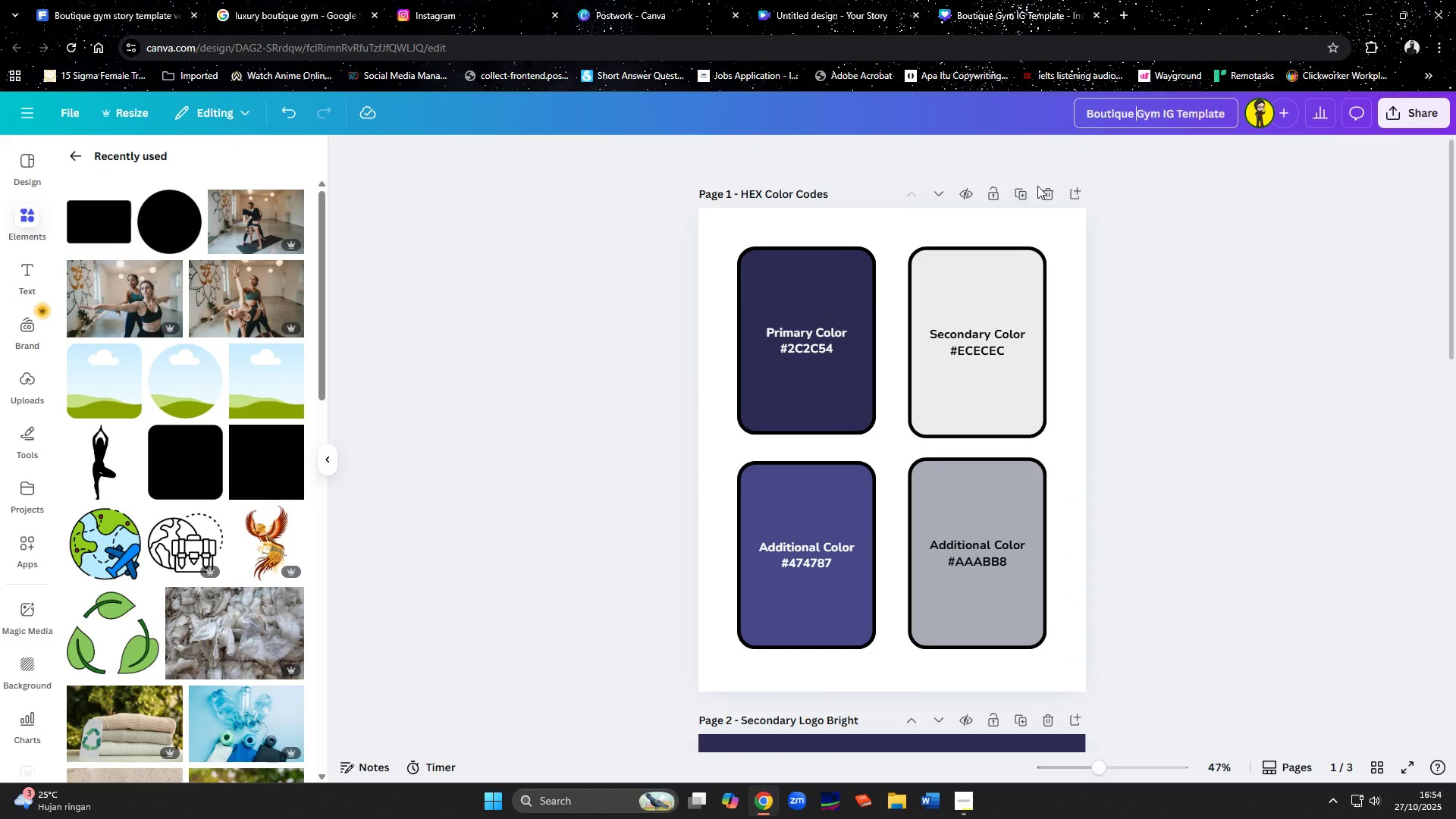 
left_click([1044, 191])
 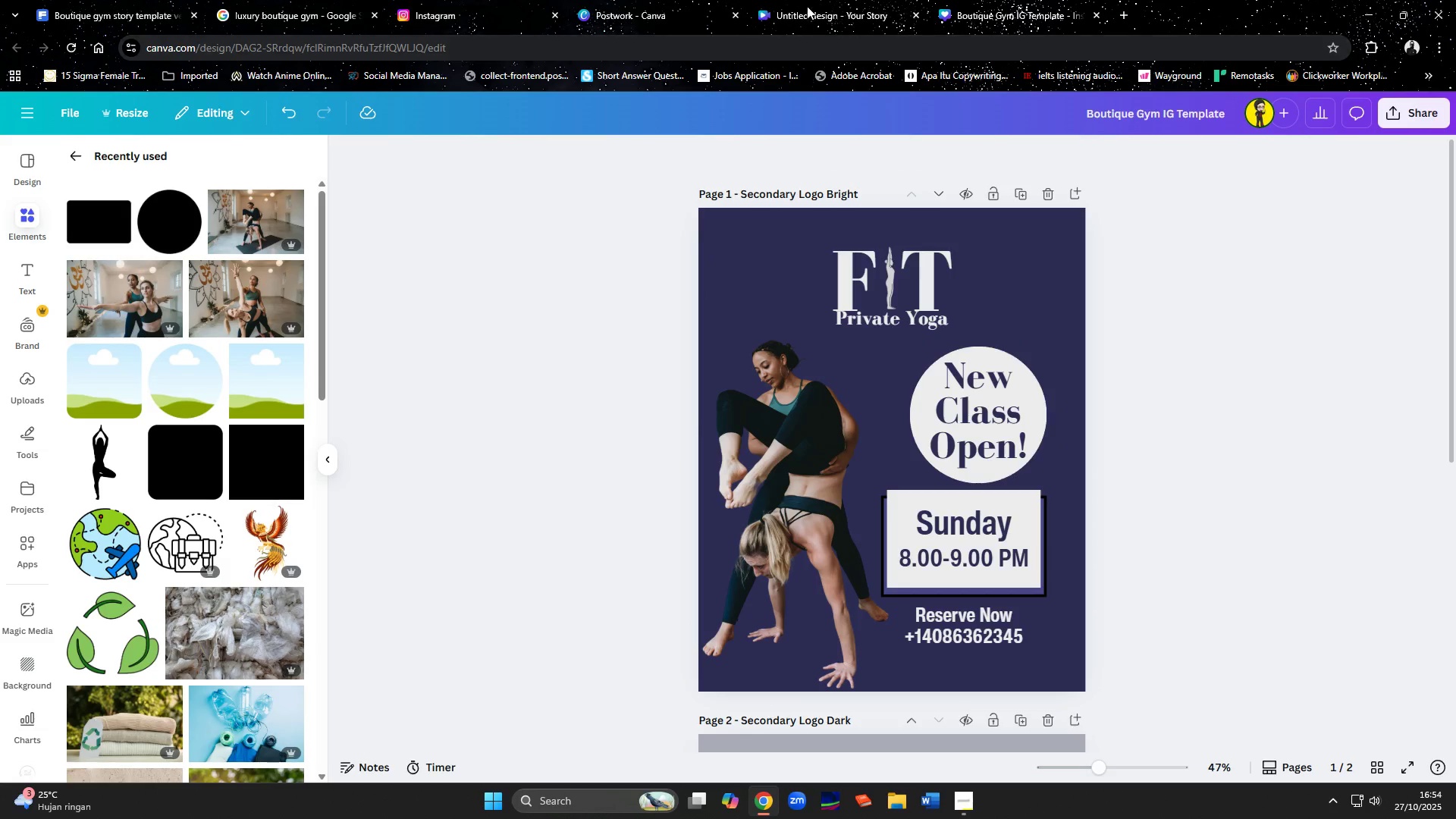 
left_click([807, 5])
 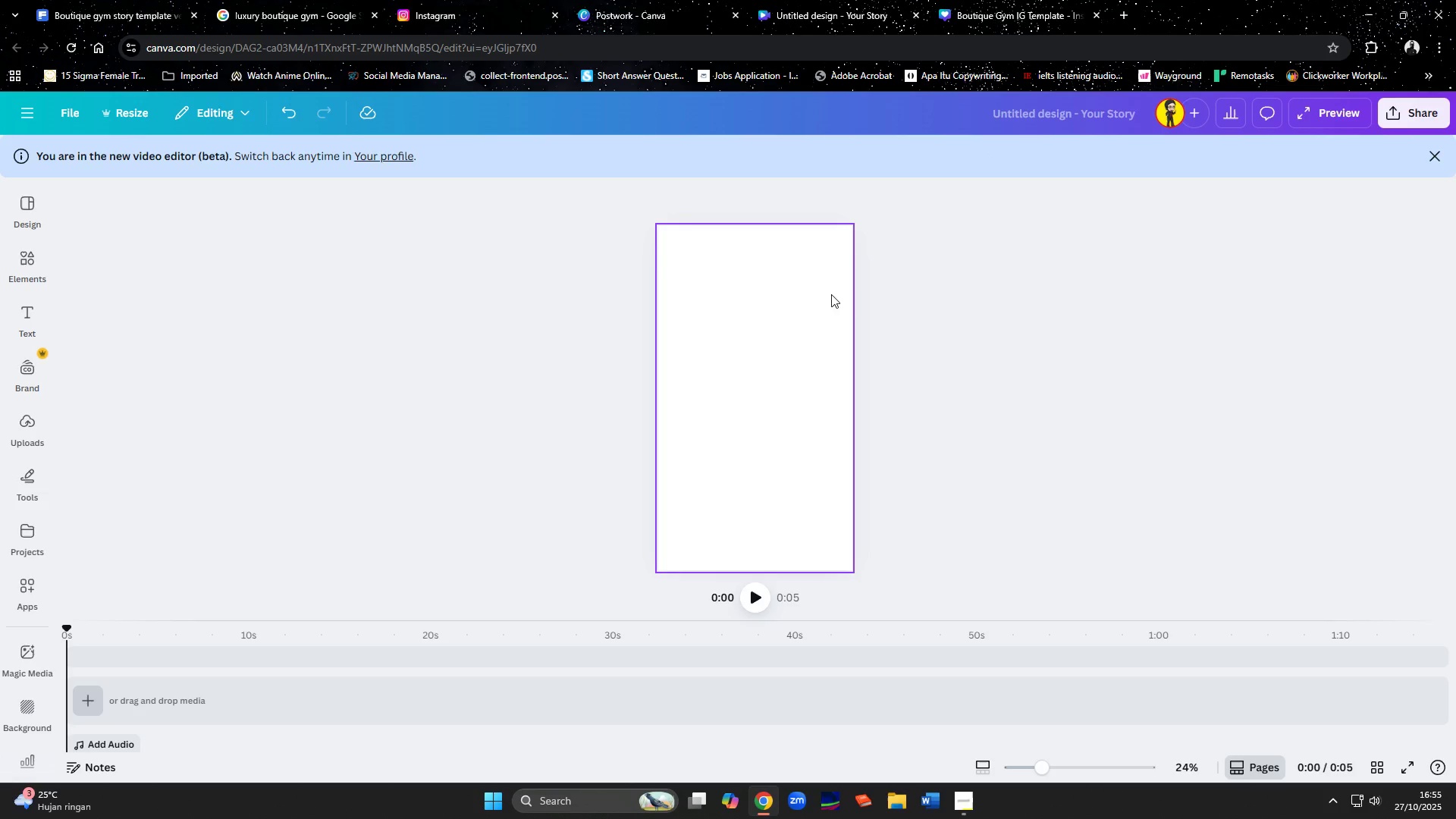 
left_click([777, 352])
 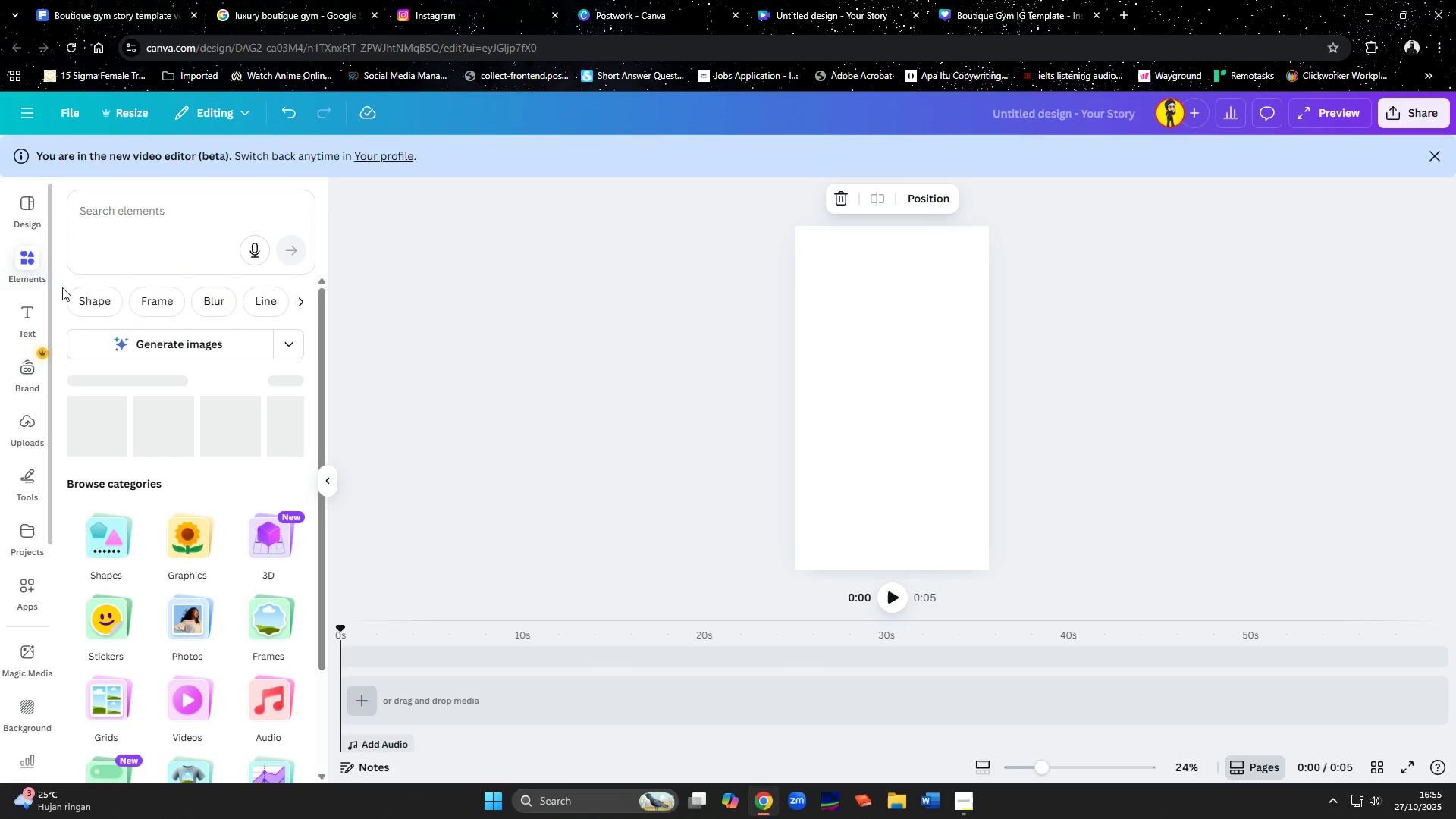 
wait(5.35)
 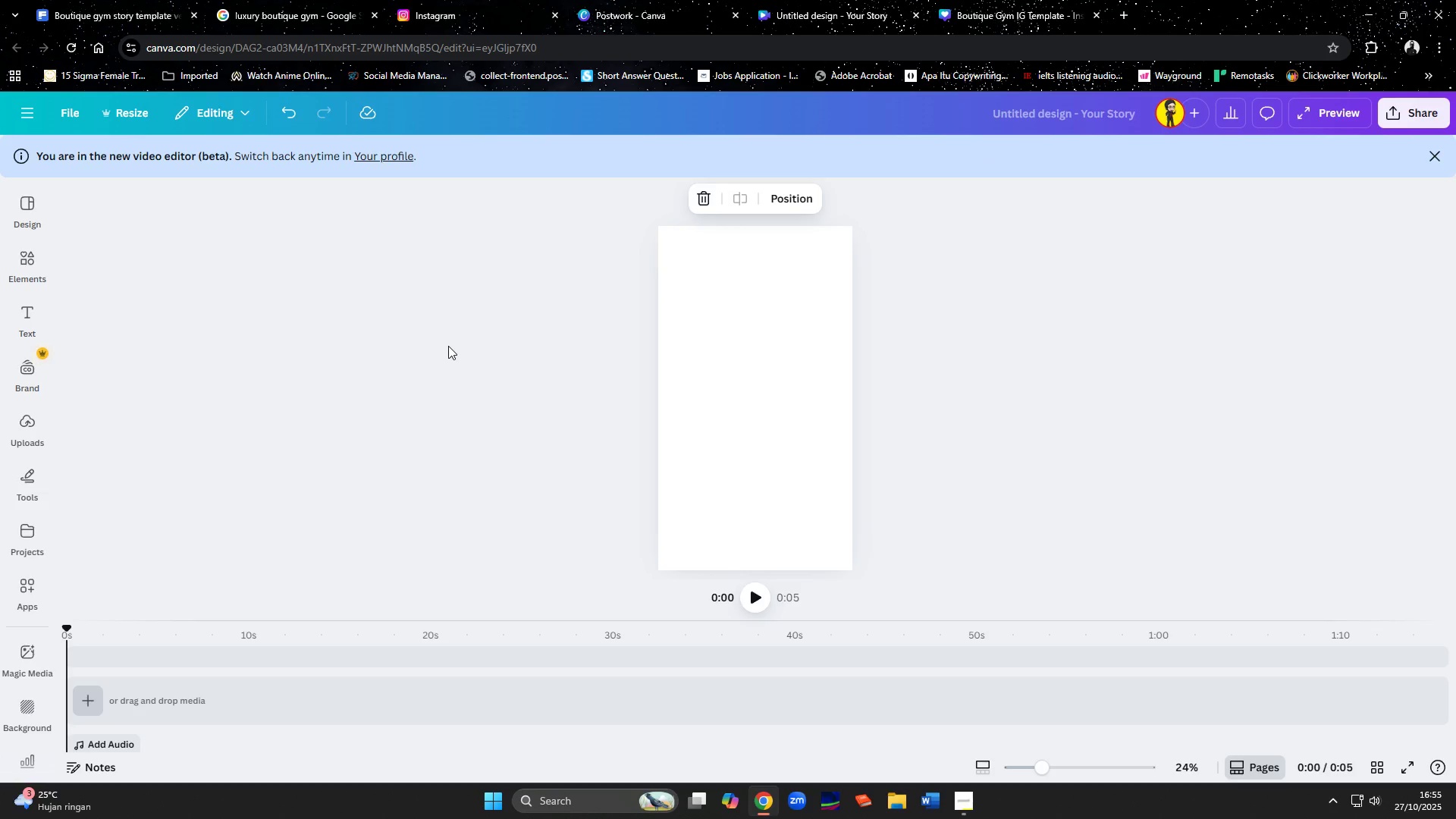 
left_click([278, 378])
 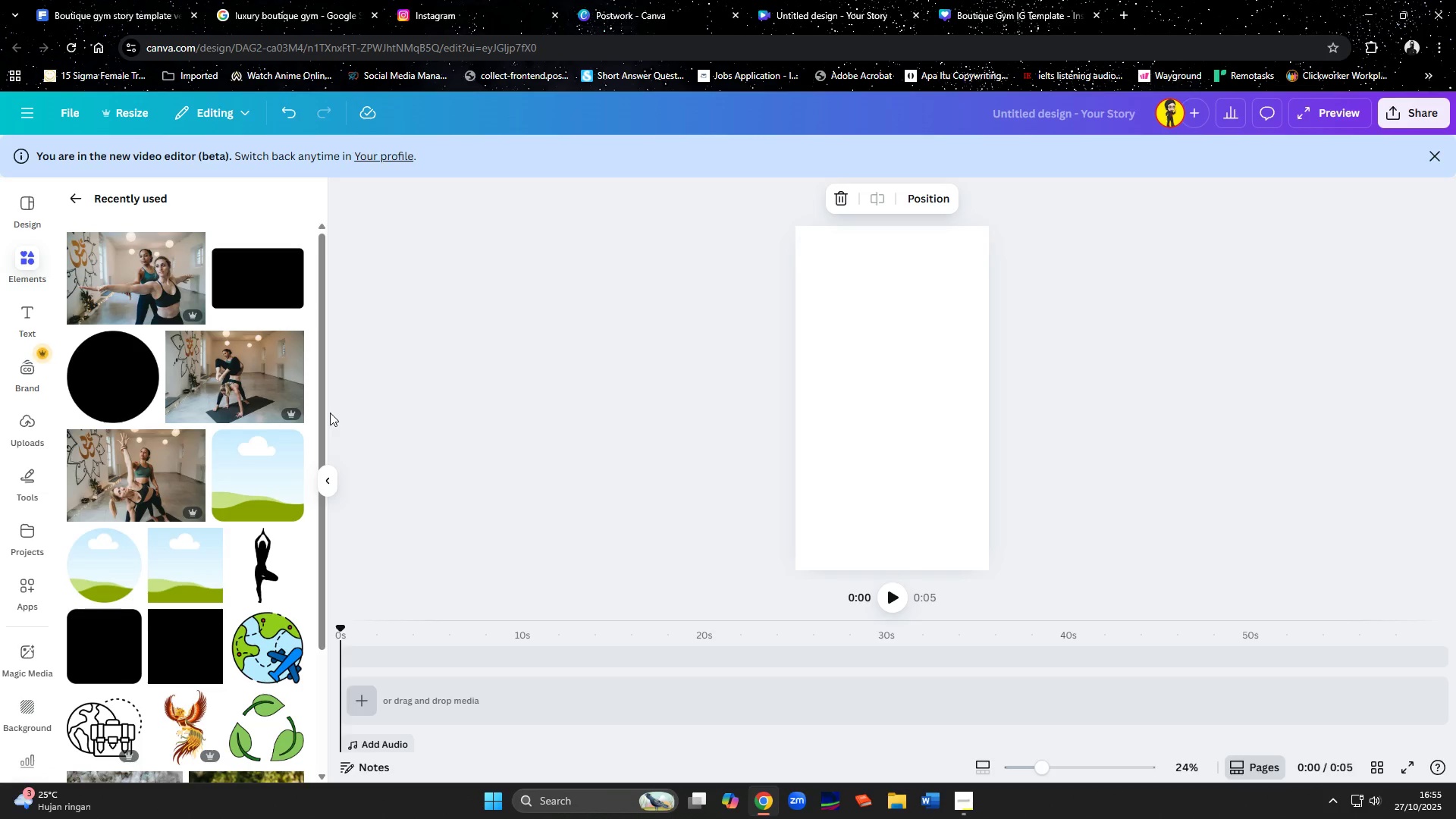 
left_click([189, 247])
 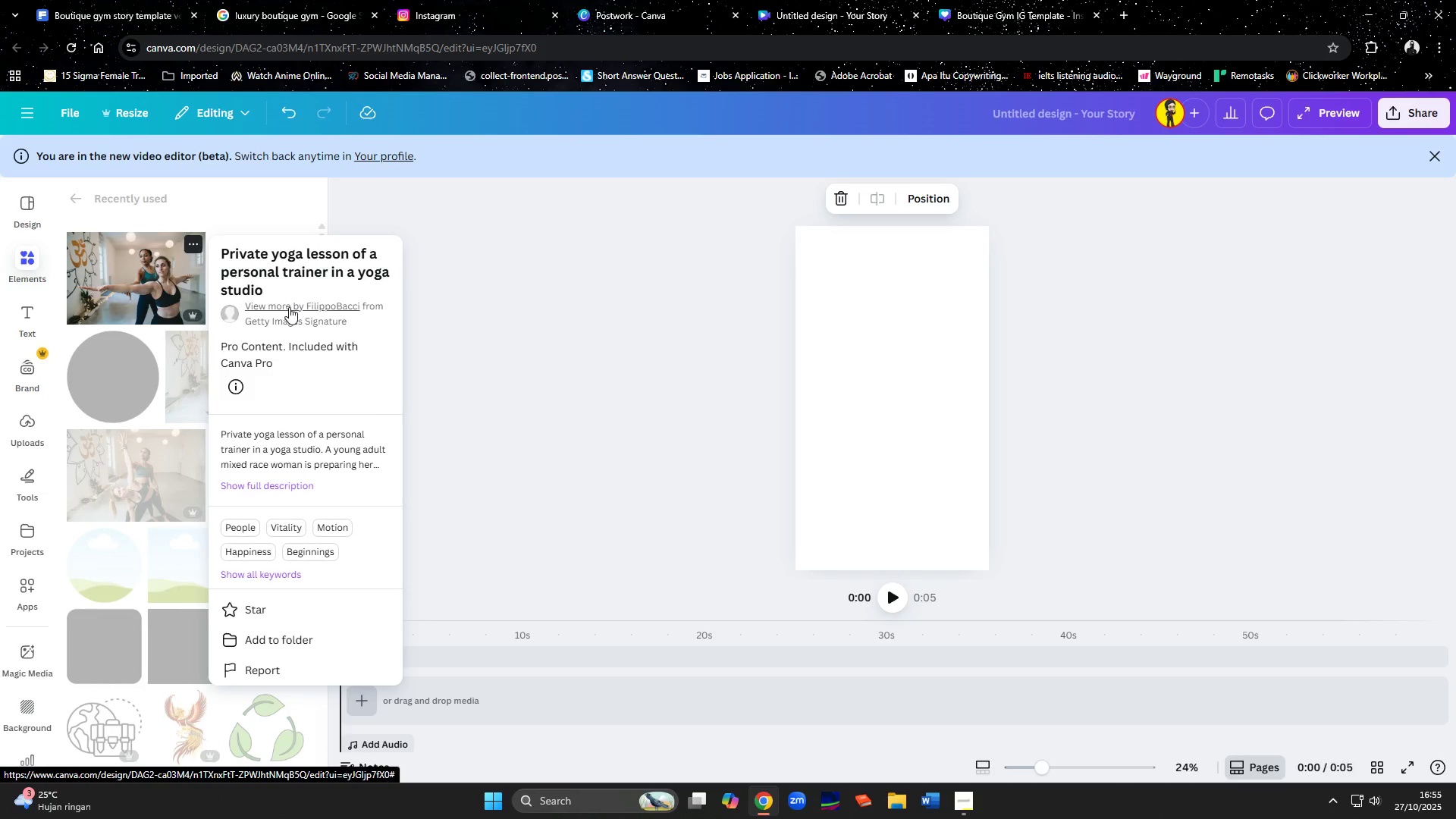 
left_click([289, 307])
 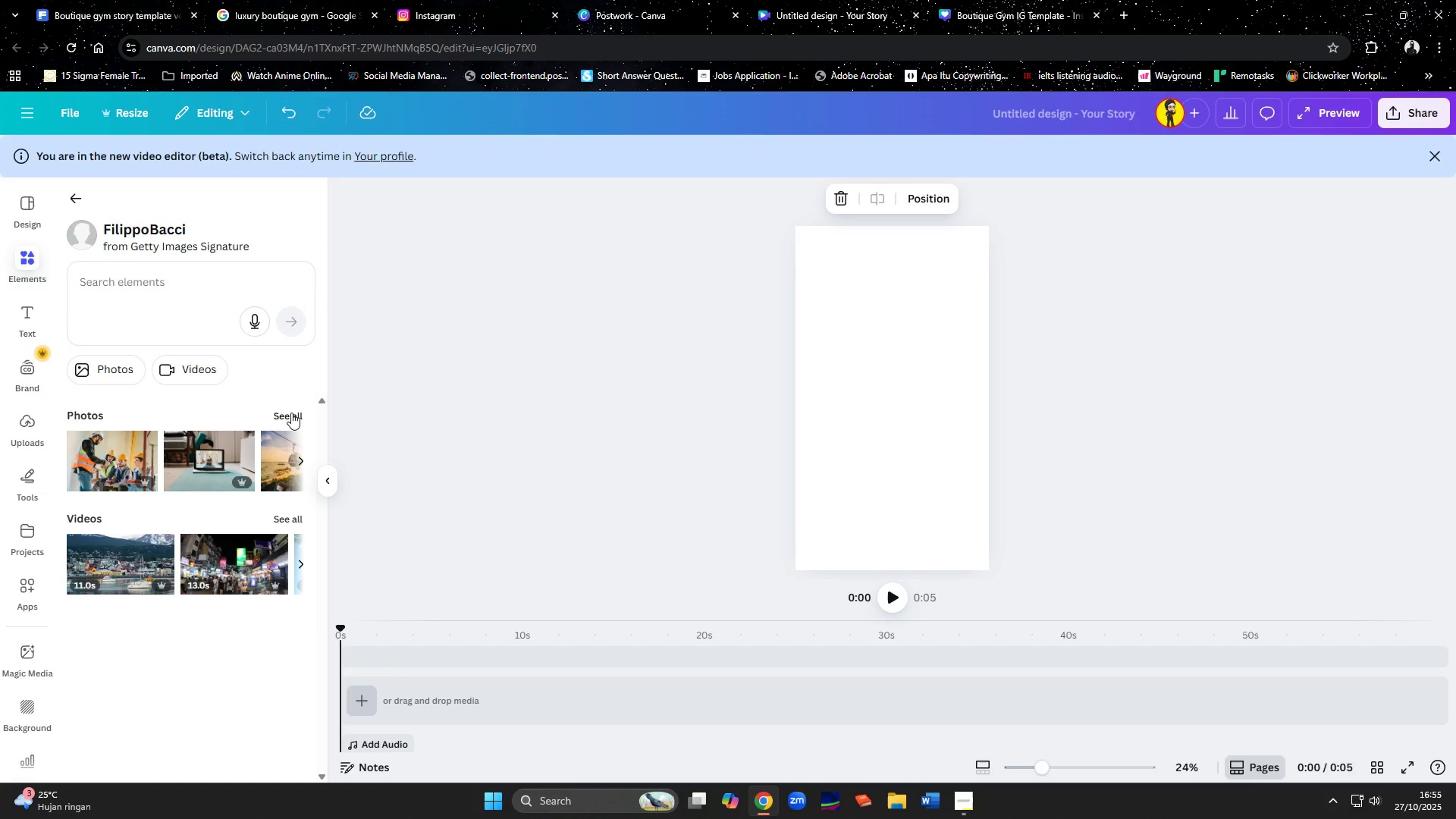 
left_click([290, 414])
 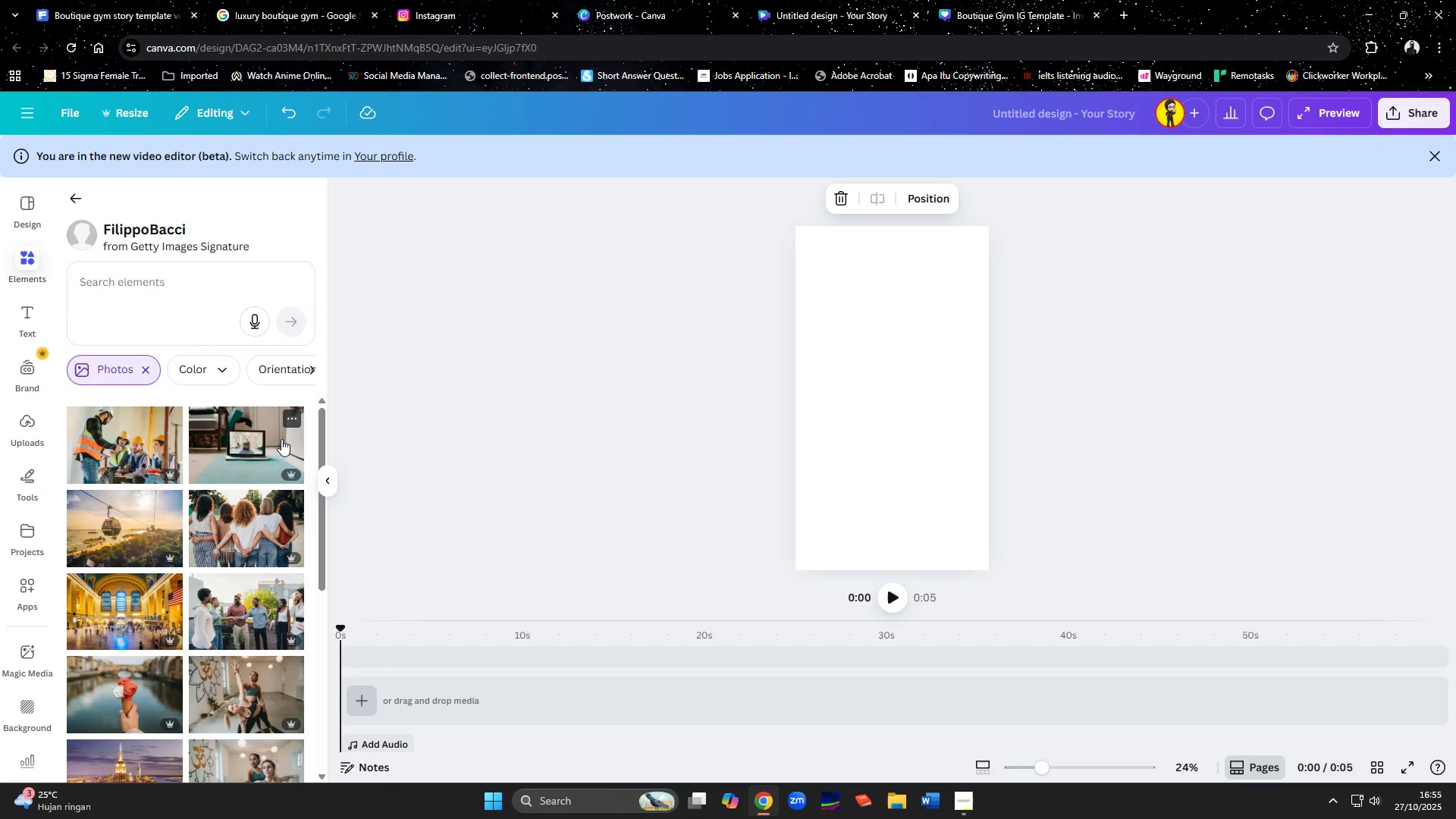 
scroll: coordinate [242, 468], scroll_direction: down, amount: 8.0
 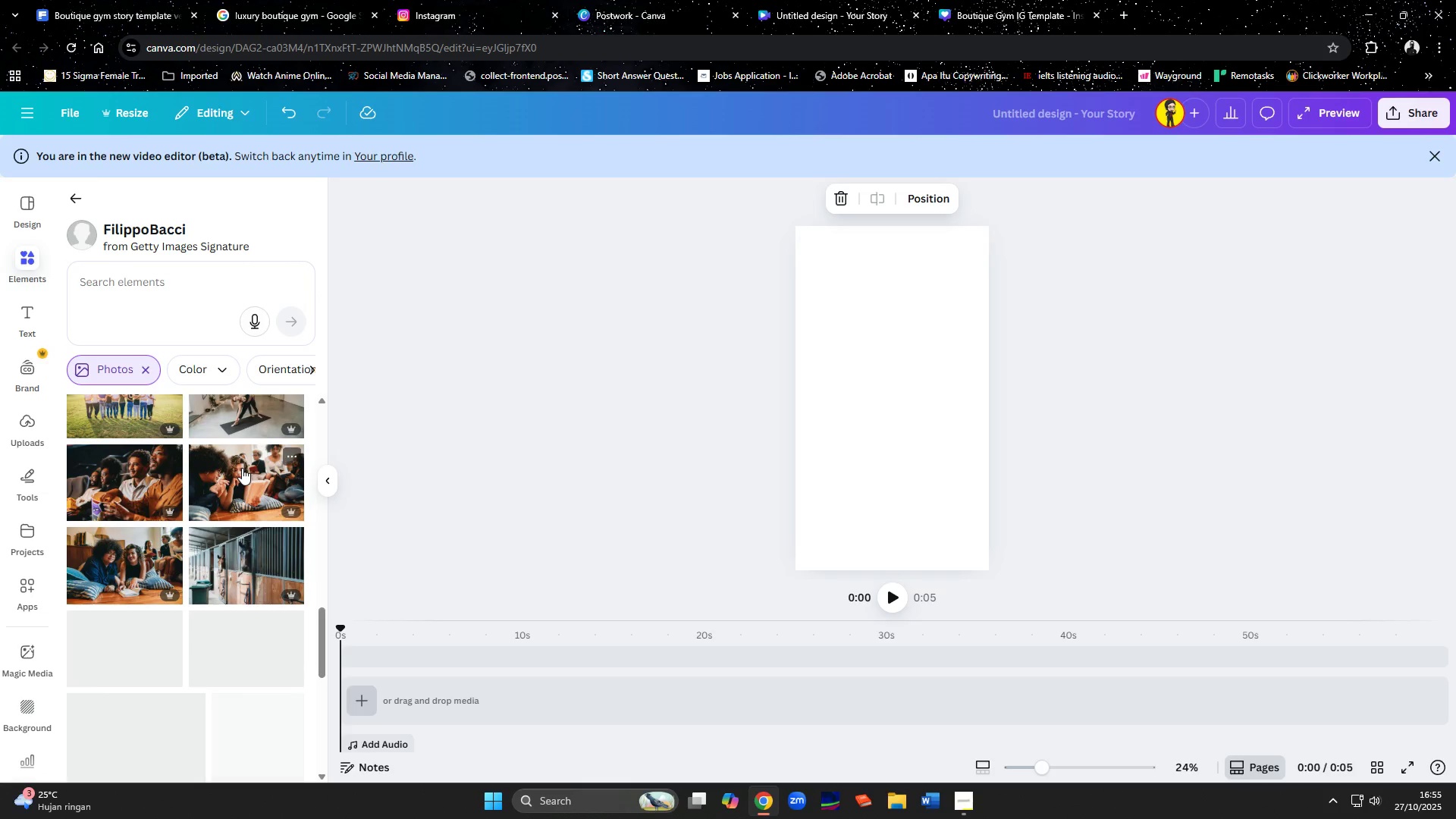 
scroll: coordinate [242, 468], scroll_direction: up, amount: 17.0
 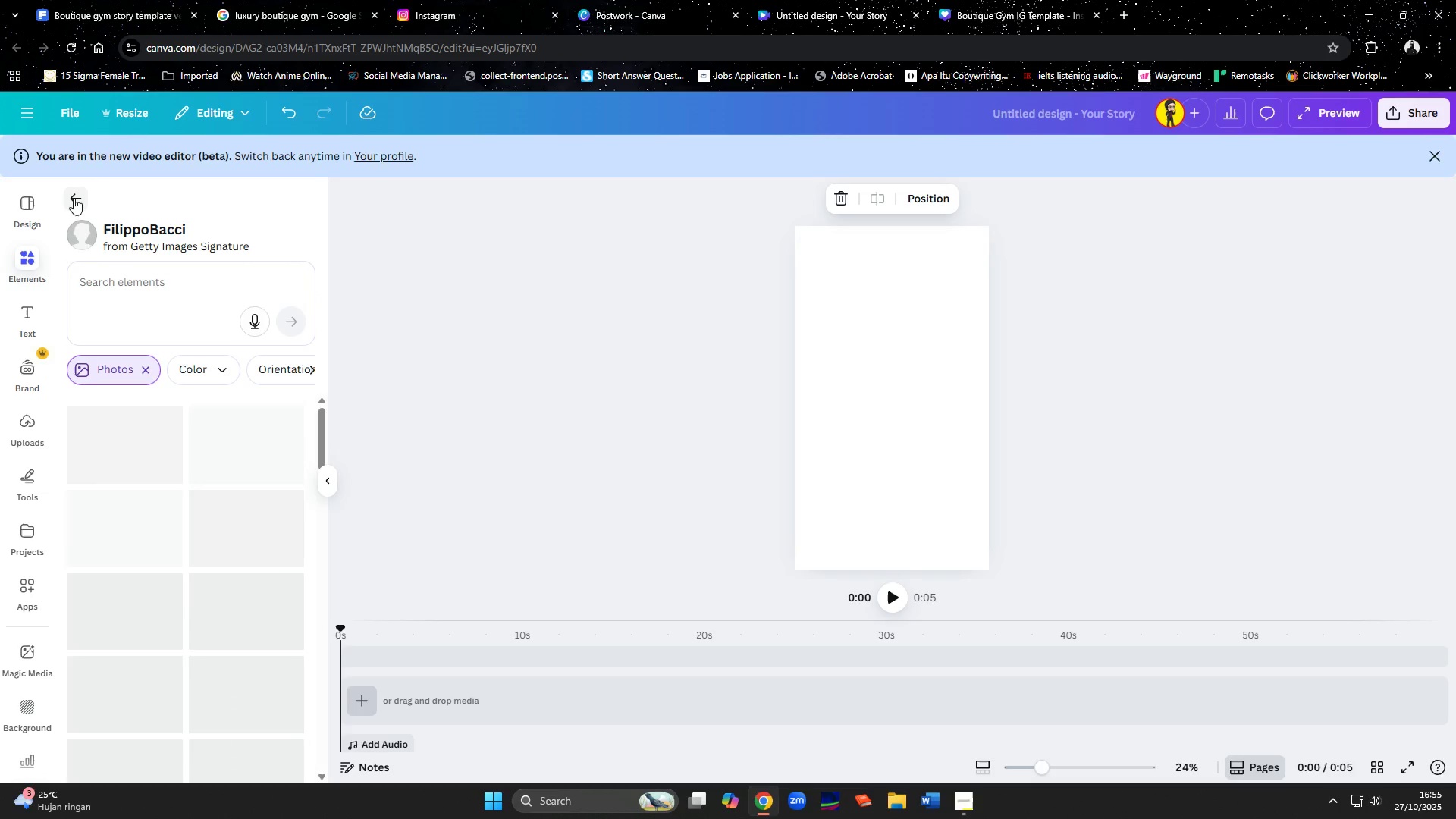 
left_click([74, 197])
 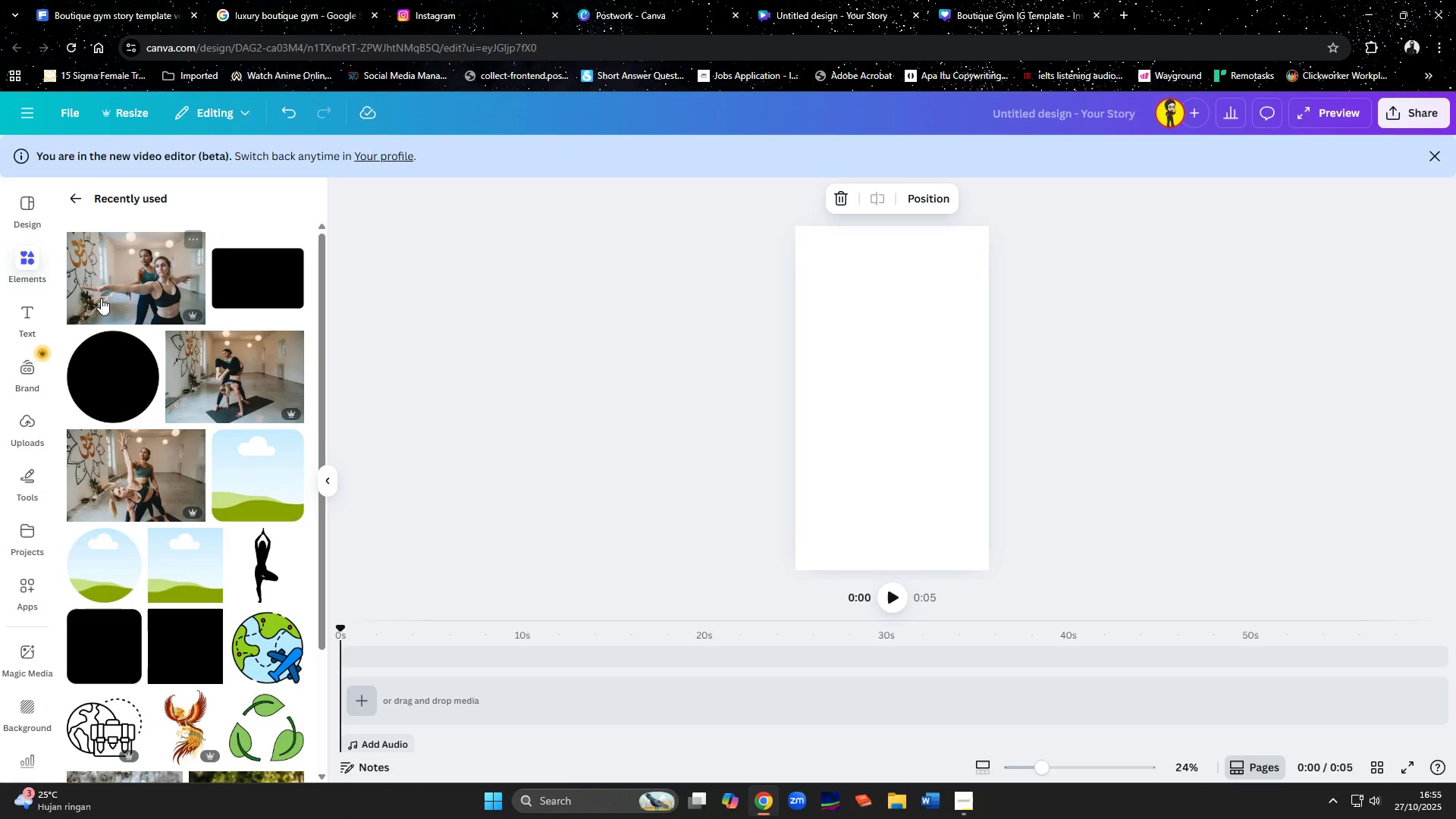 
left_click([103, 481])
 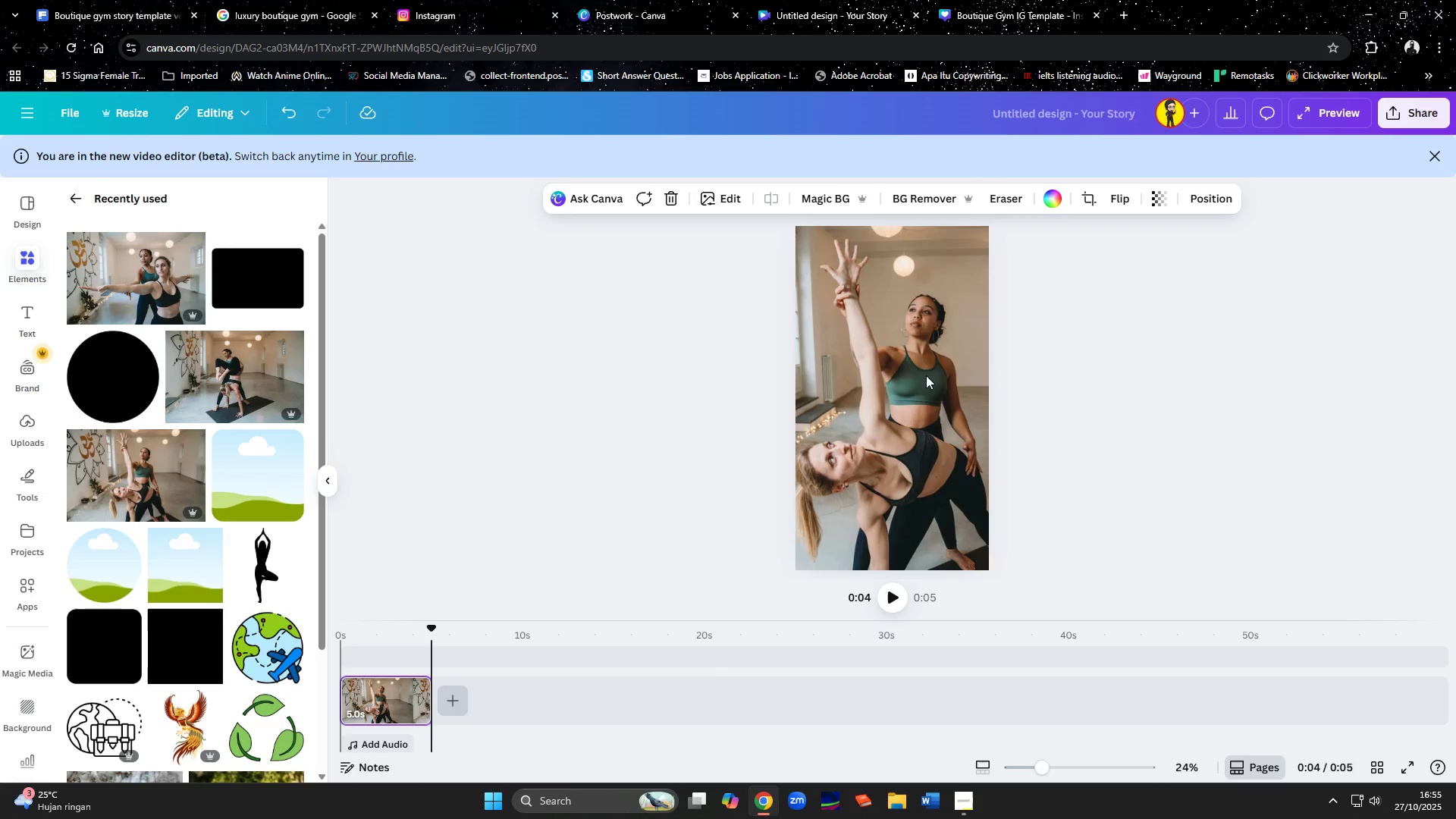 
right_click([926, 375])
 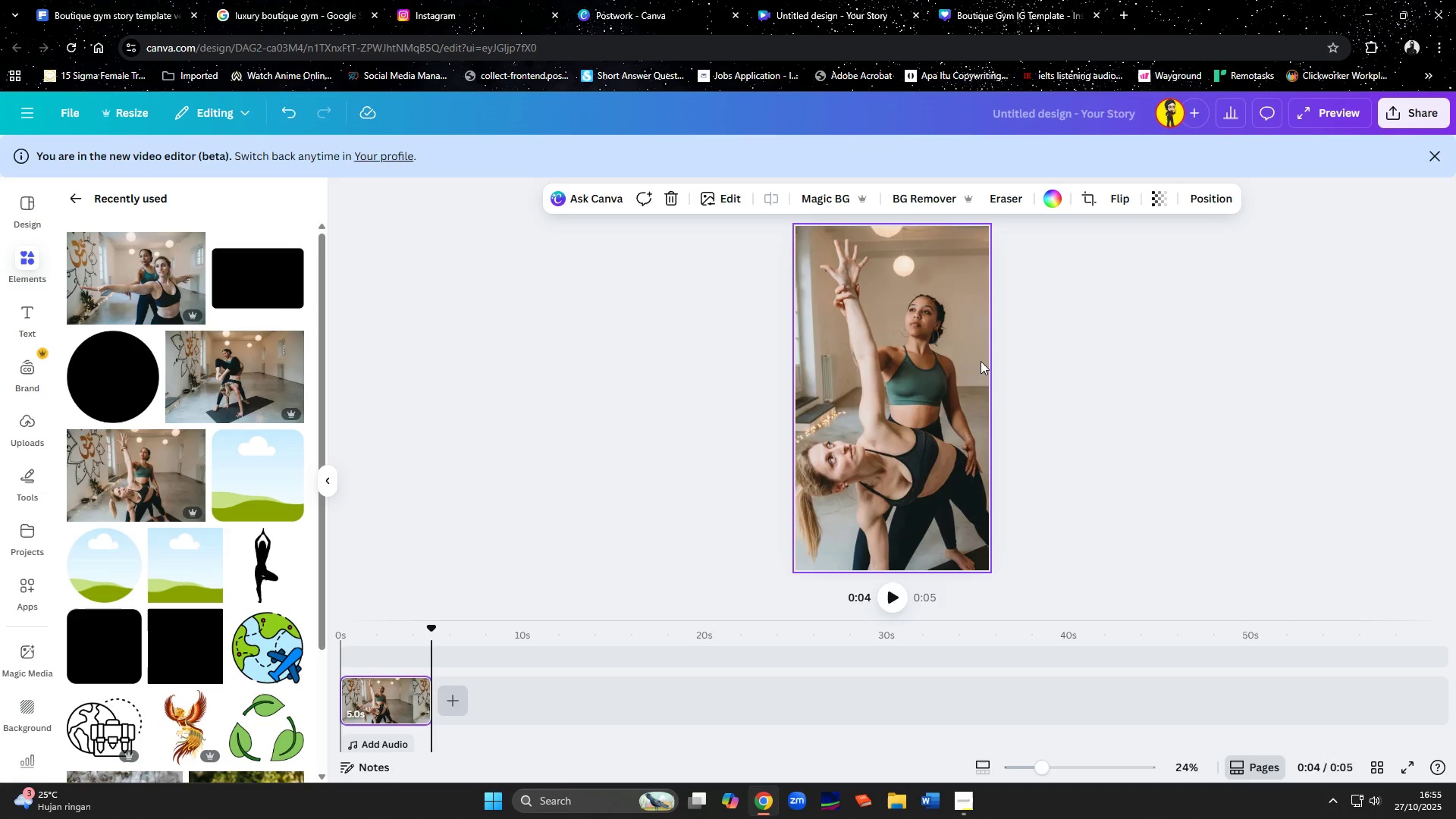 
left_click([1159, 205])
 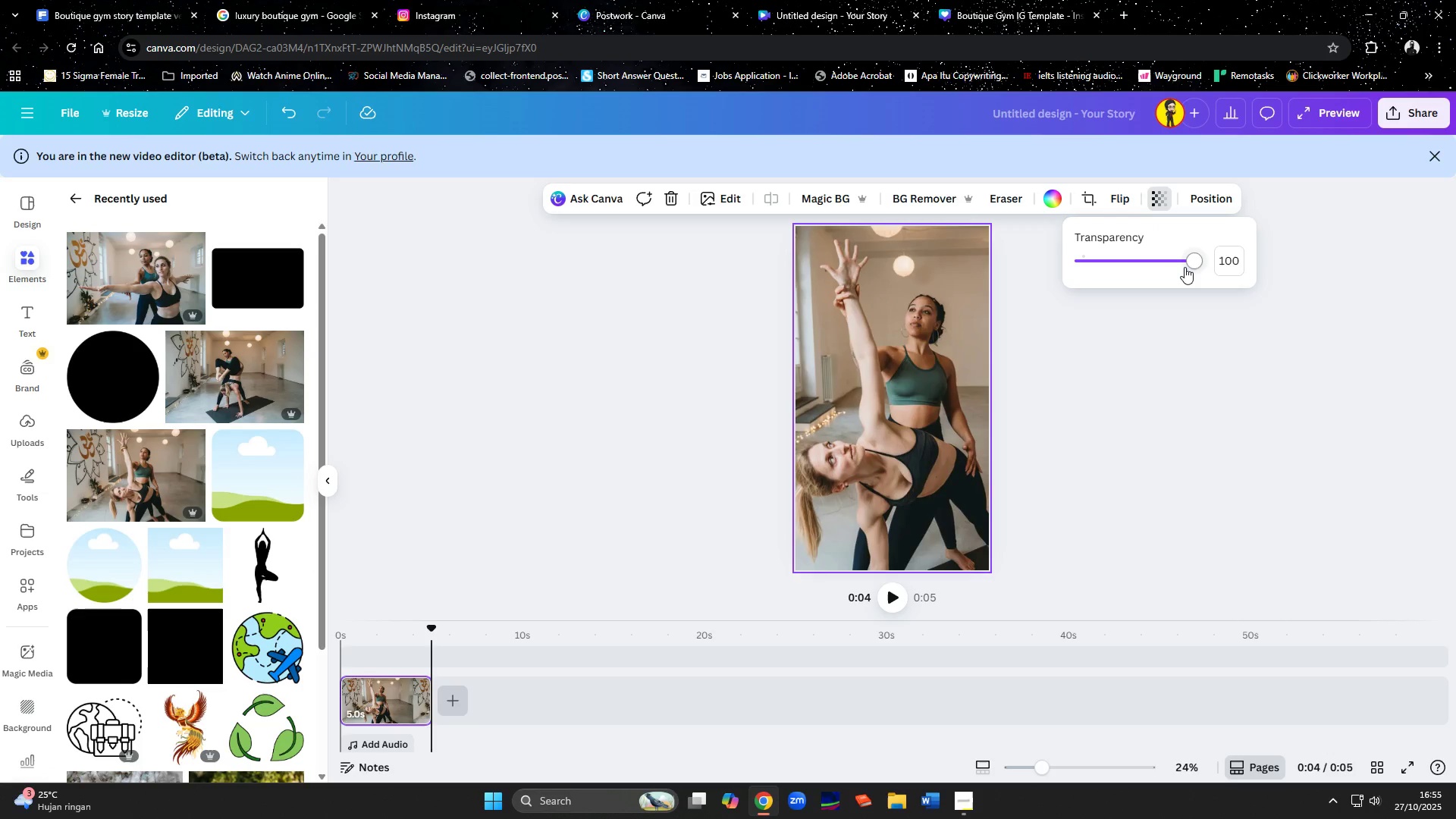 
left_click_drag(start_coordinate=[1189, 265], to_coordinate=[1138, 268])
 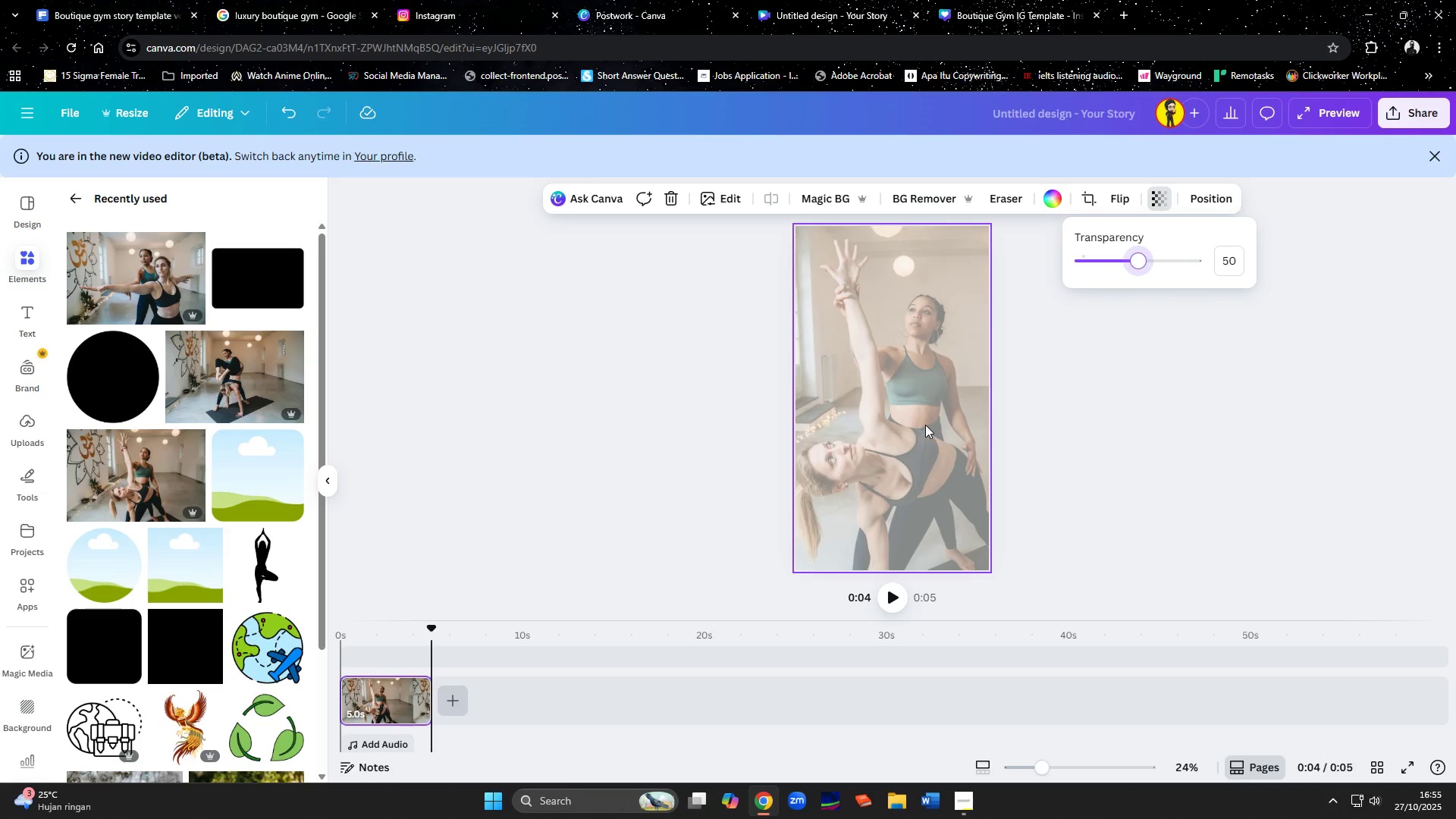 
left_click([925, 425])
 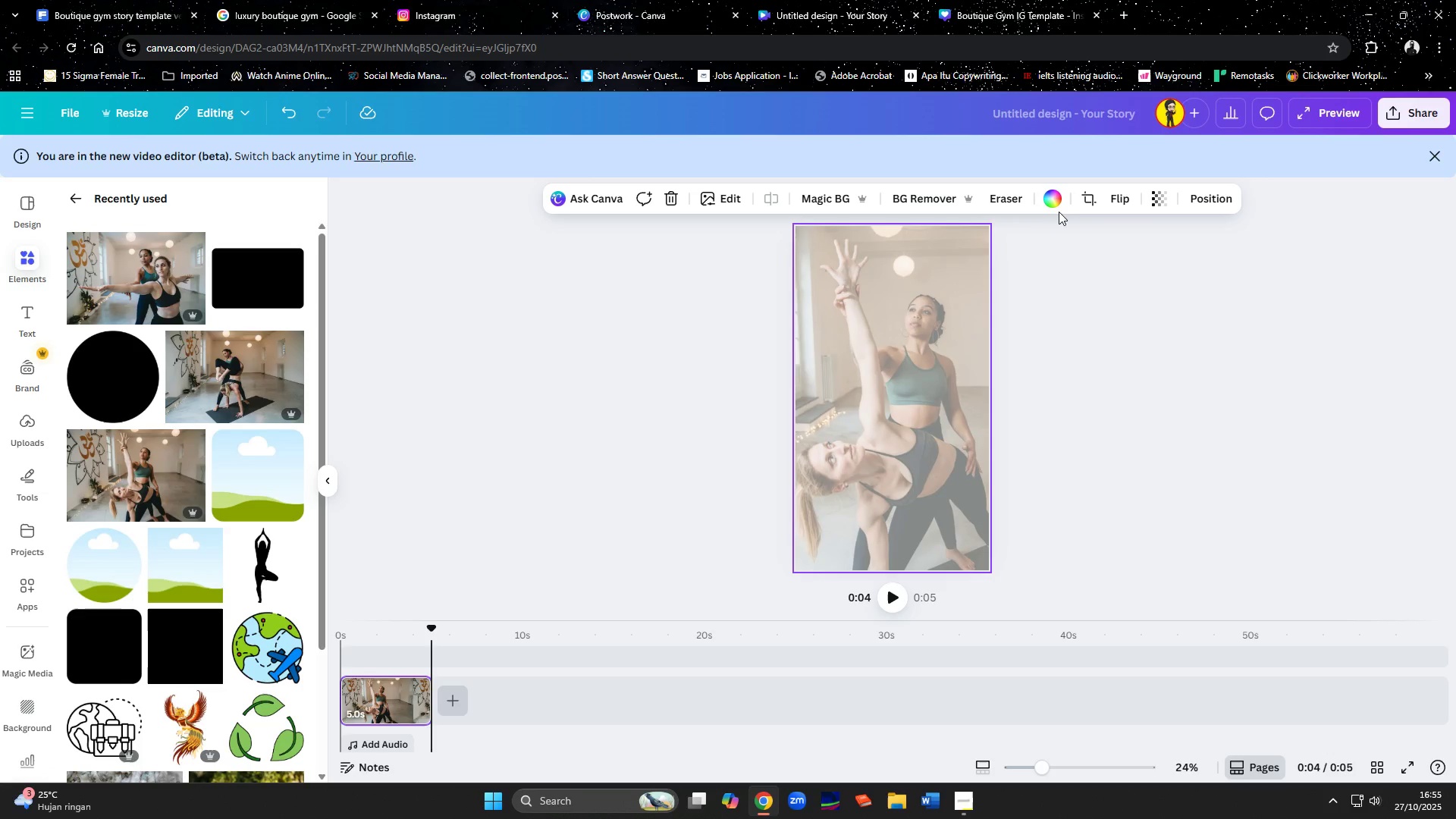 
left_click([1053, 202])
 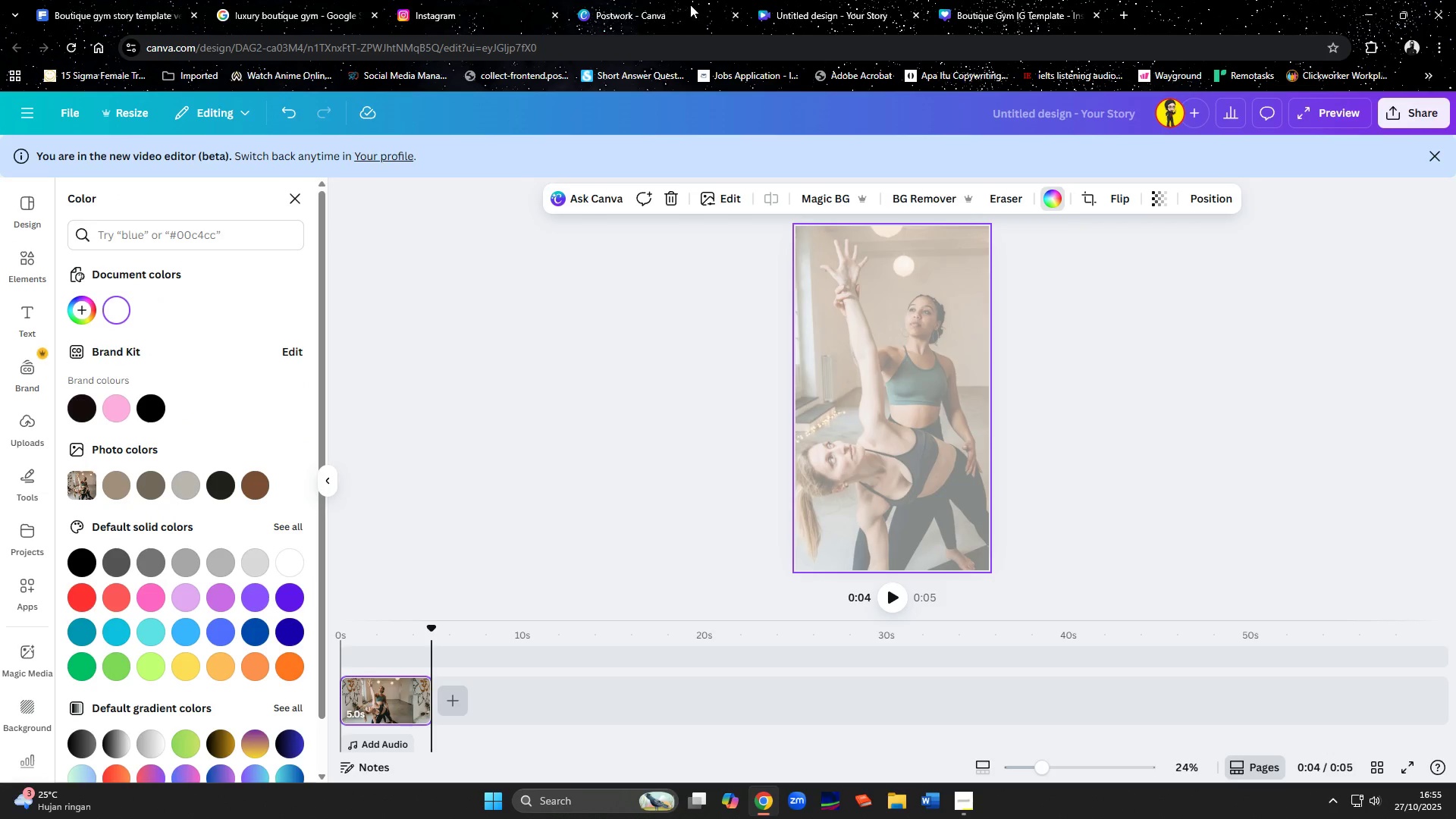 
left_click([990, 8])
 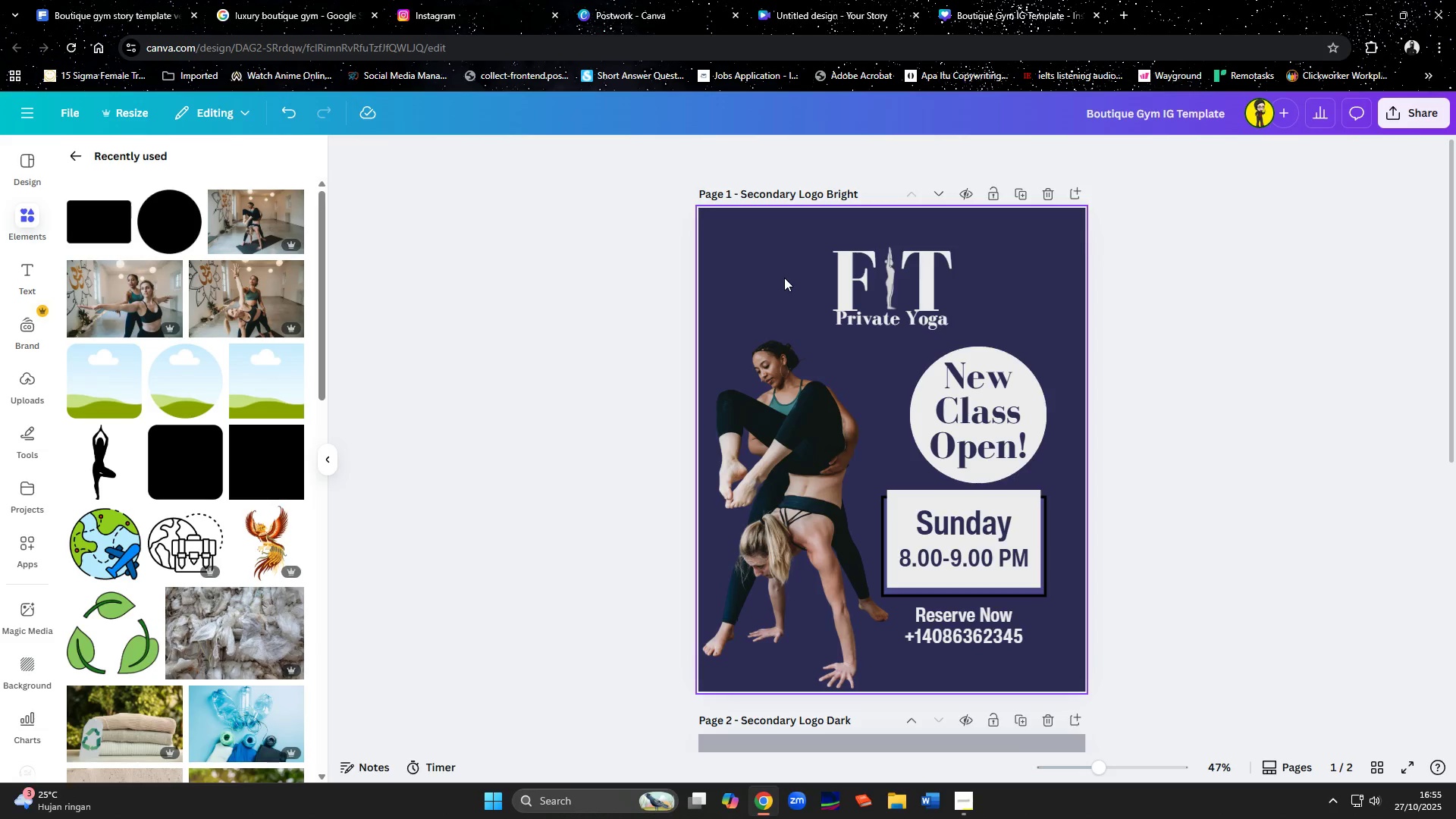 
left_click([783, 277])
 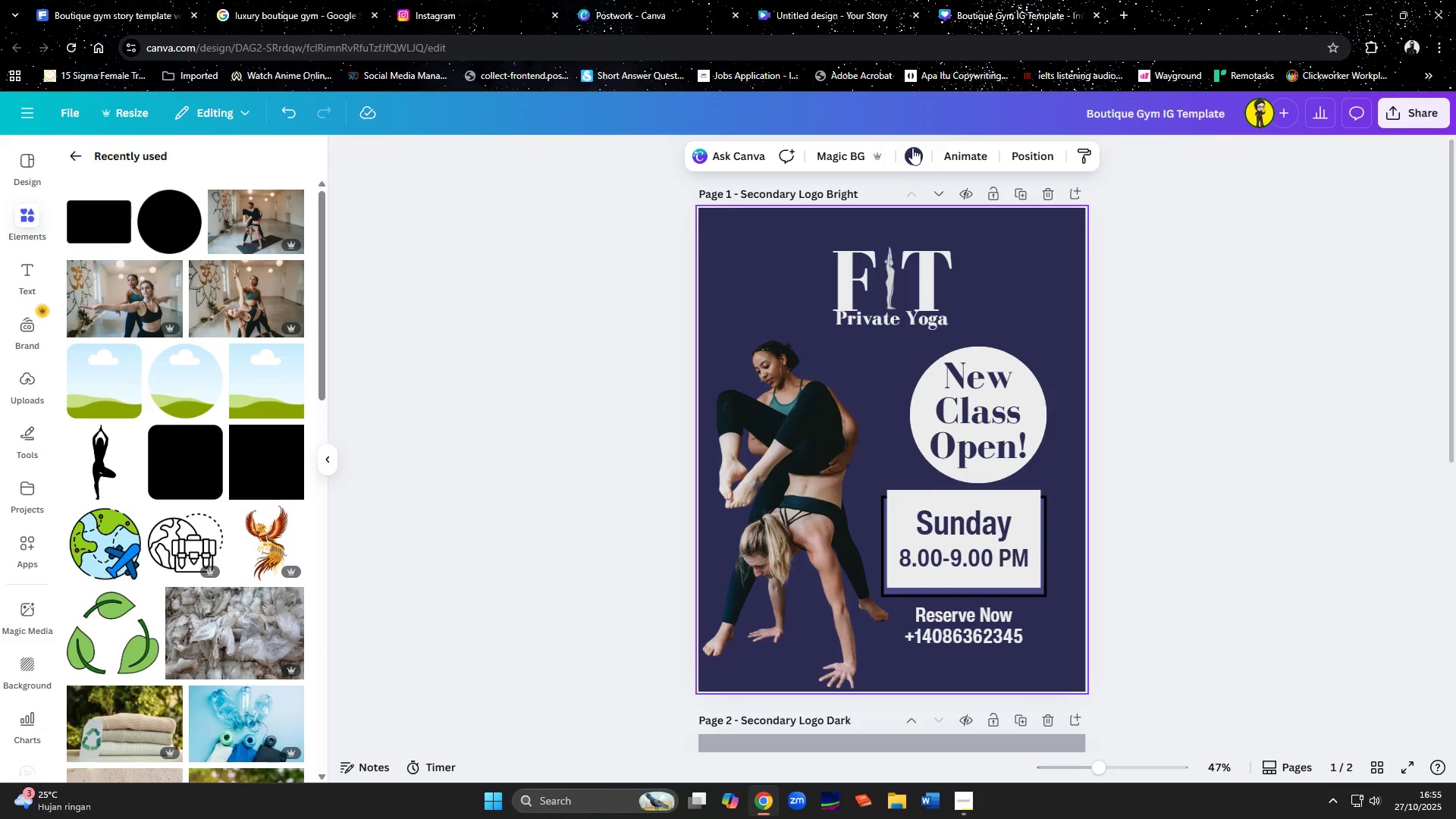 
left_click([915, 146])
 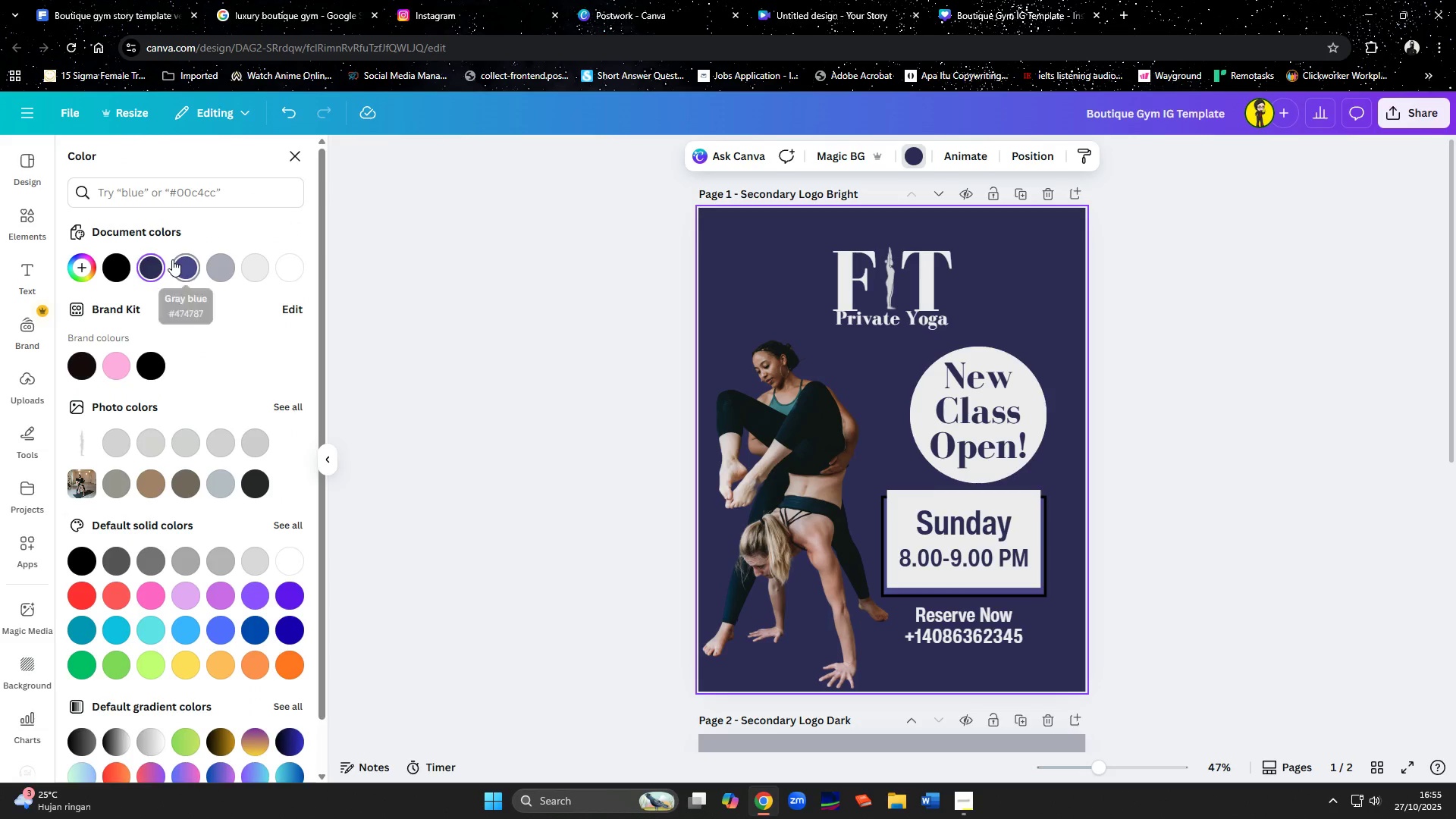 
left_click([157, 265])
 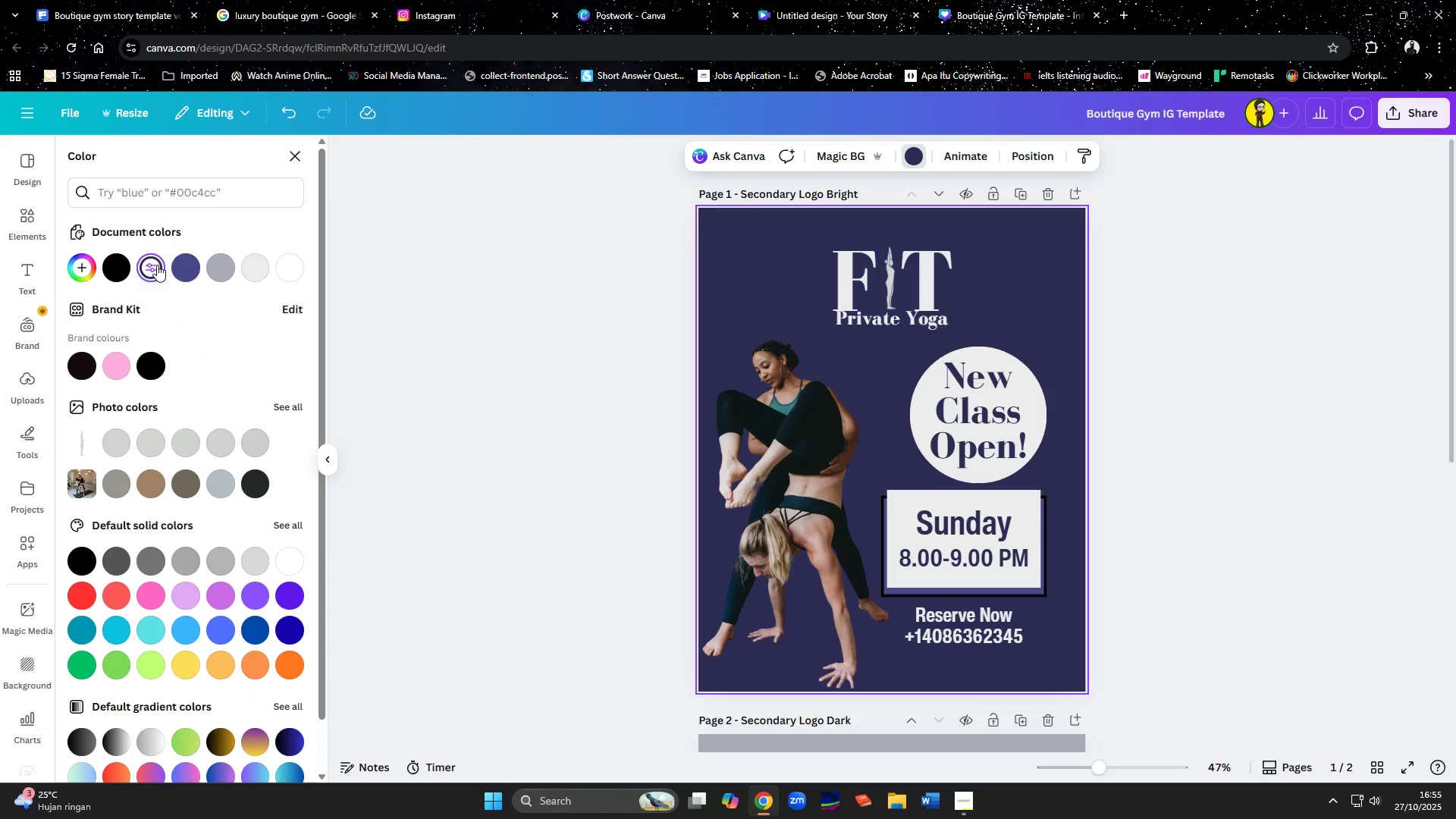 
left_click([157, 265])
 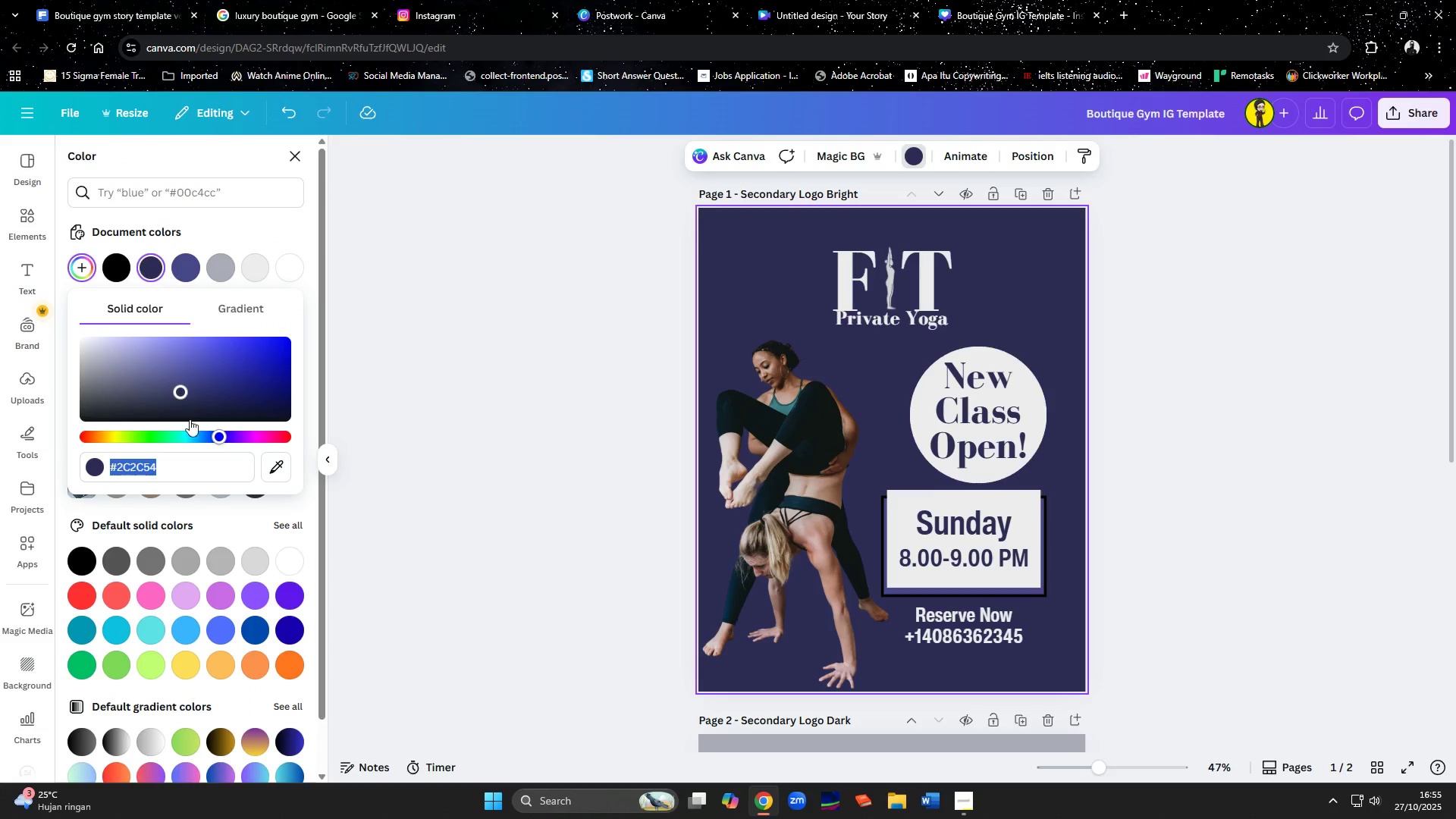 
key(Control+C)
 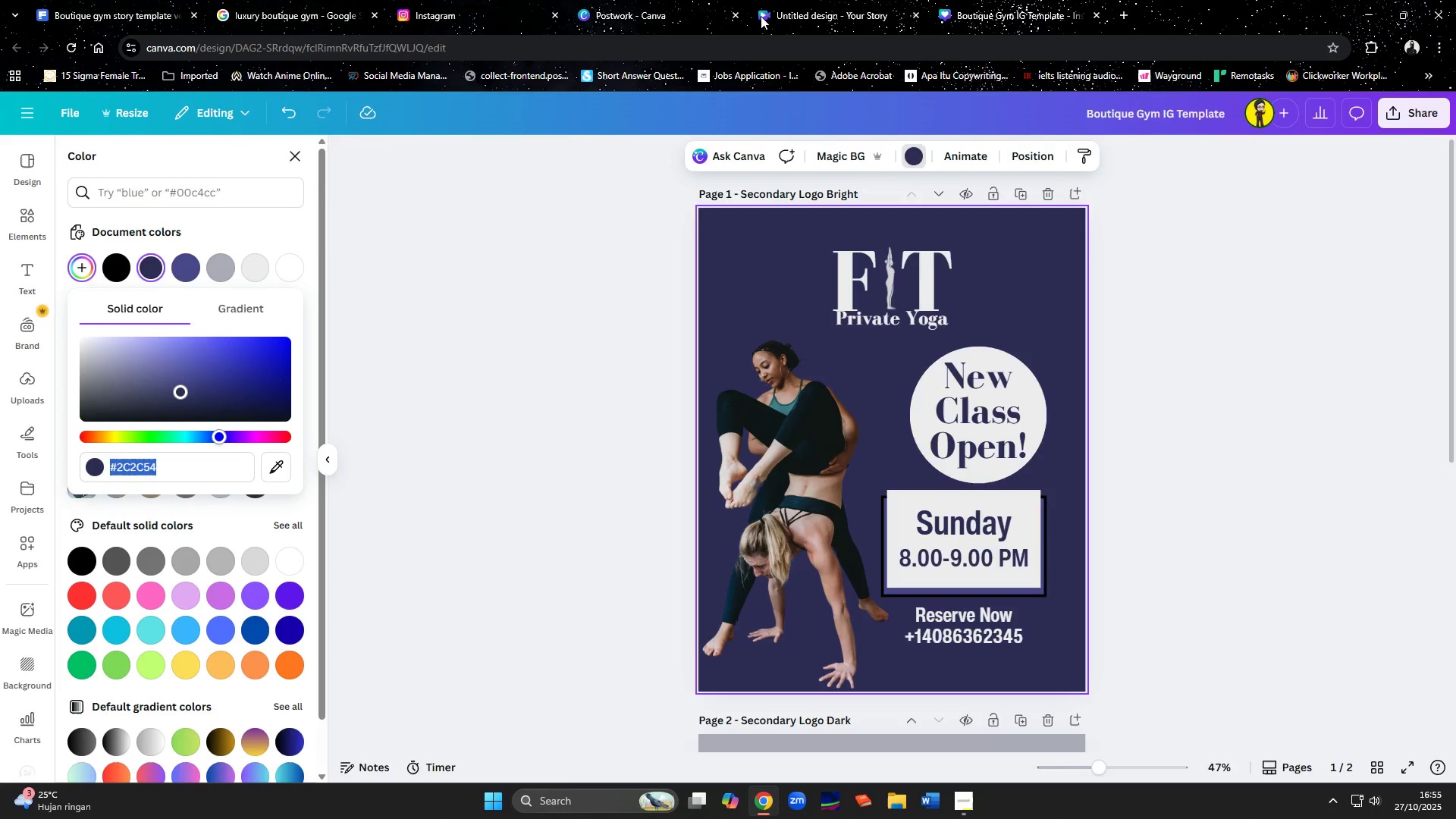 
left_click([793, 9])
 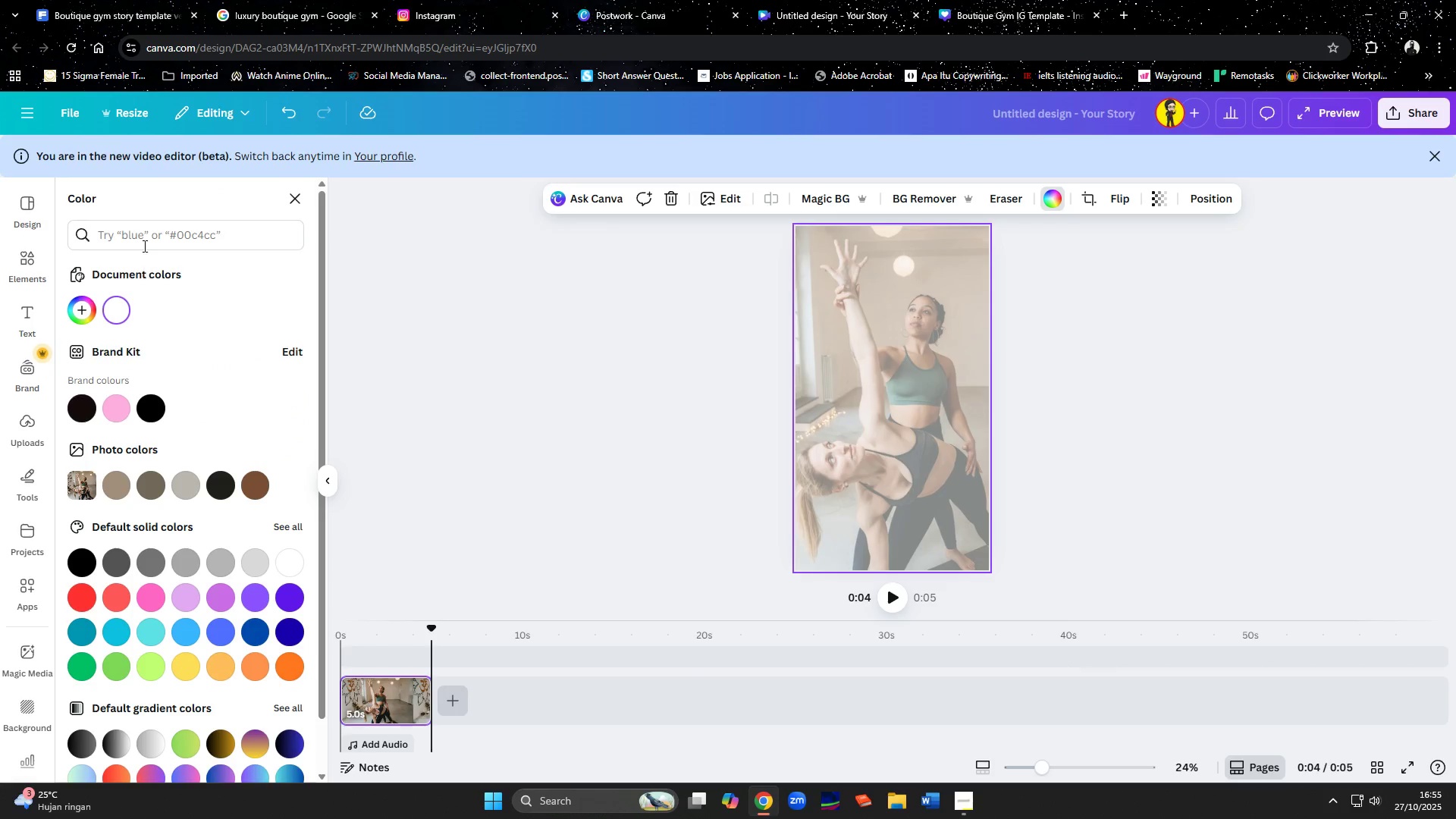 
left_click([143, 239])
 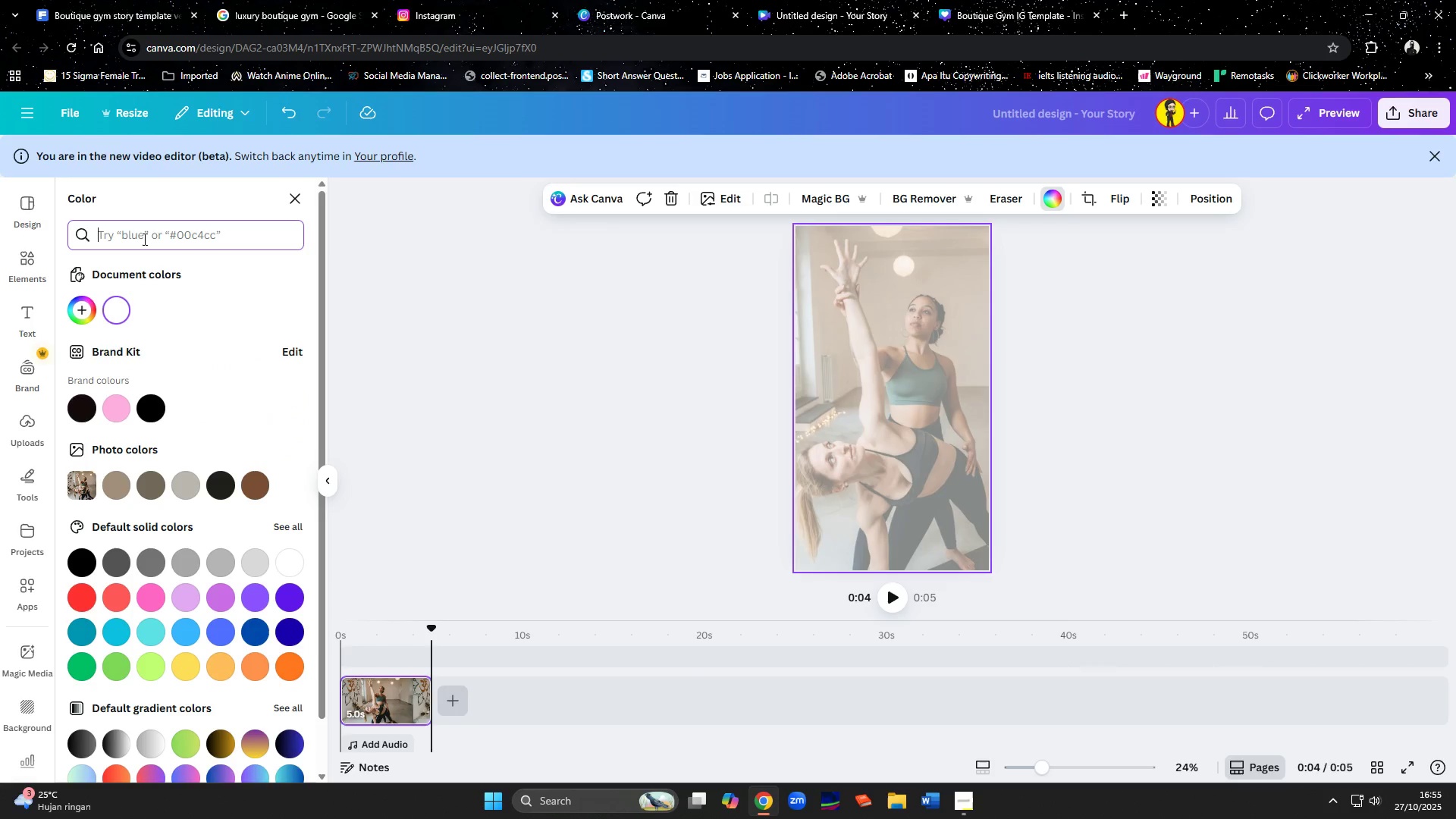 
key(Control+ControlLeft)
 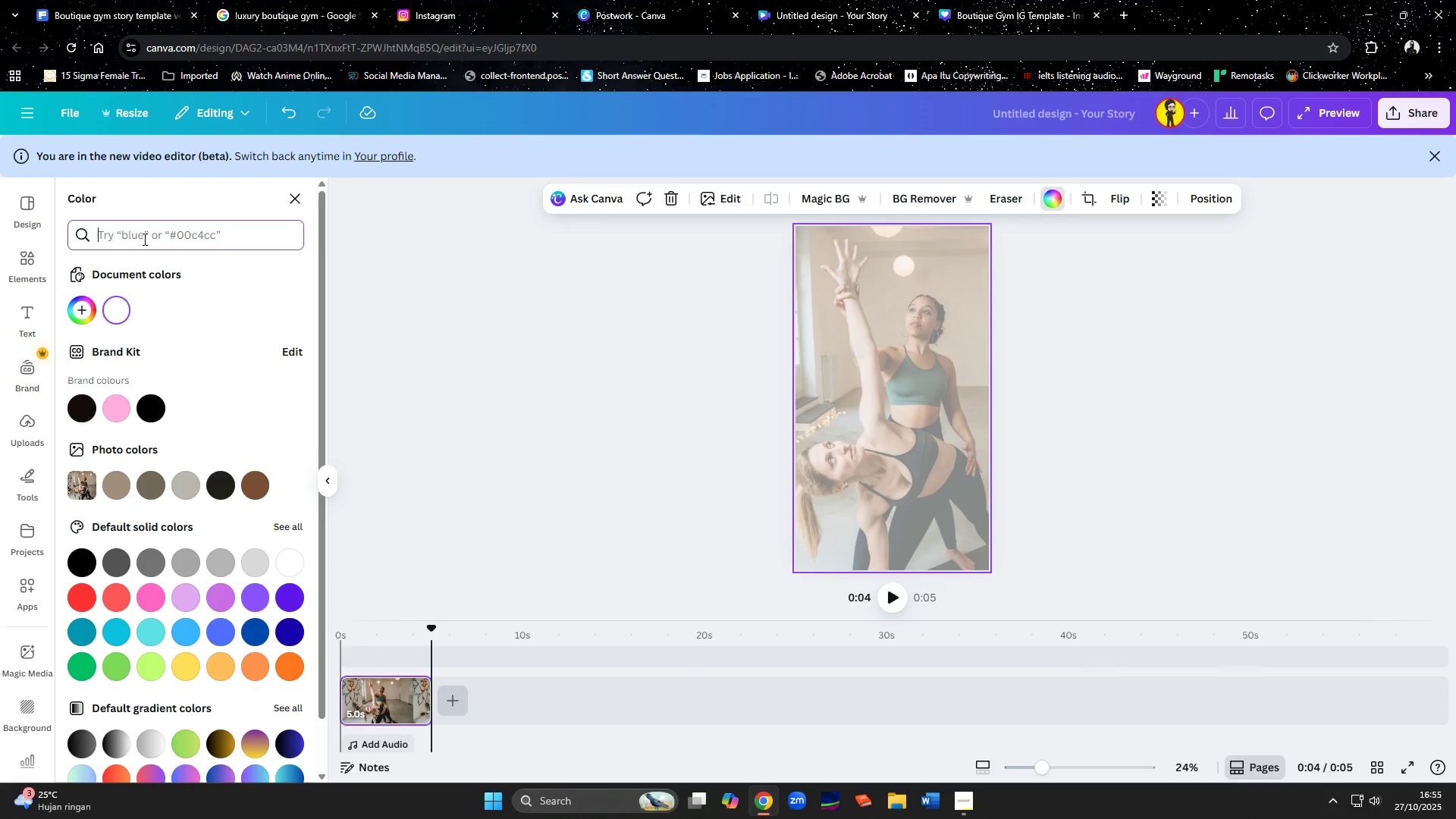 
key(Control+V)
 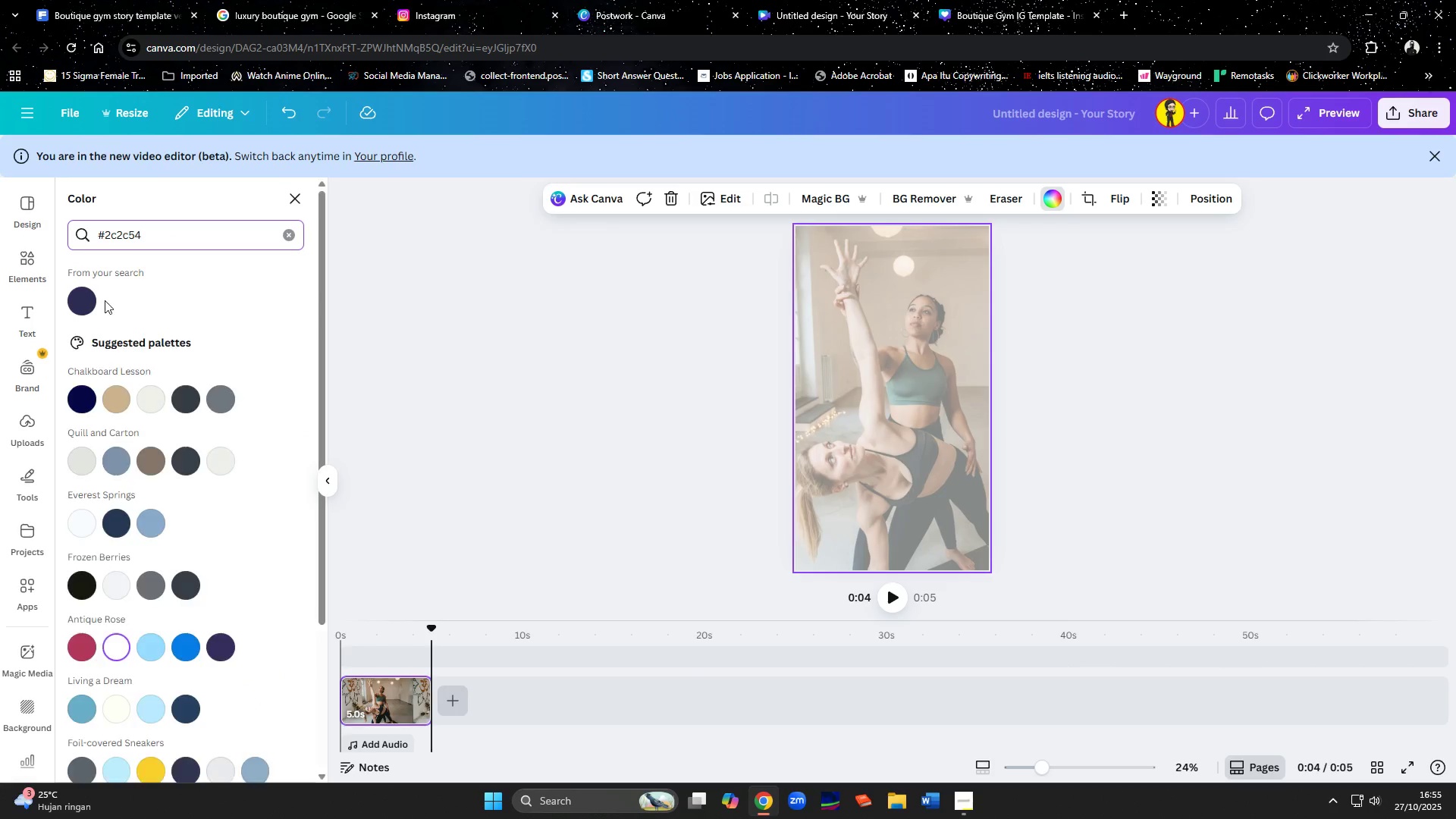 
left_click([84, 306])
 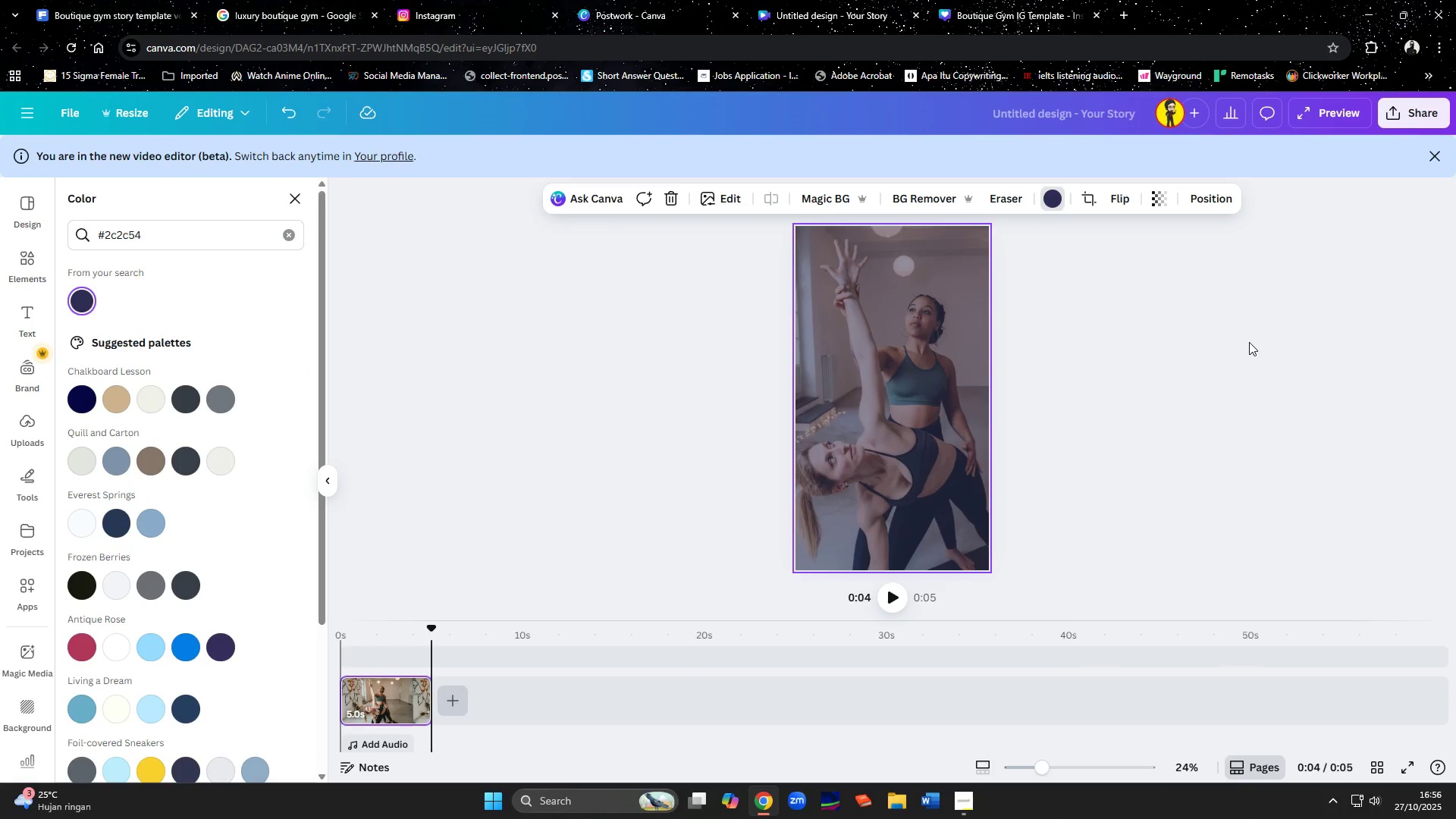 
left_click([1249, 342])
 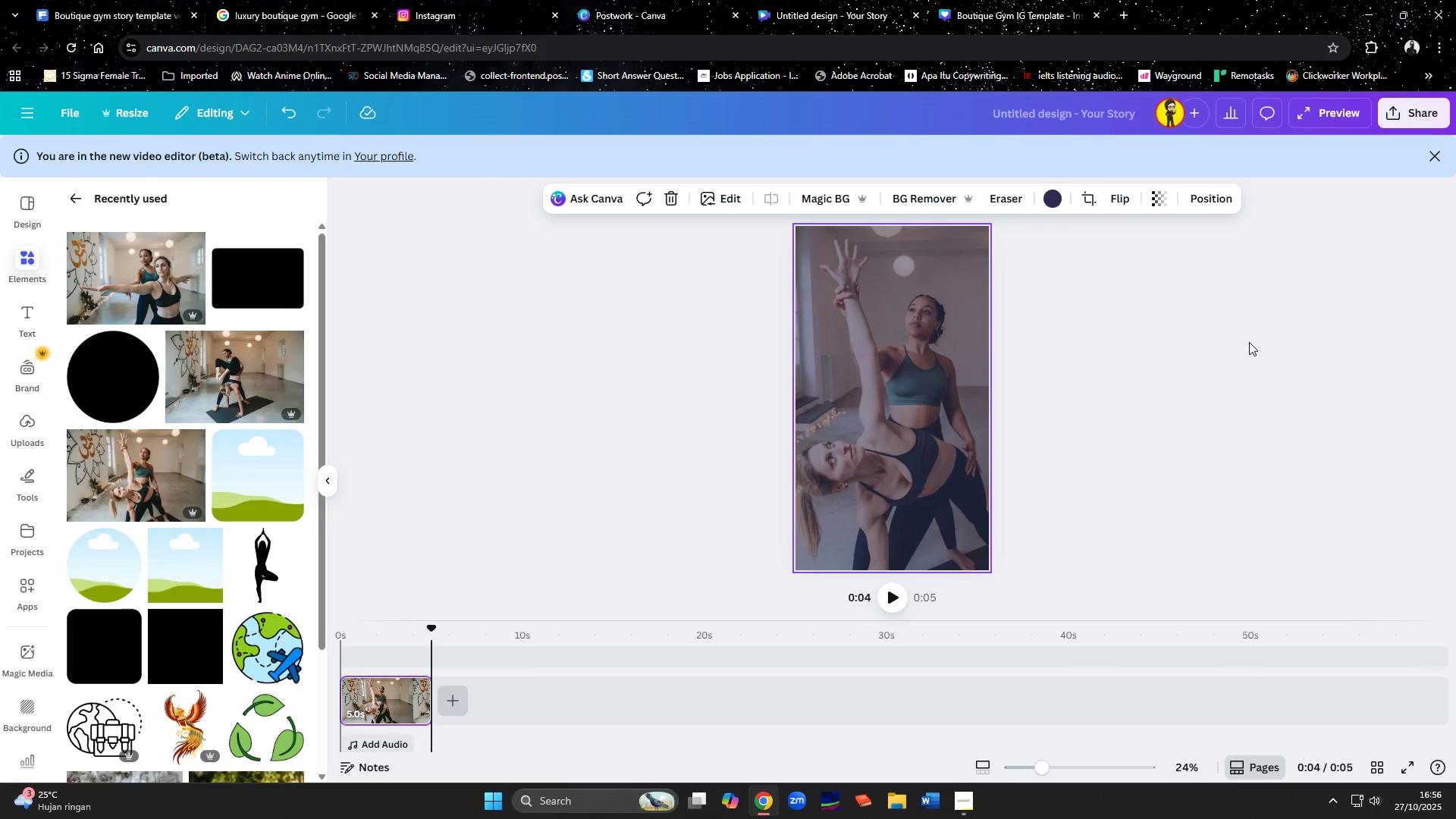 
left_click([1249, 342])
 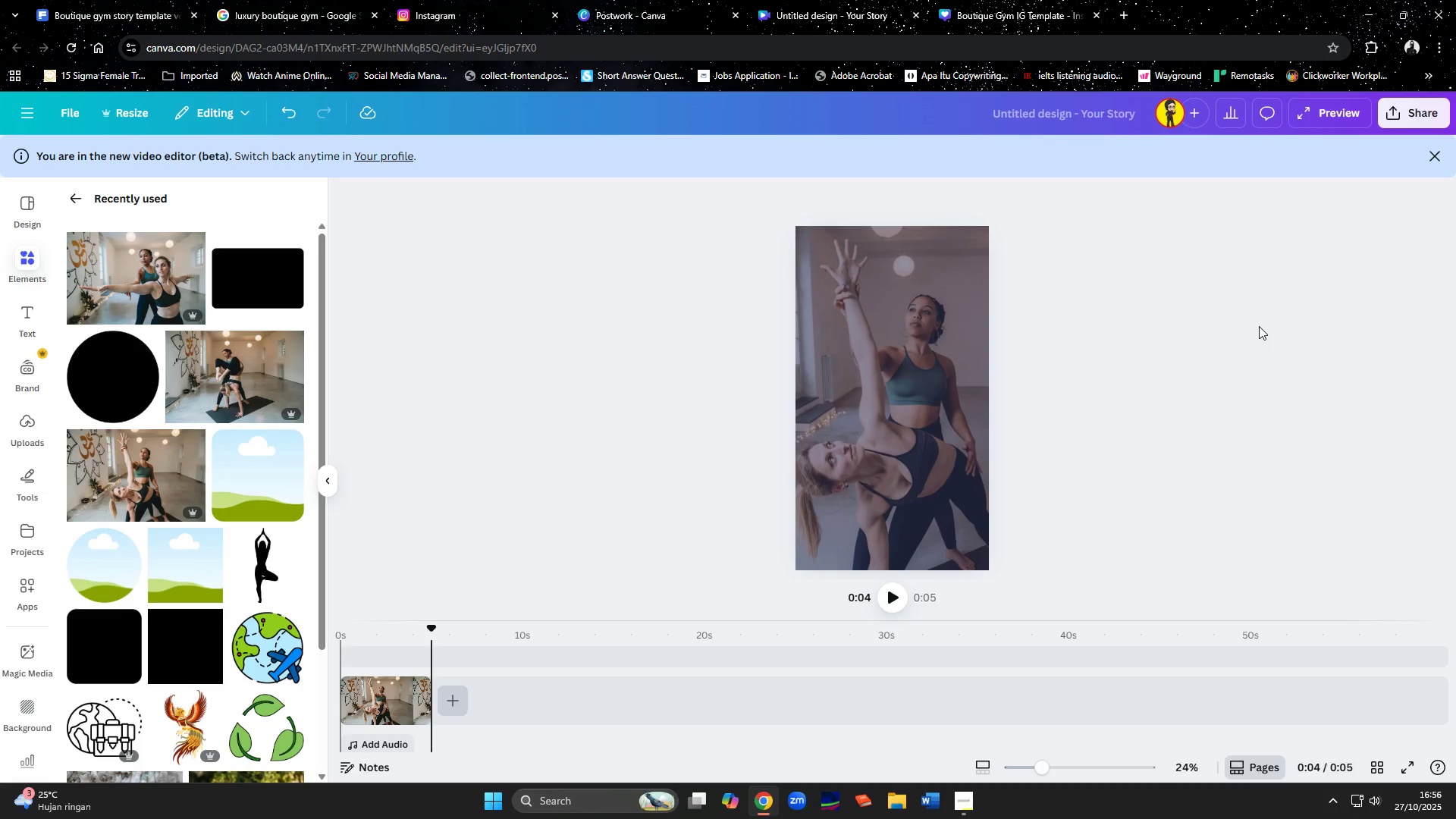 
wait(7.34)
 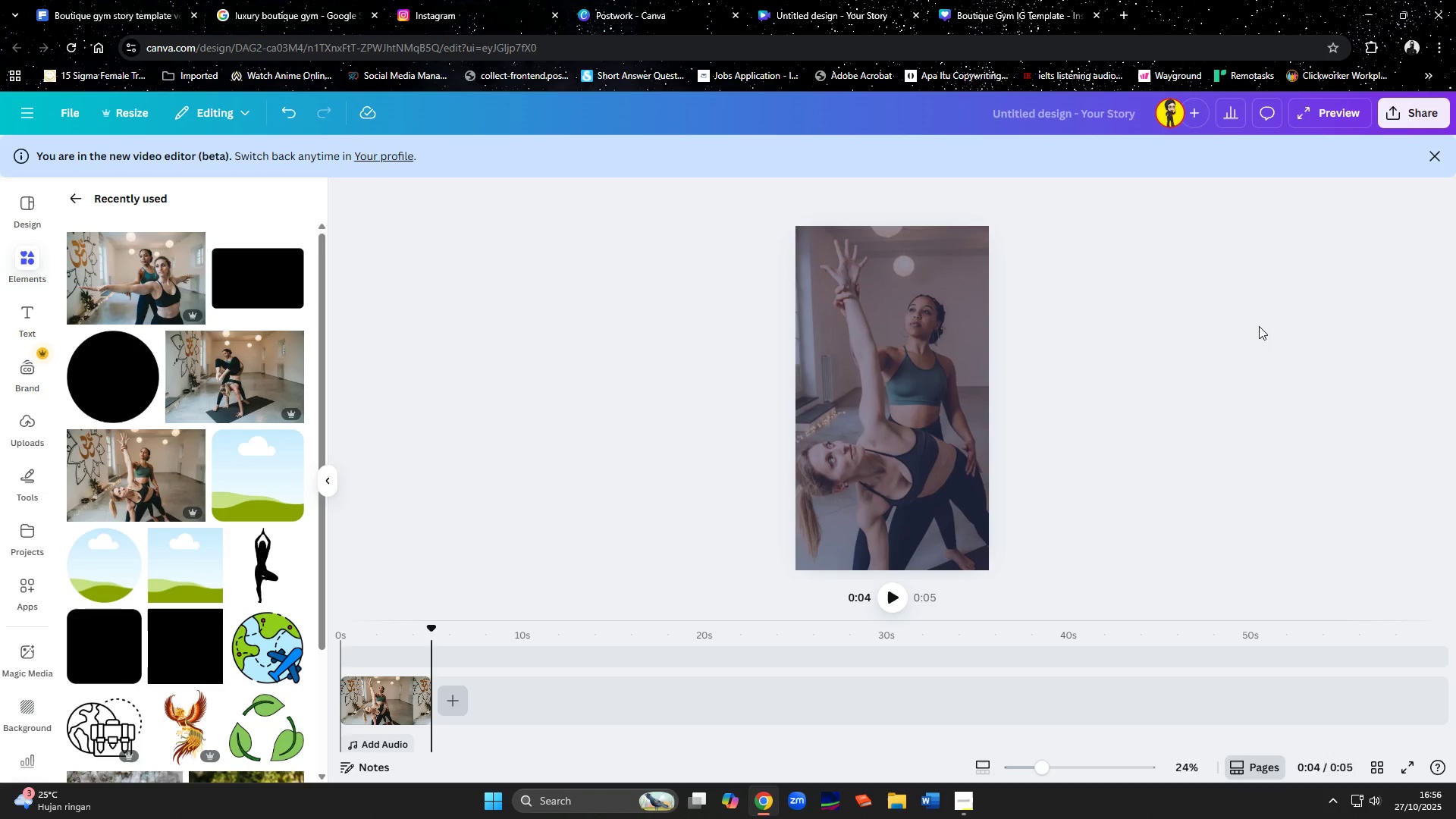 
left_click([931, 288])
 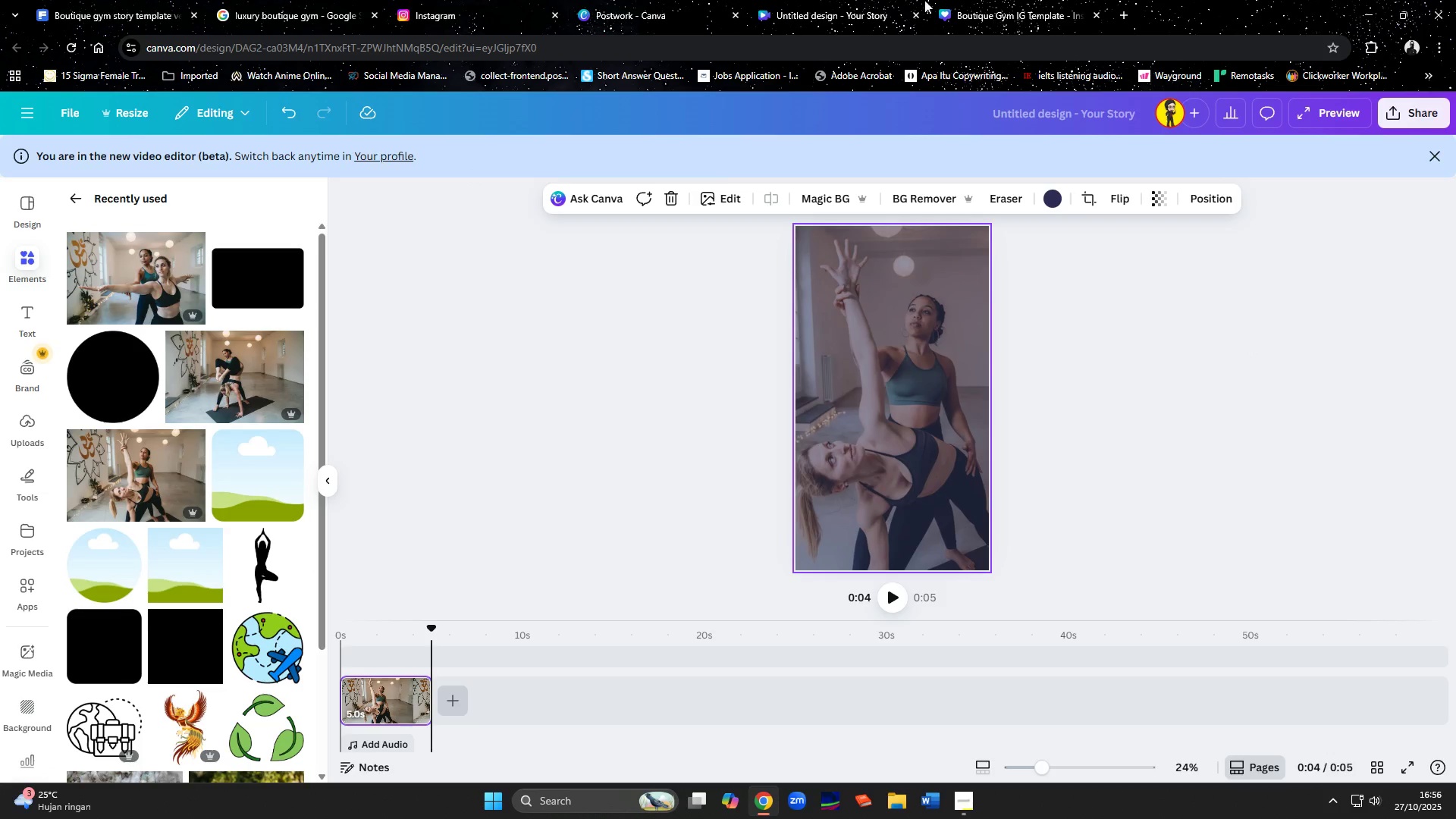 
left_click([1021, 0])
 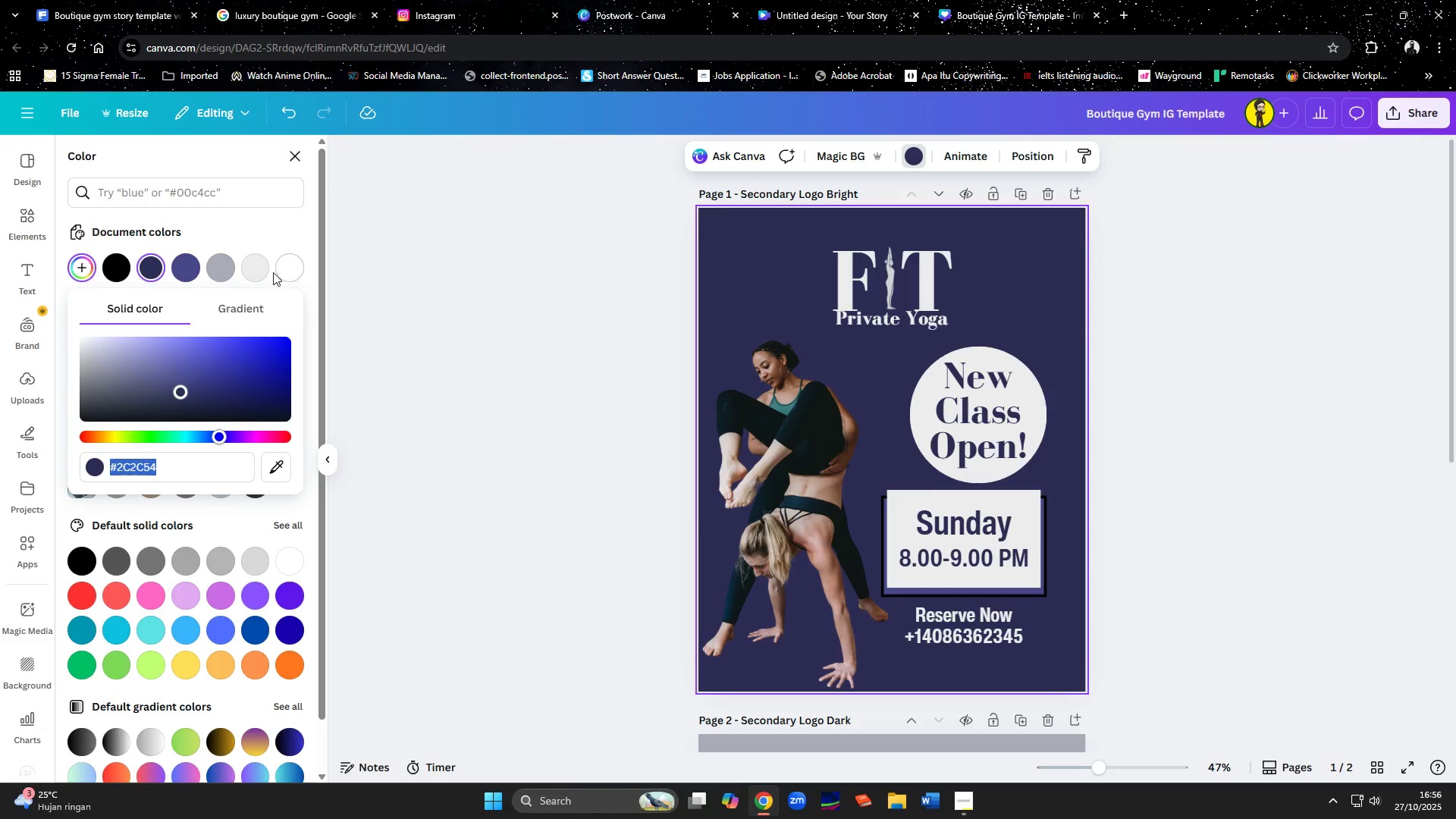 
left_click([266, 269])
 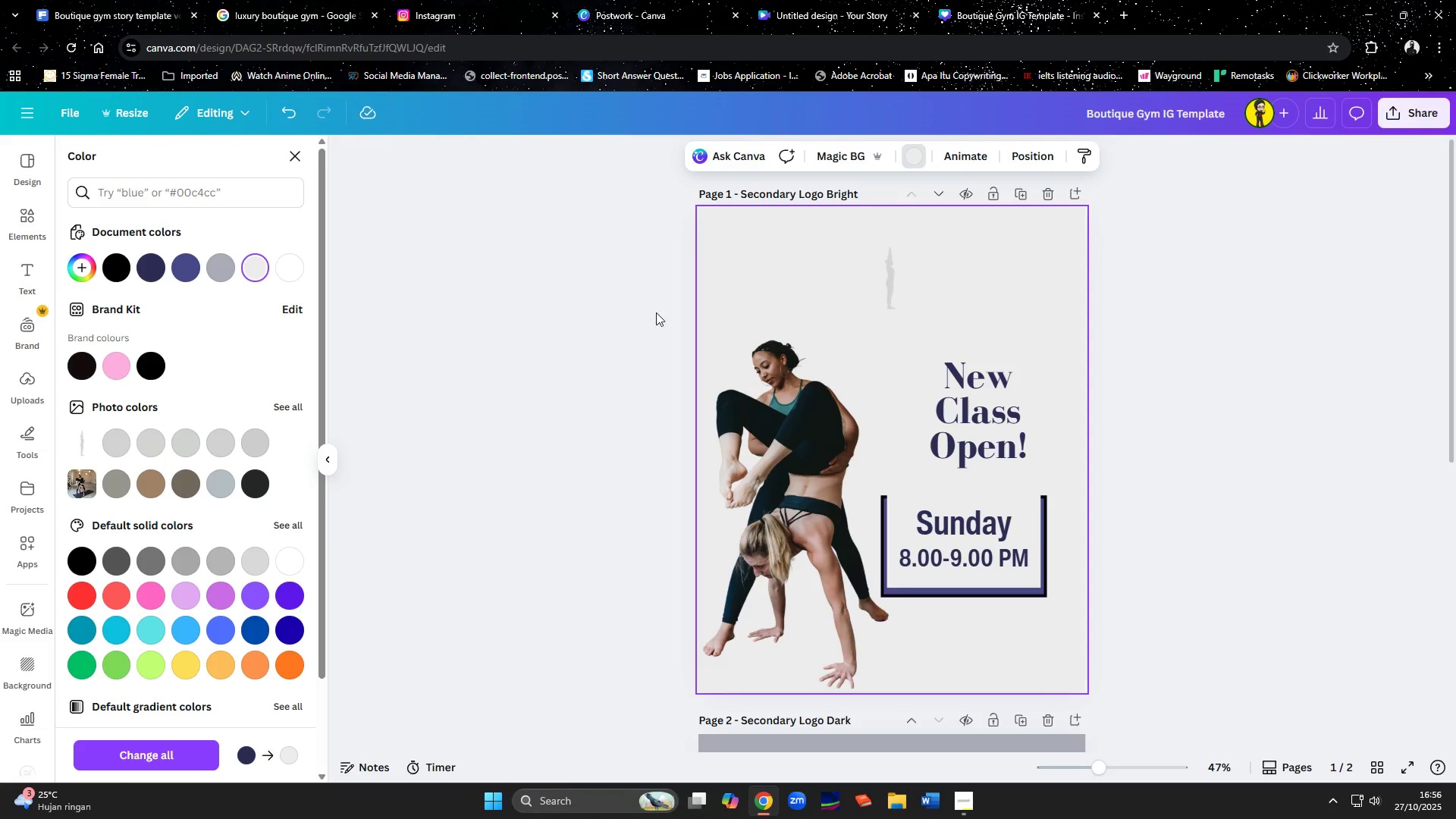 
key(Control+Z)
 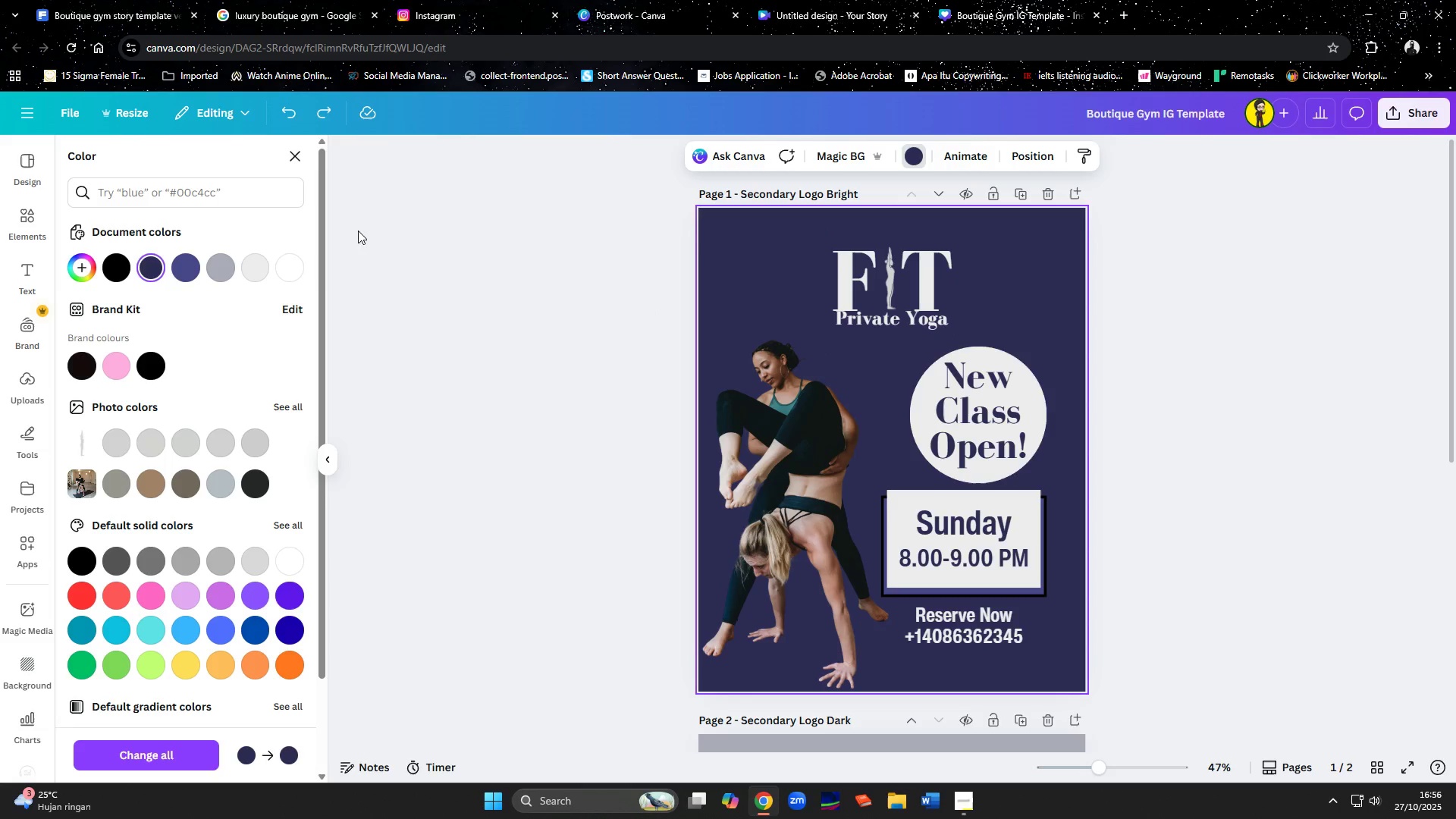 
mouse_move([234, 261])
 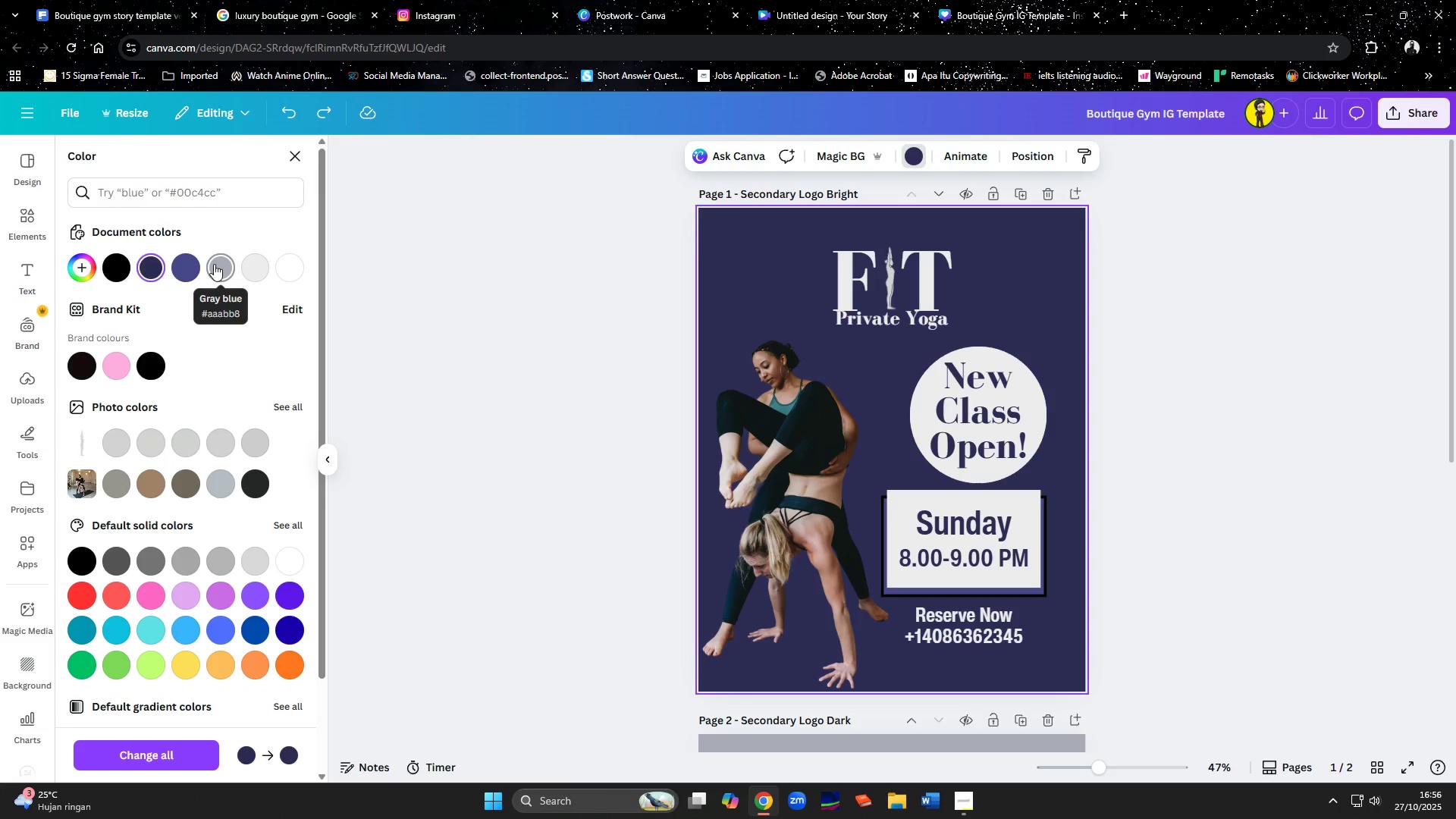 
left_click([855, 2])
 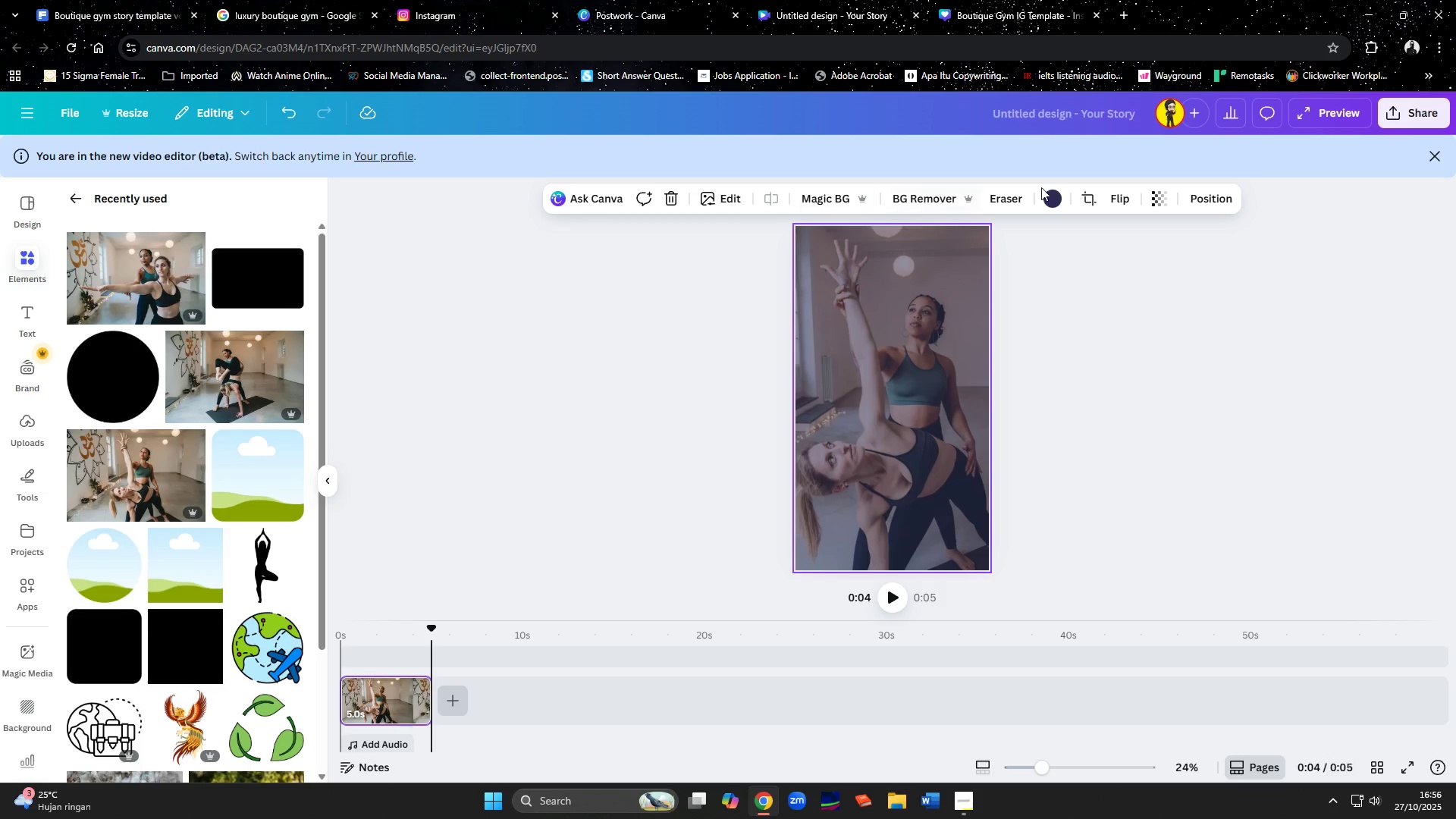 
left_click([1056, 200])
 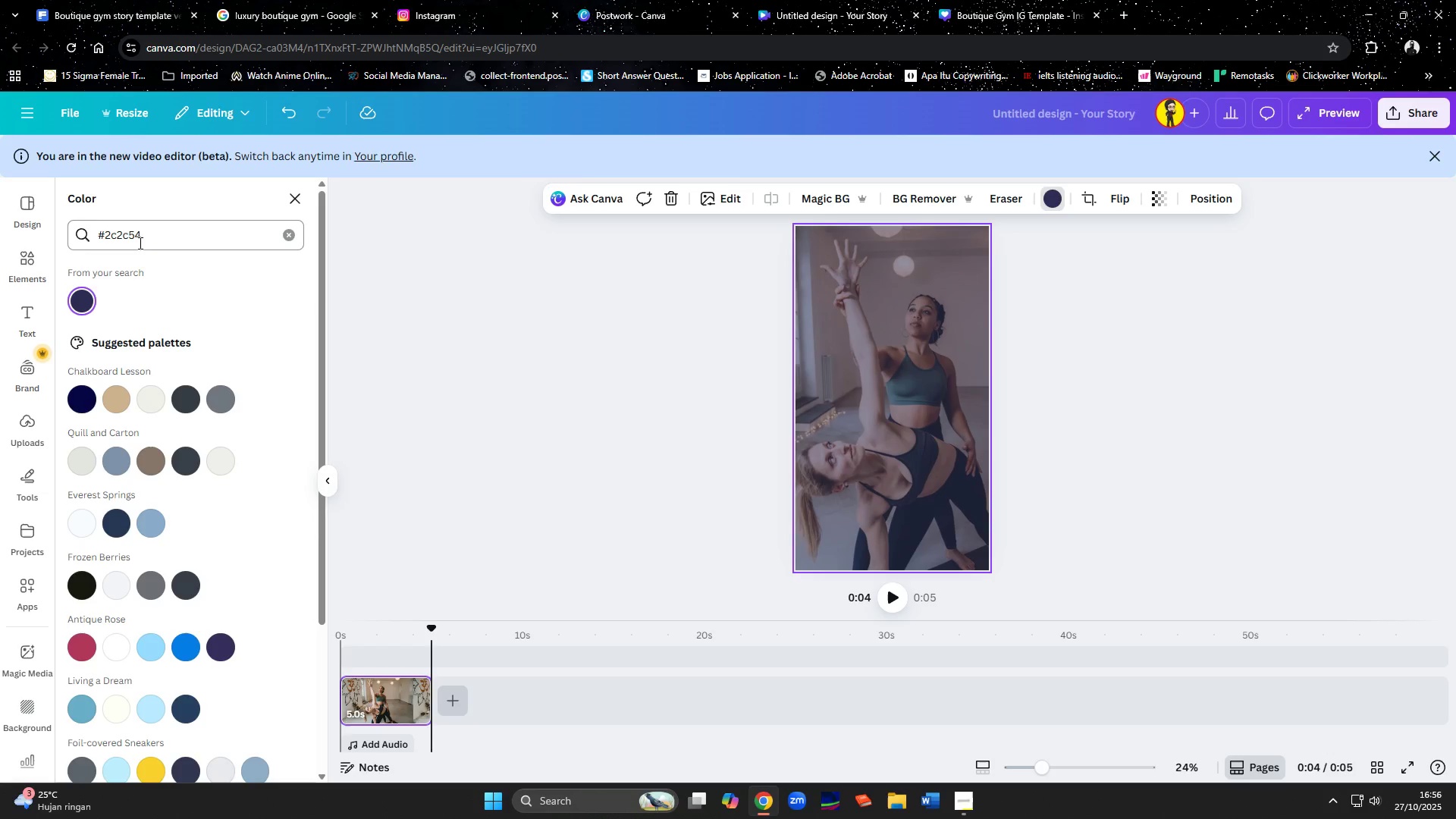 
left_click_drag(start_coordinate=[148, 235], to_coordinate=[61, 240])
 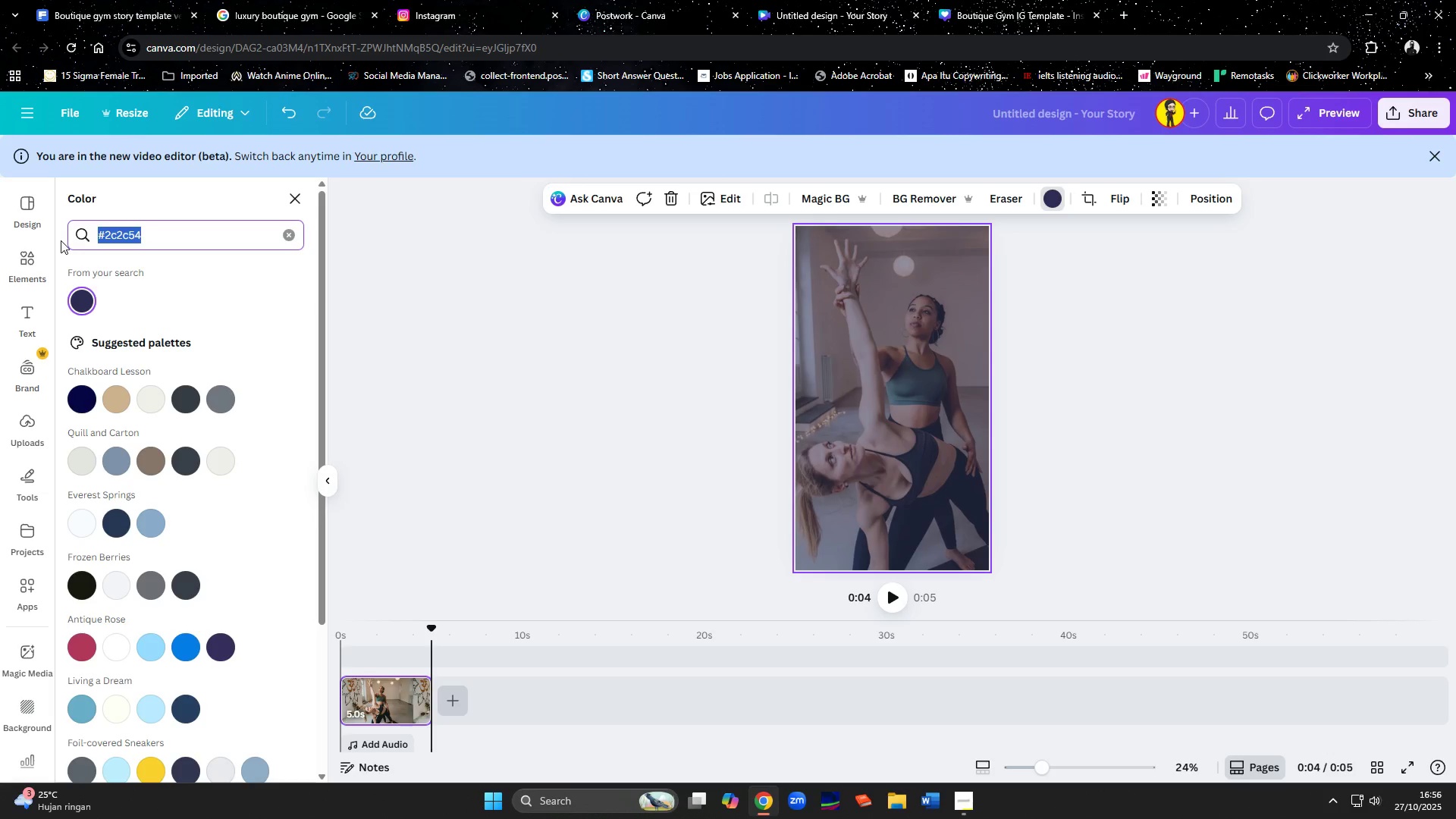 
type(aaabb8)
 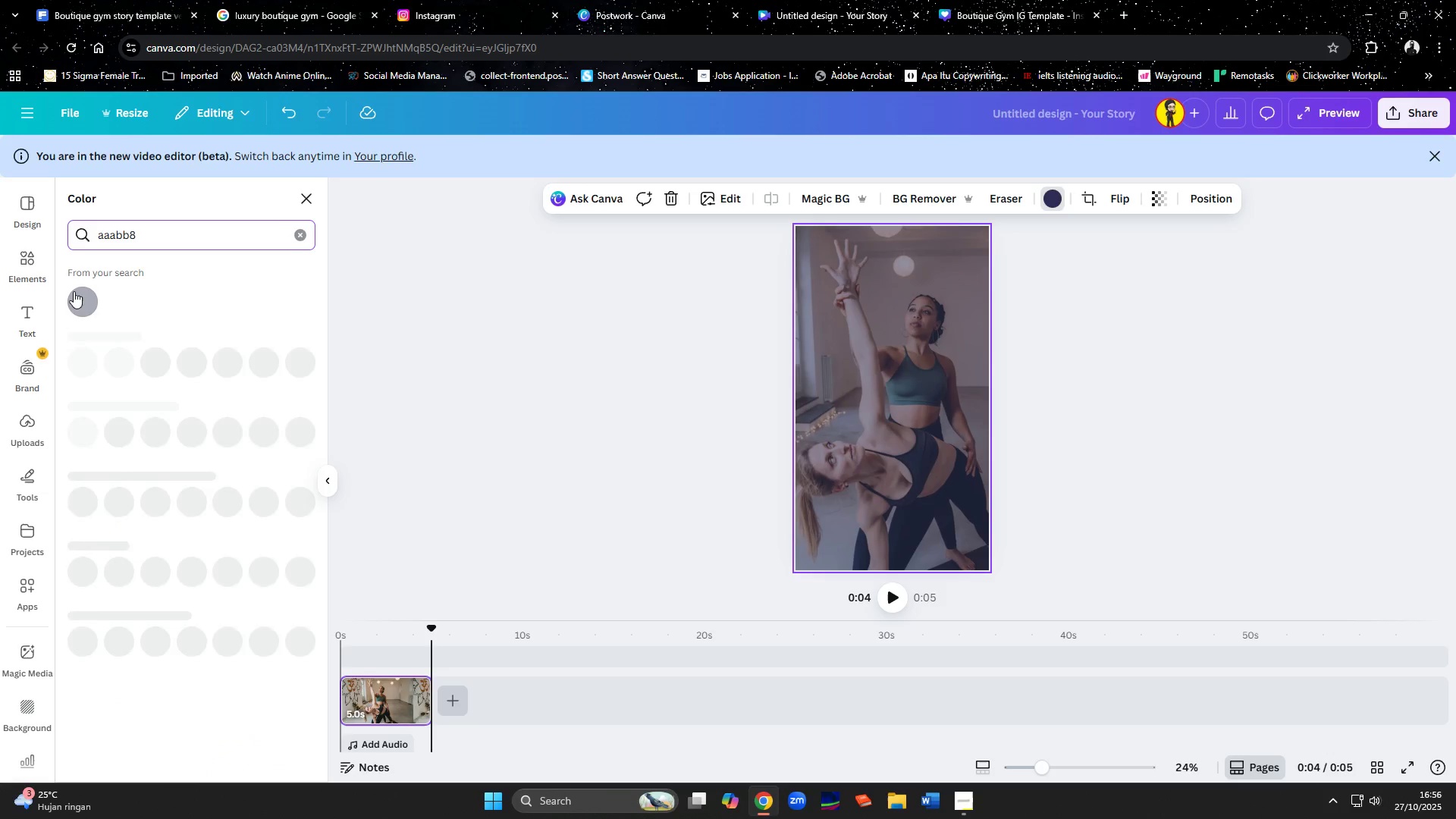 
left_click([76, 293])
 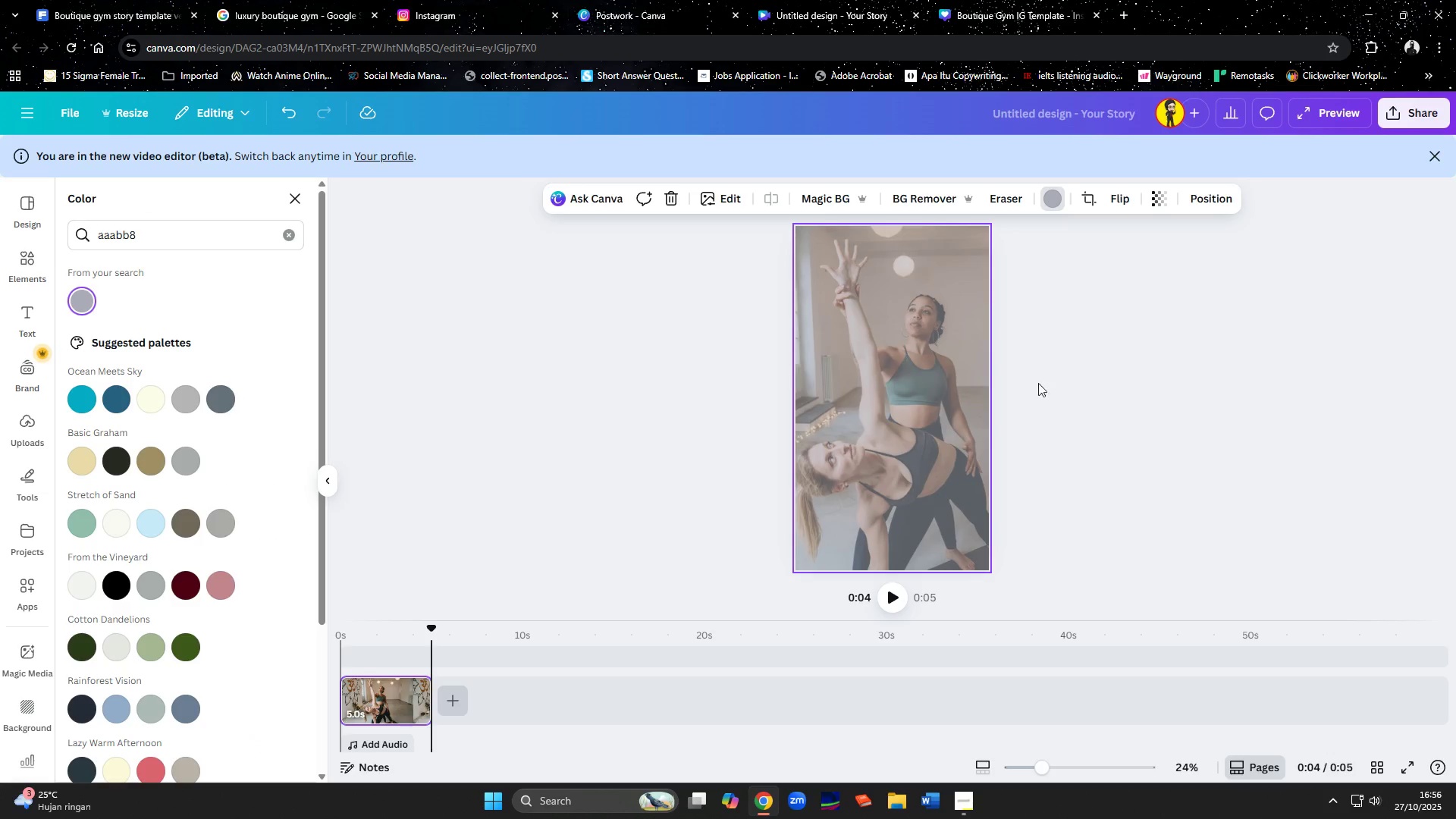 
left_click([1173, 393])
 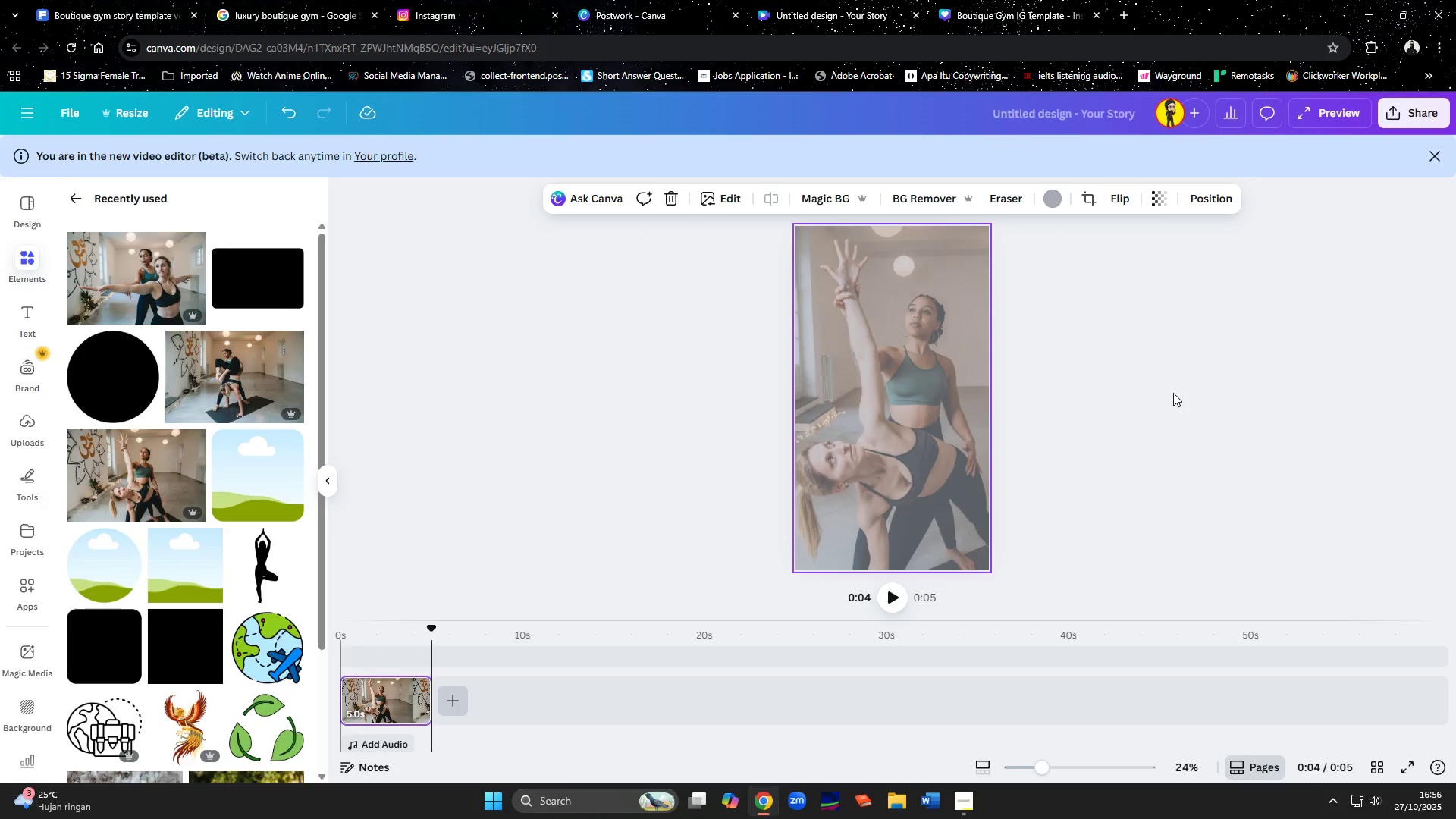 
left_click([1173, 393])
 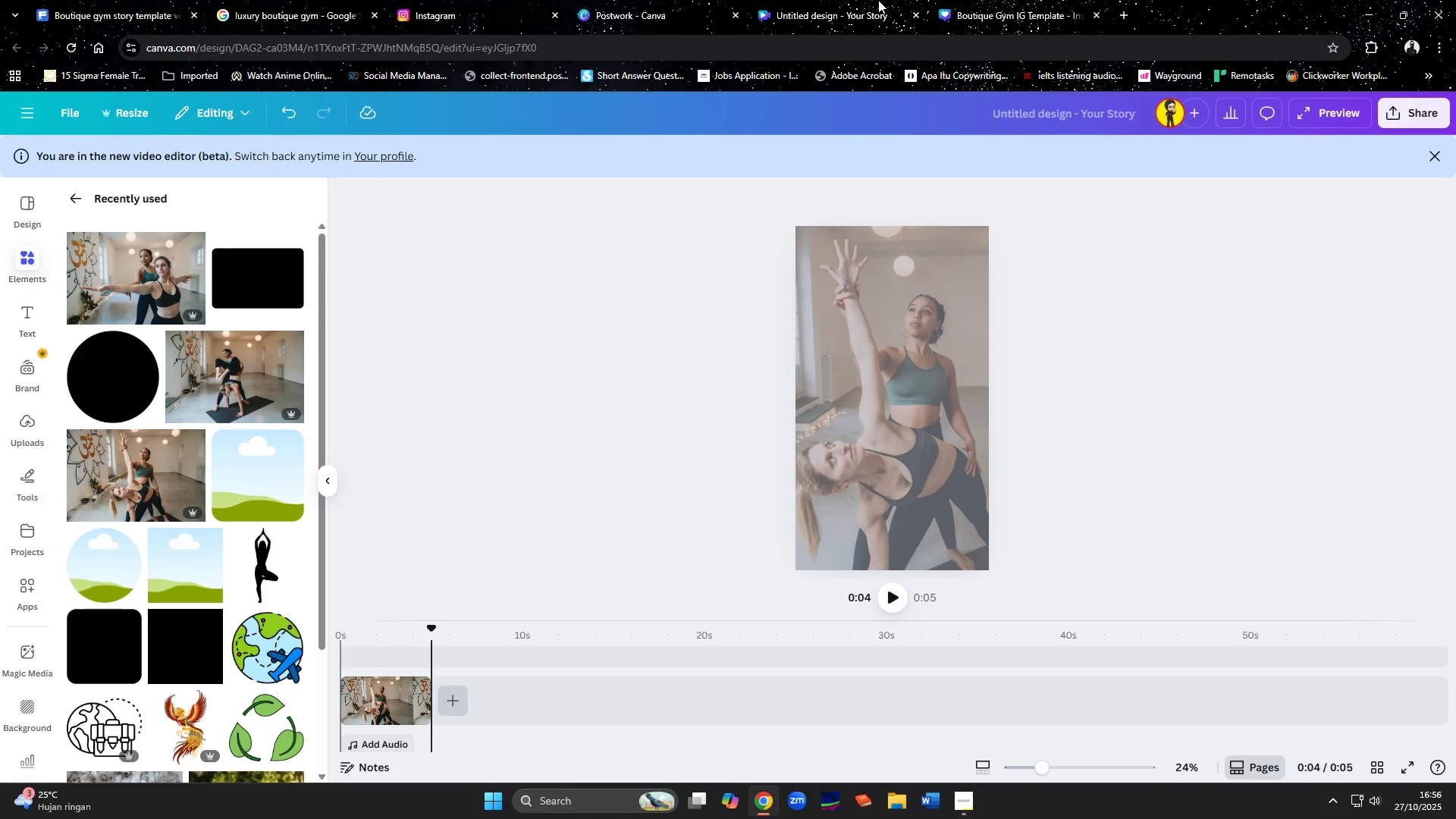 
left_click([1003, 0])
 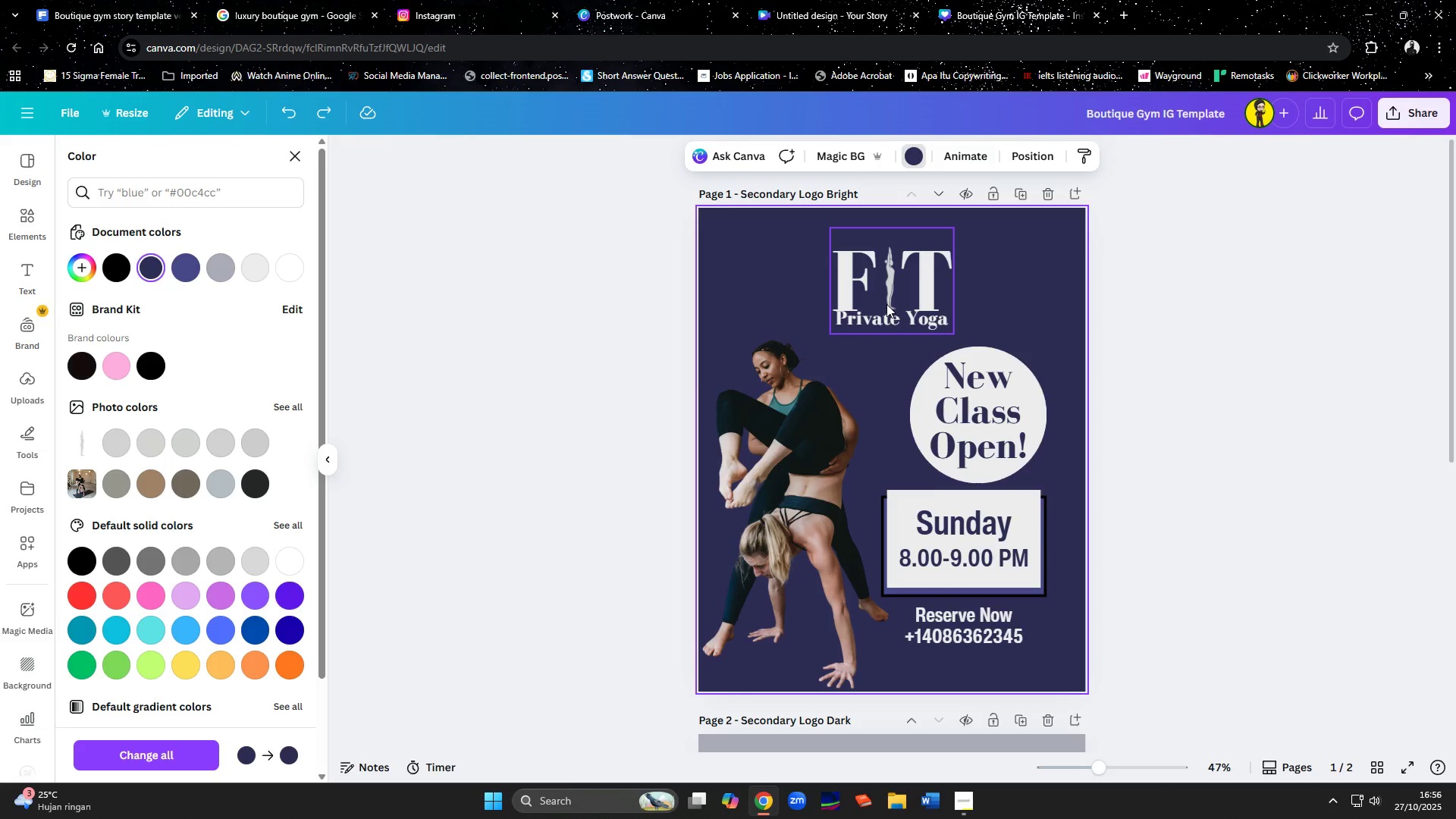 
left_click([886, 304])
 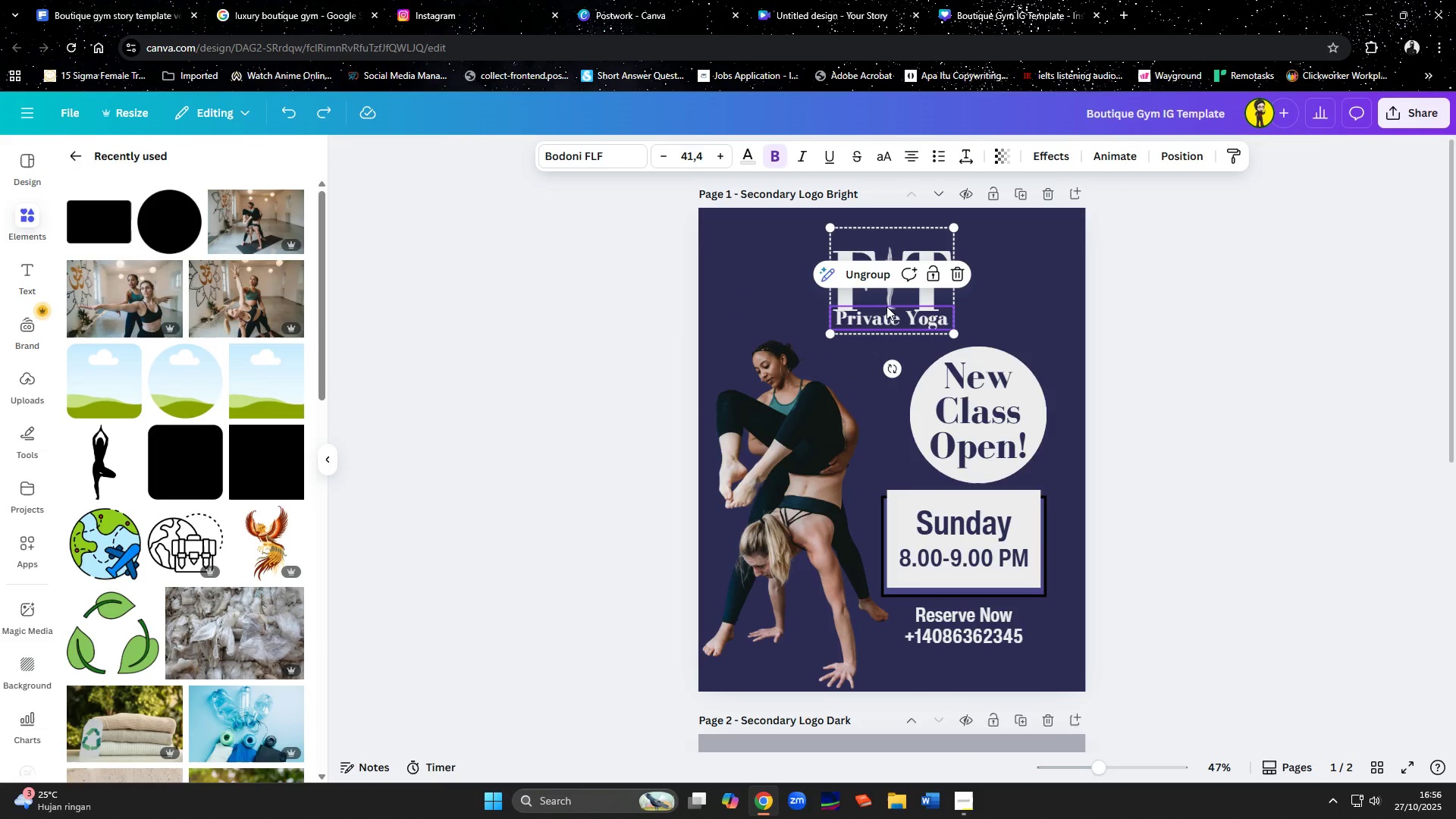 
key(Control+C)
 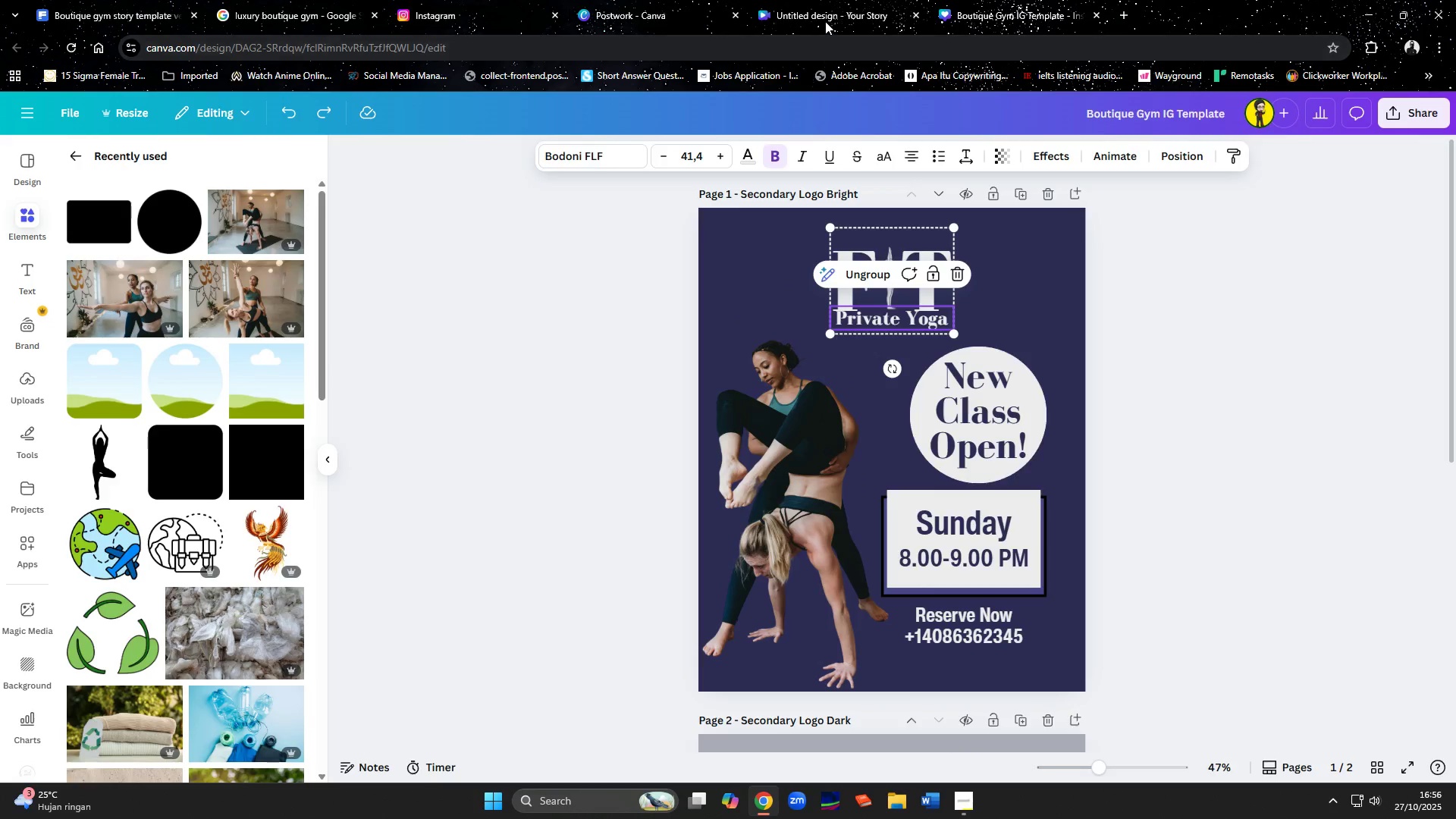 
left_click([825, 21])
 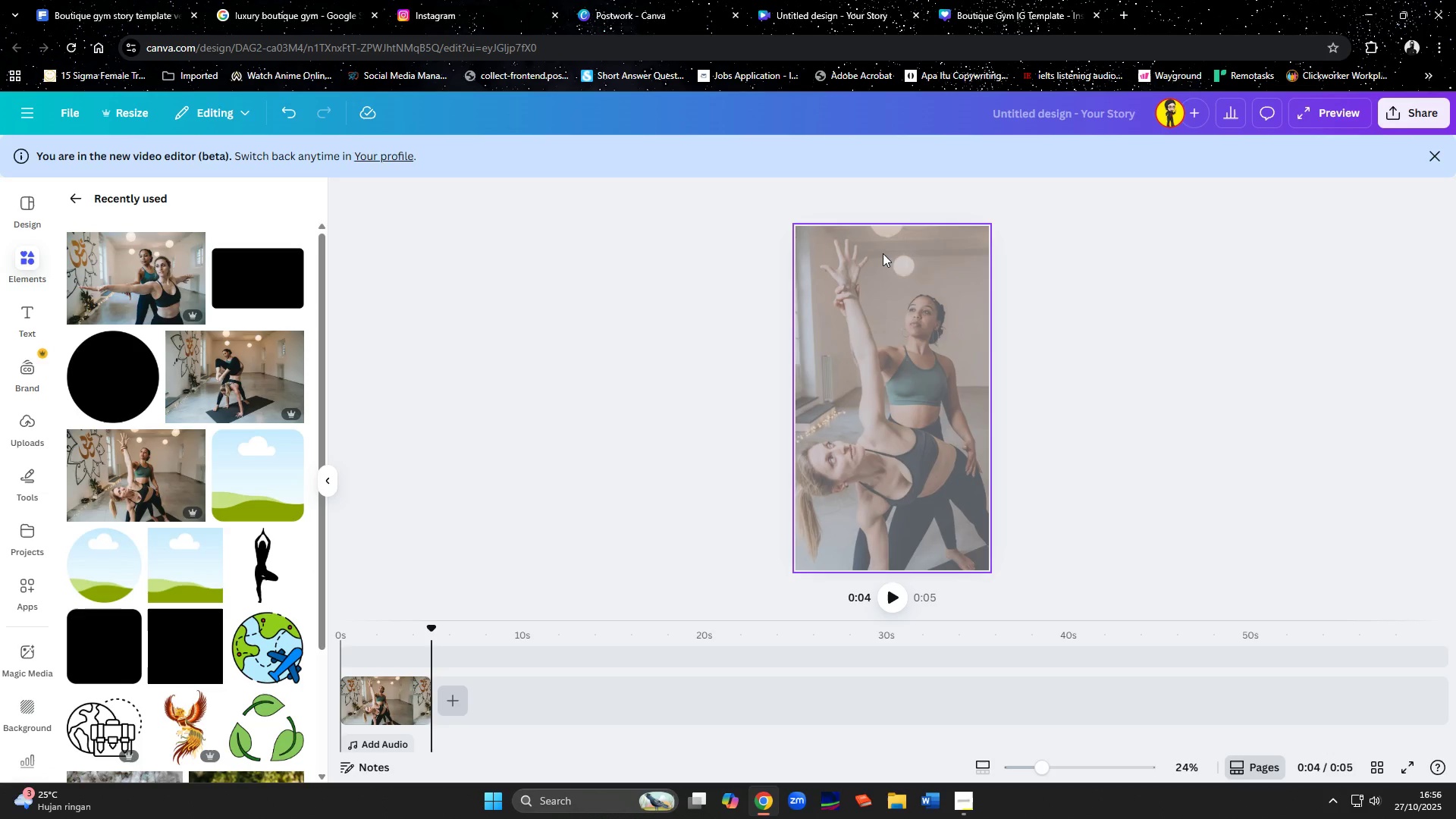 
left_click([883, 256])
 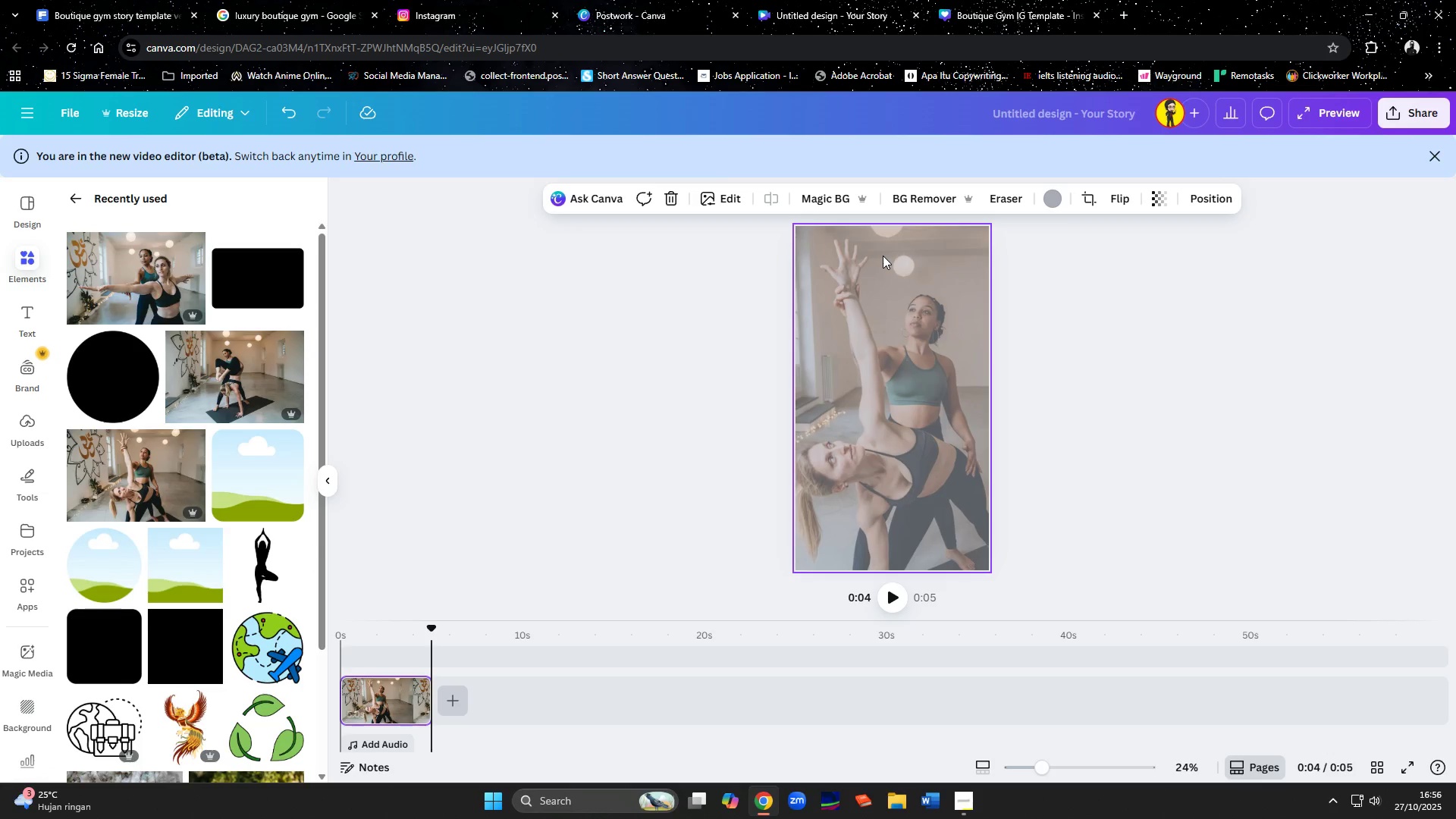 
key(Control+ControlLeft)
 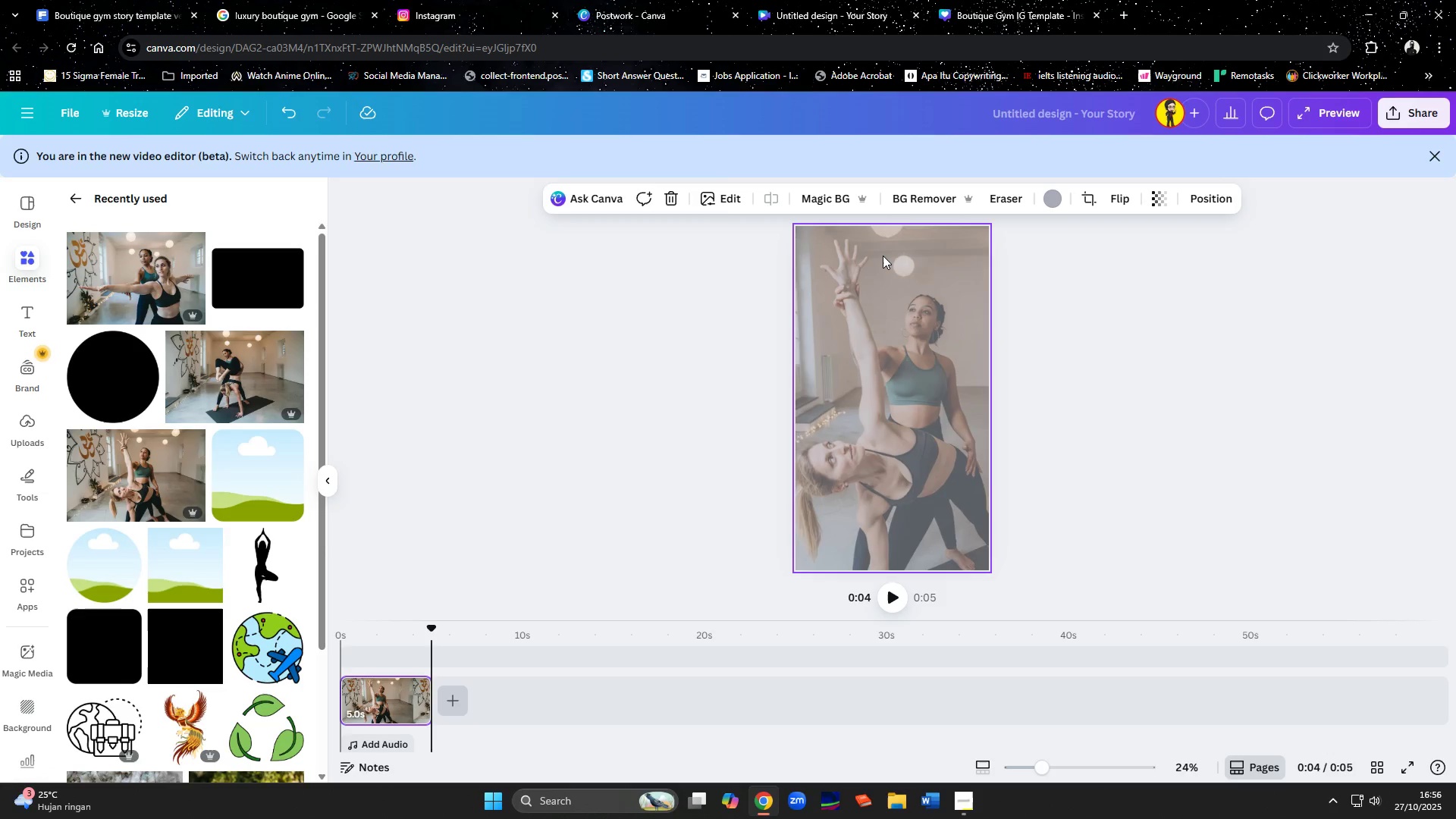 
key(Control+V)
 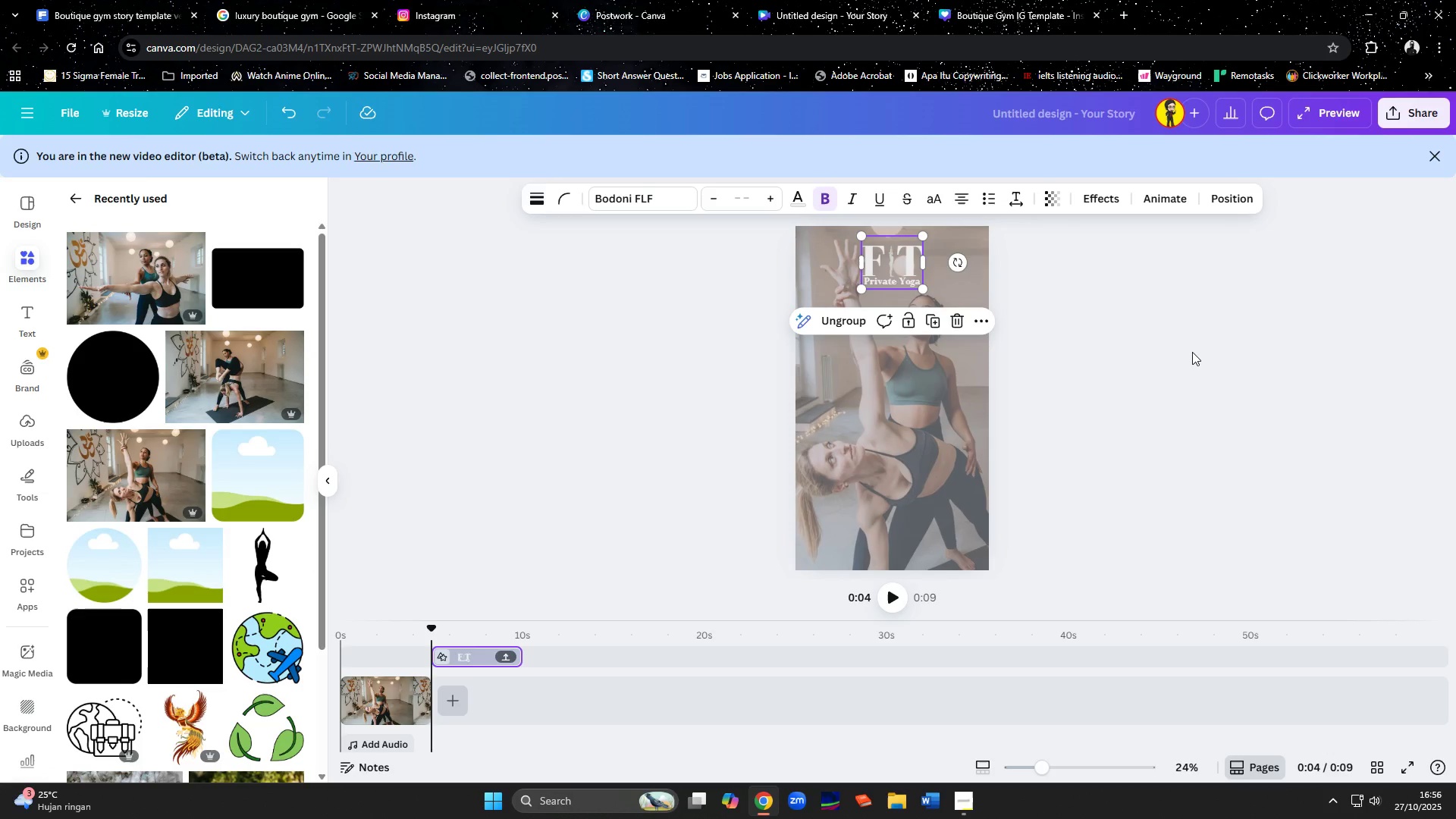 
key(Delete)
 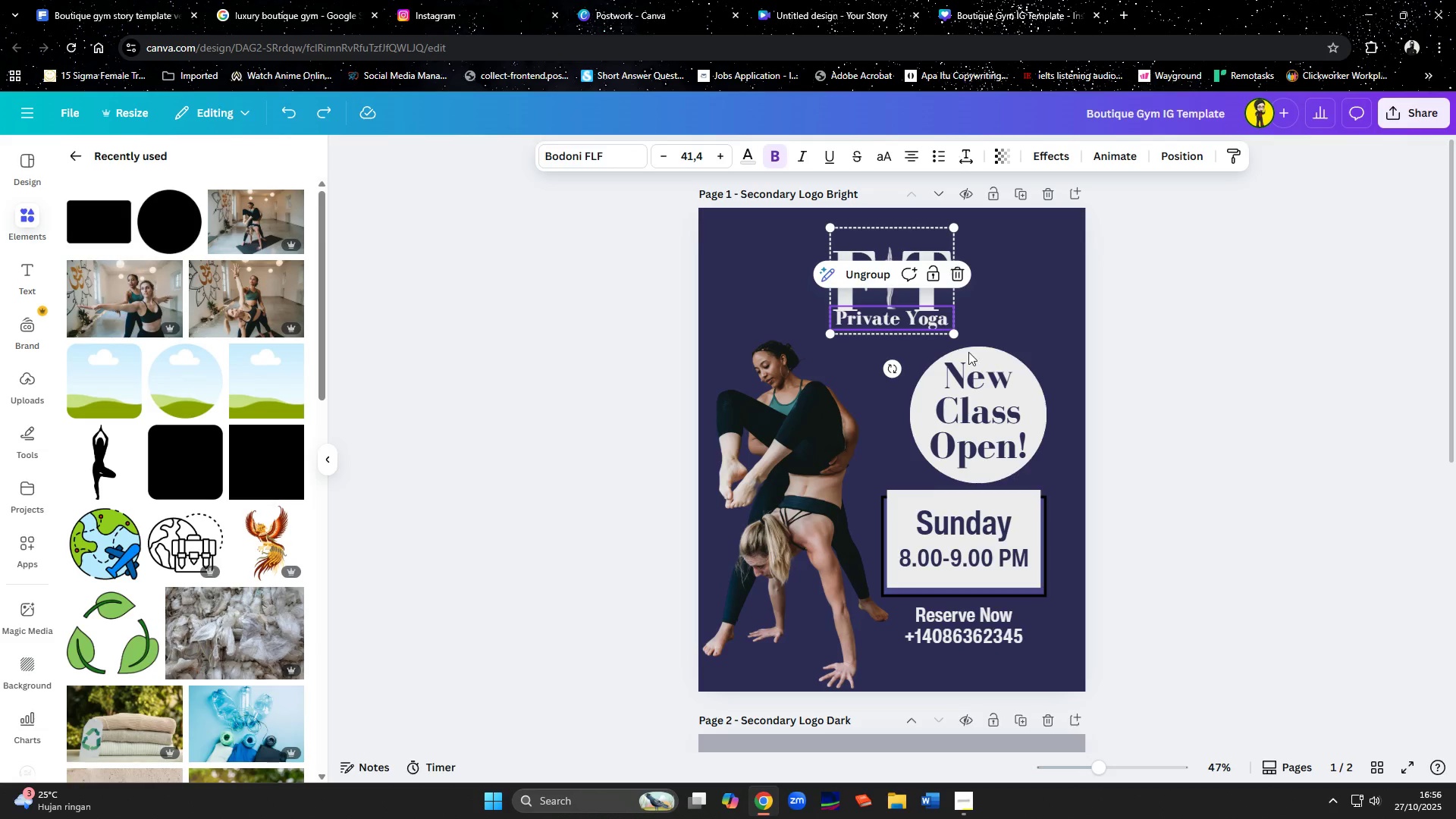 
scroll: coordinate [1025, 414], scroll_direction: down, amount: 5.0
 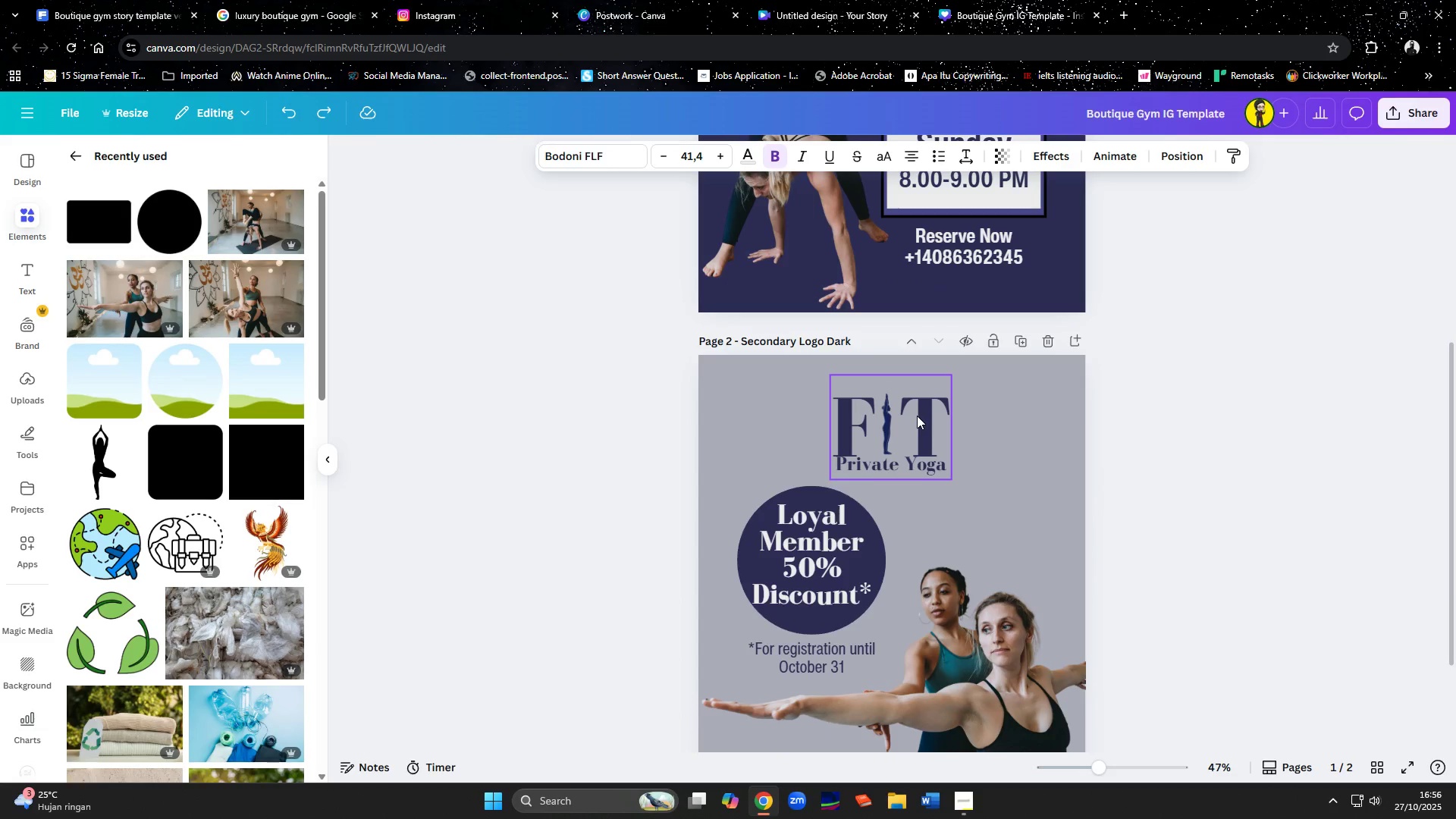 
left_click([917, 416])
 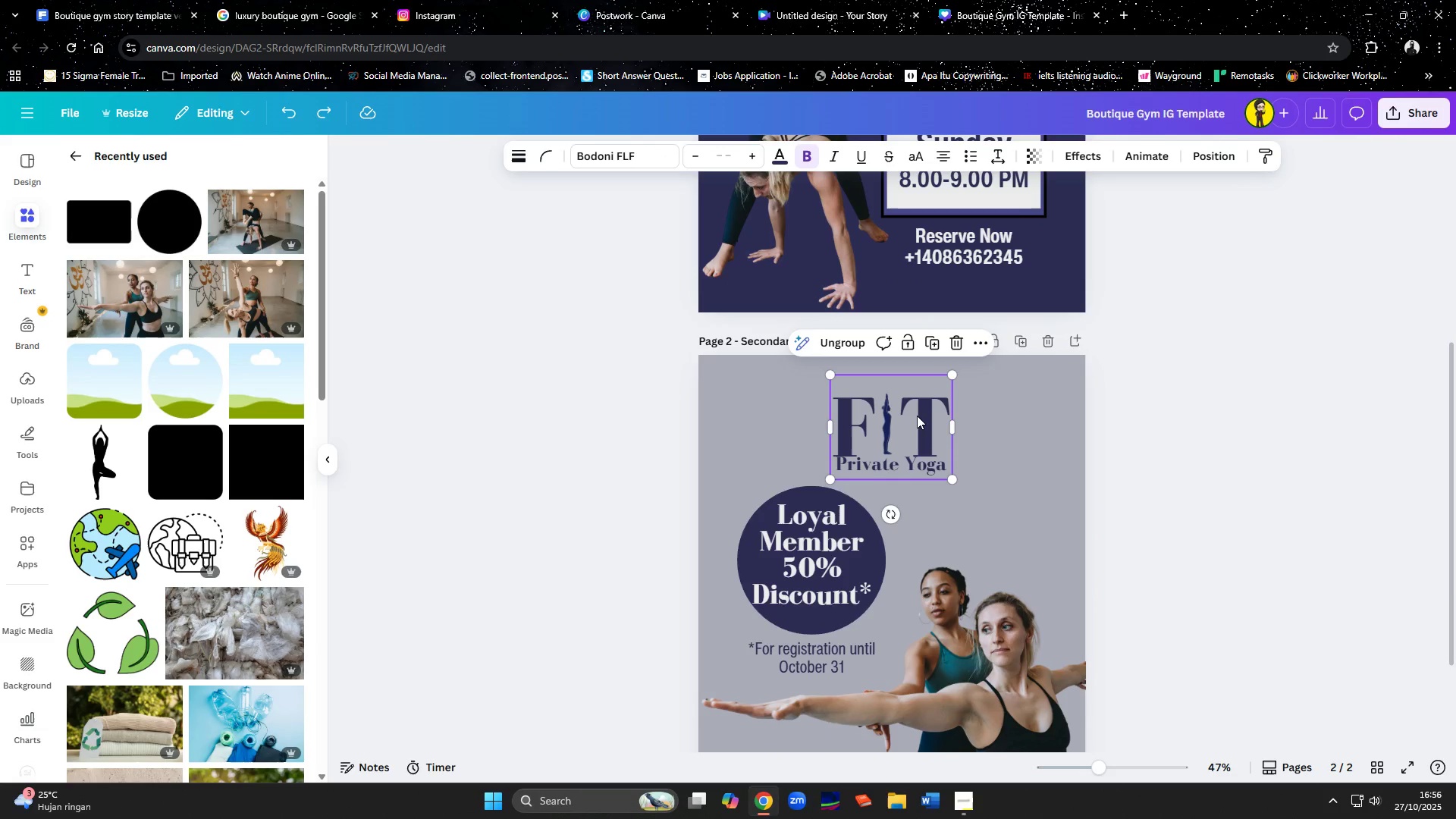 
key(Control+C)
 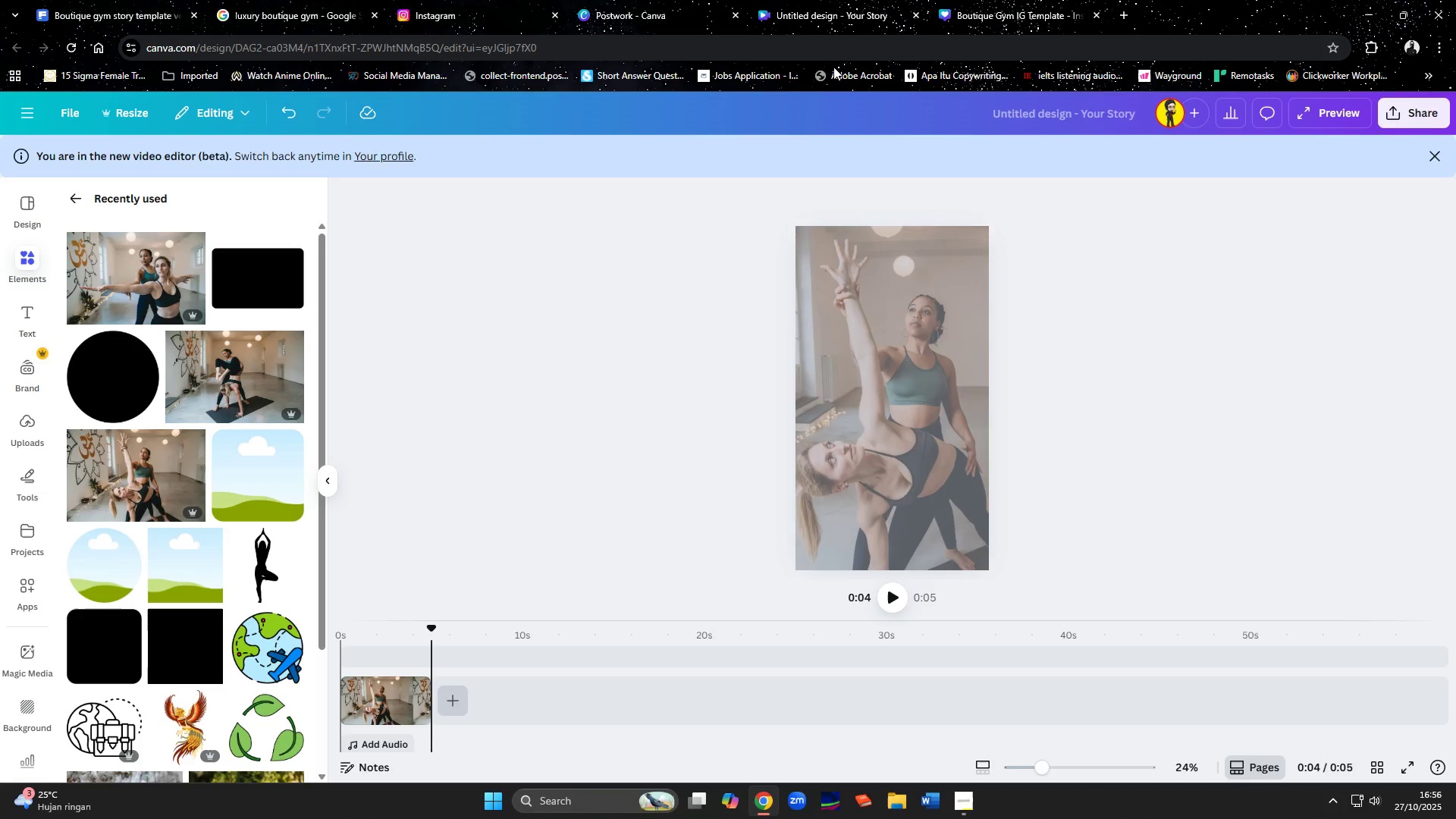 
double_click([946, 330])
 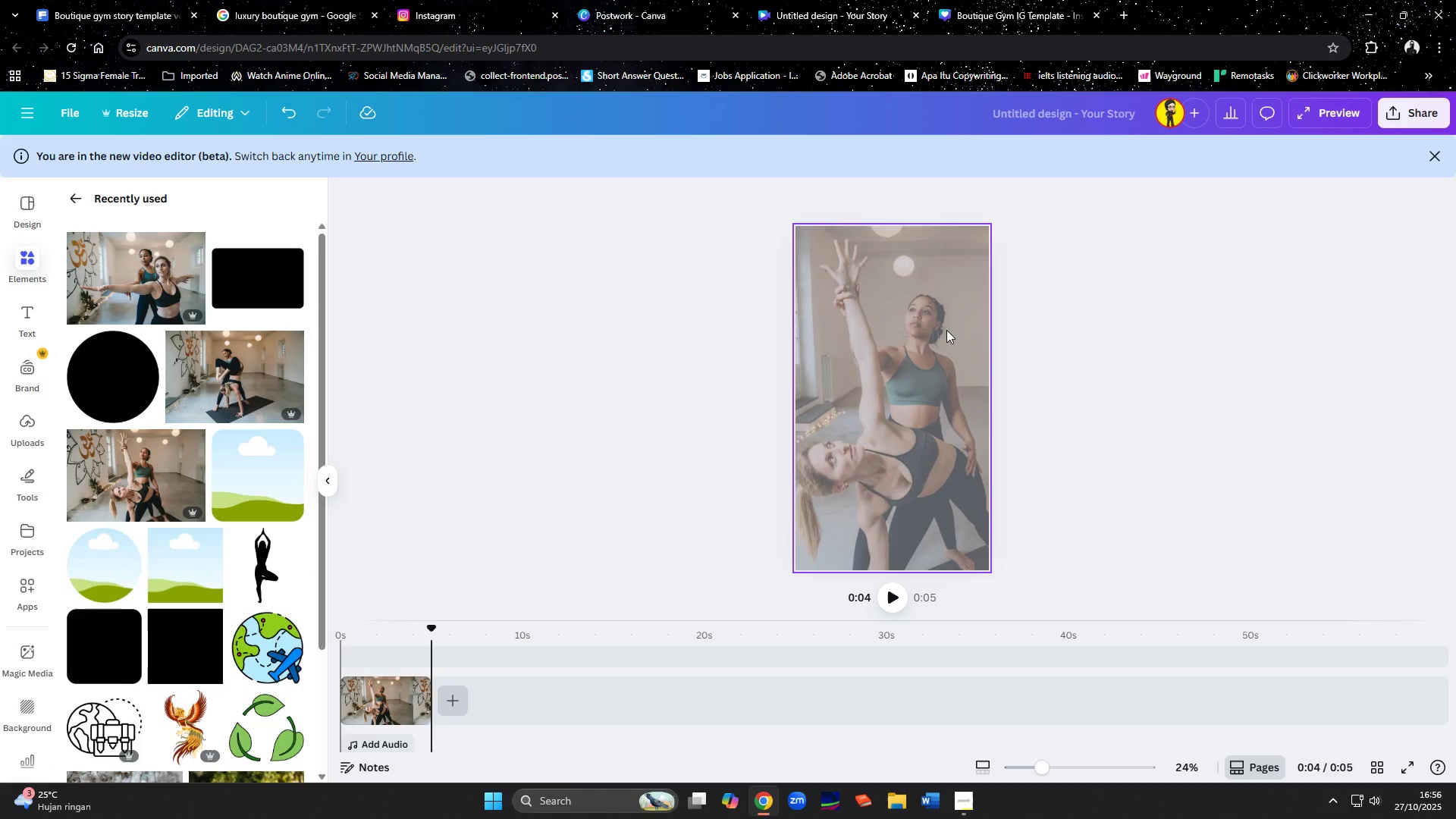 
key(Control+ControlLeft)
 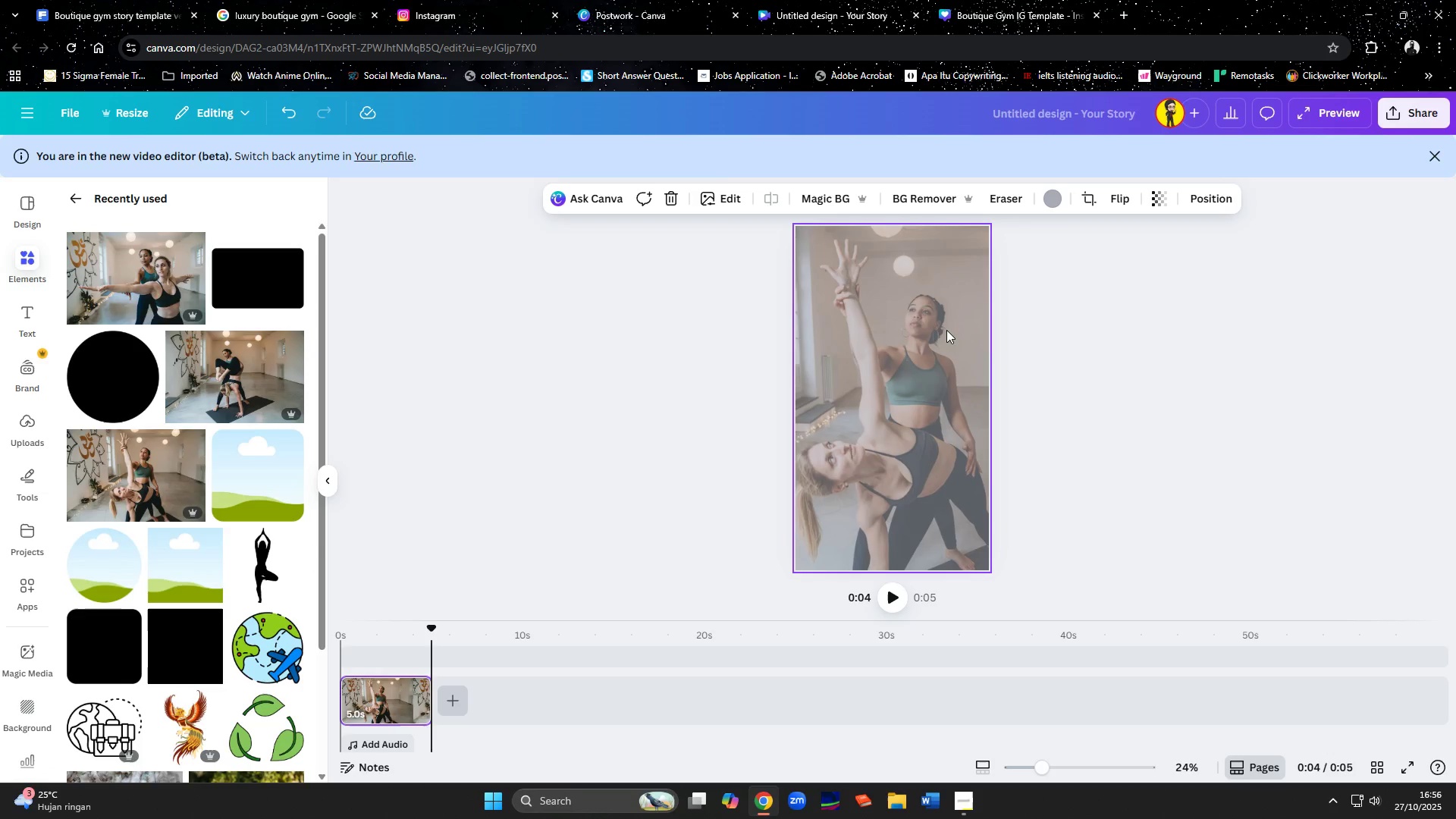 
key(Control+V)
 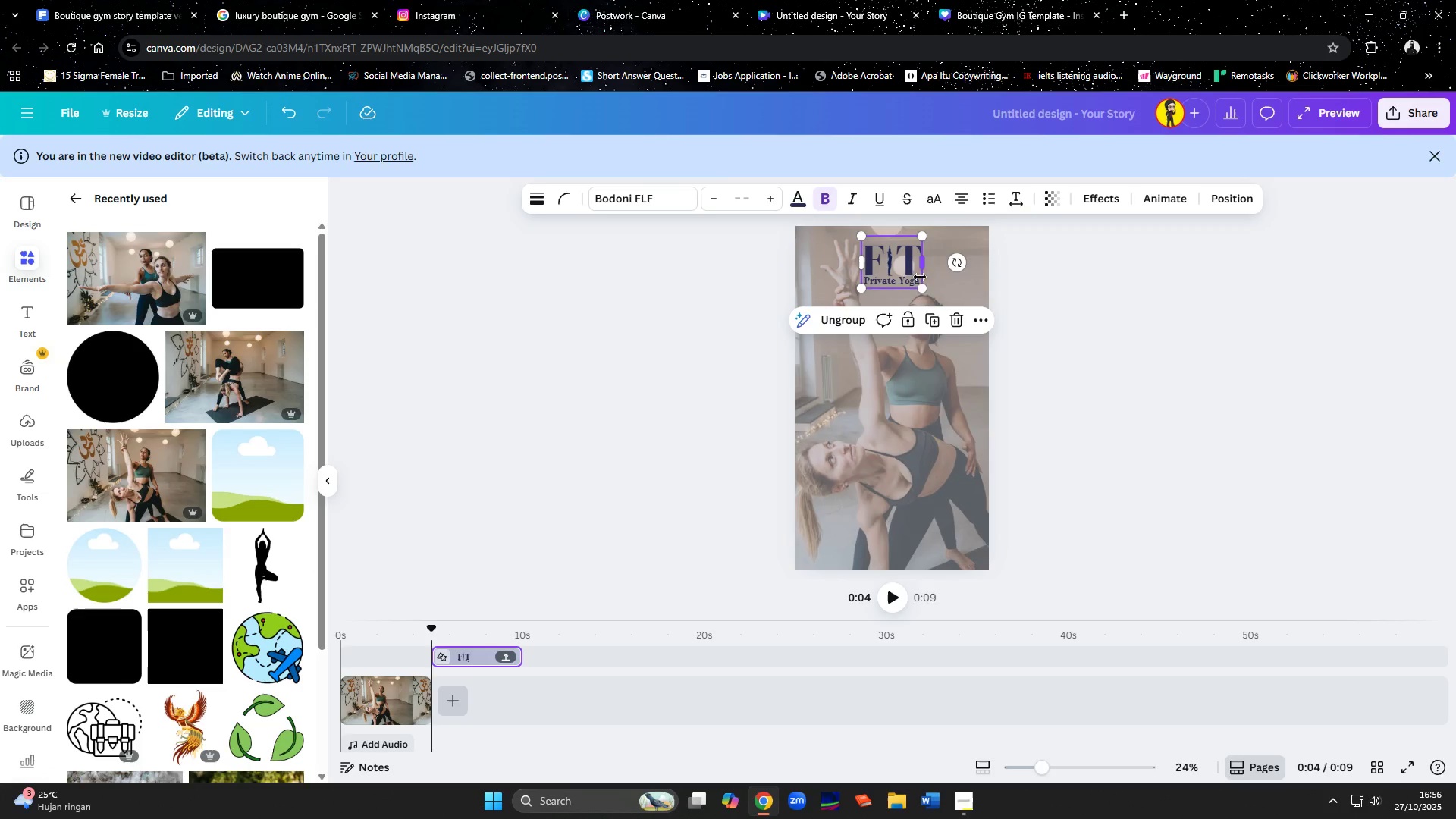 
left_click_drag(start_coordinate=[922, 285], to_coordinate=[901, 265])
 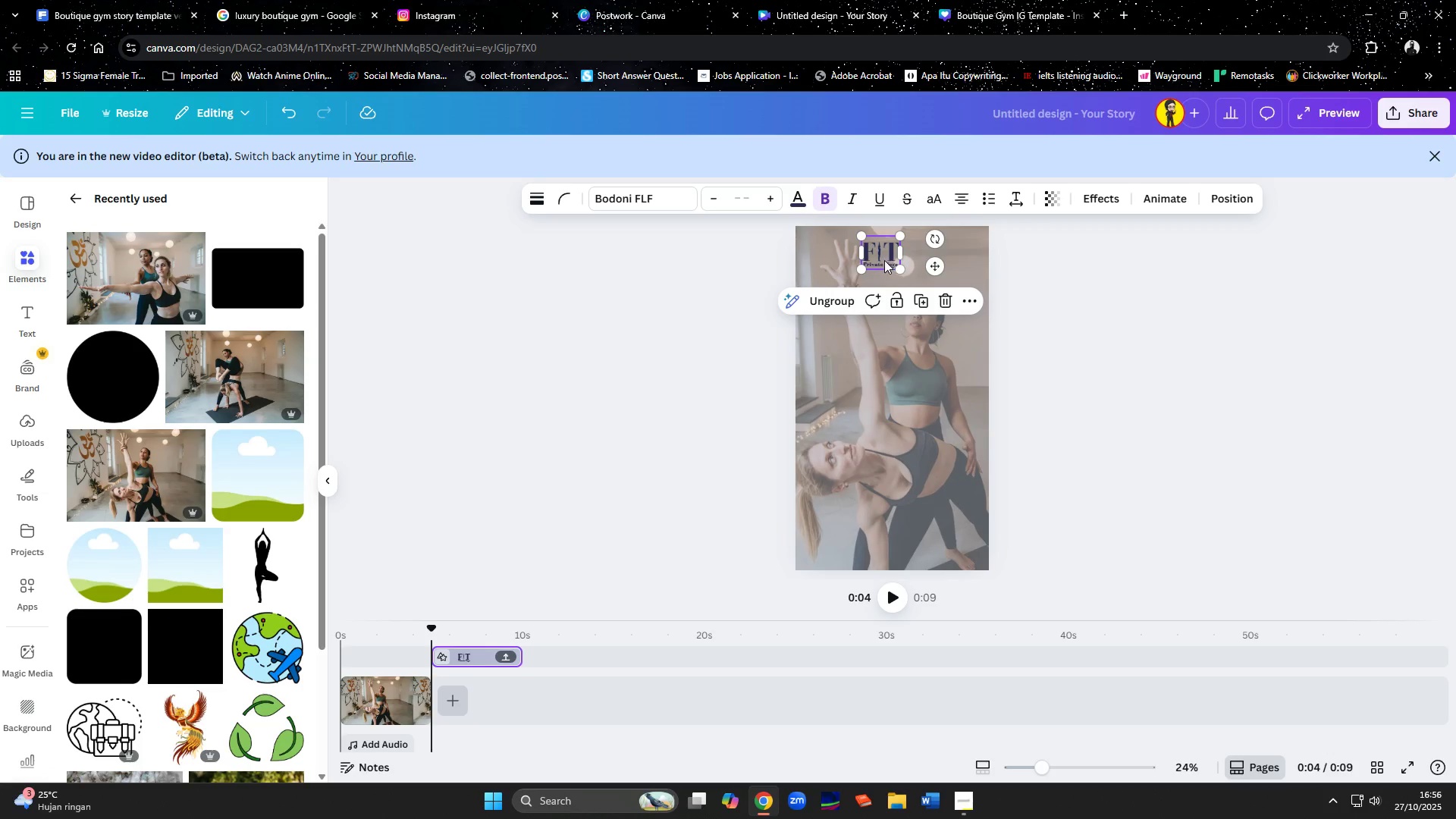 
left_click_drag(start_coordinate=[884, 260], to_coordinate=[898, 271])
 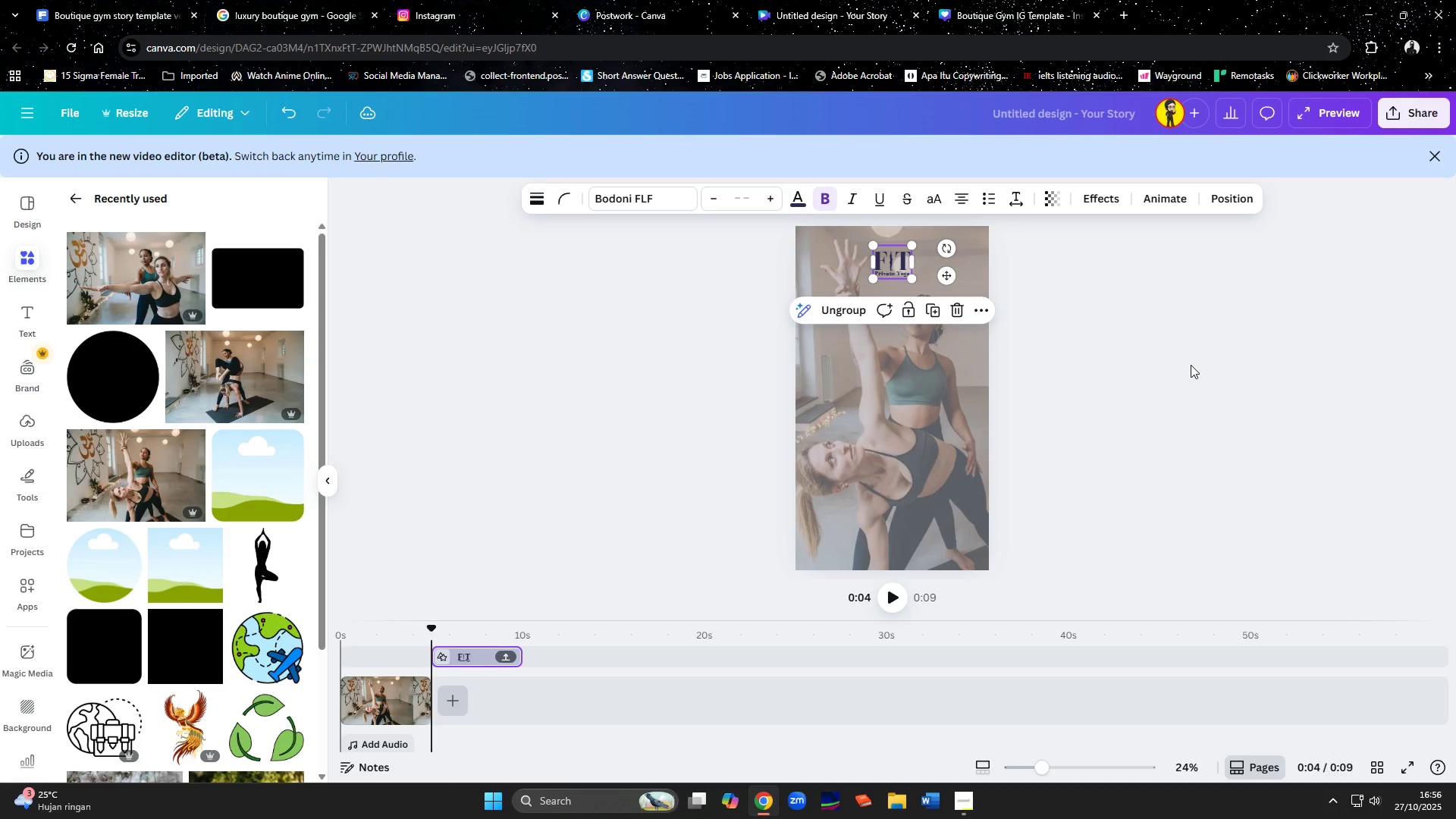 
left_click([1191, 365])
 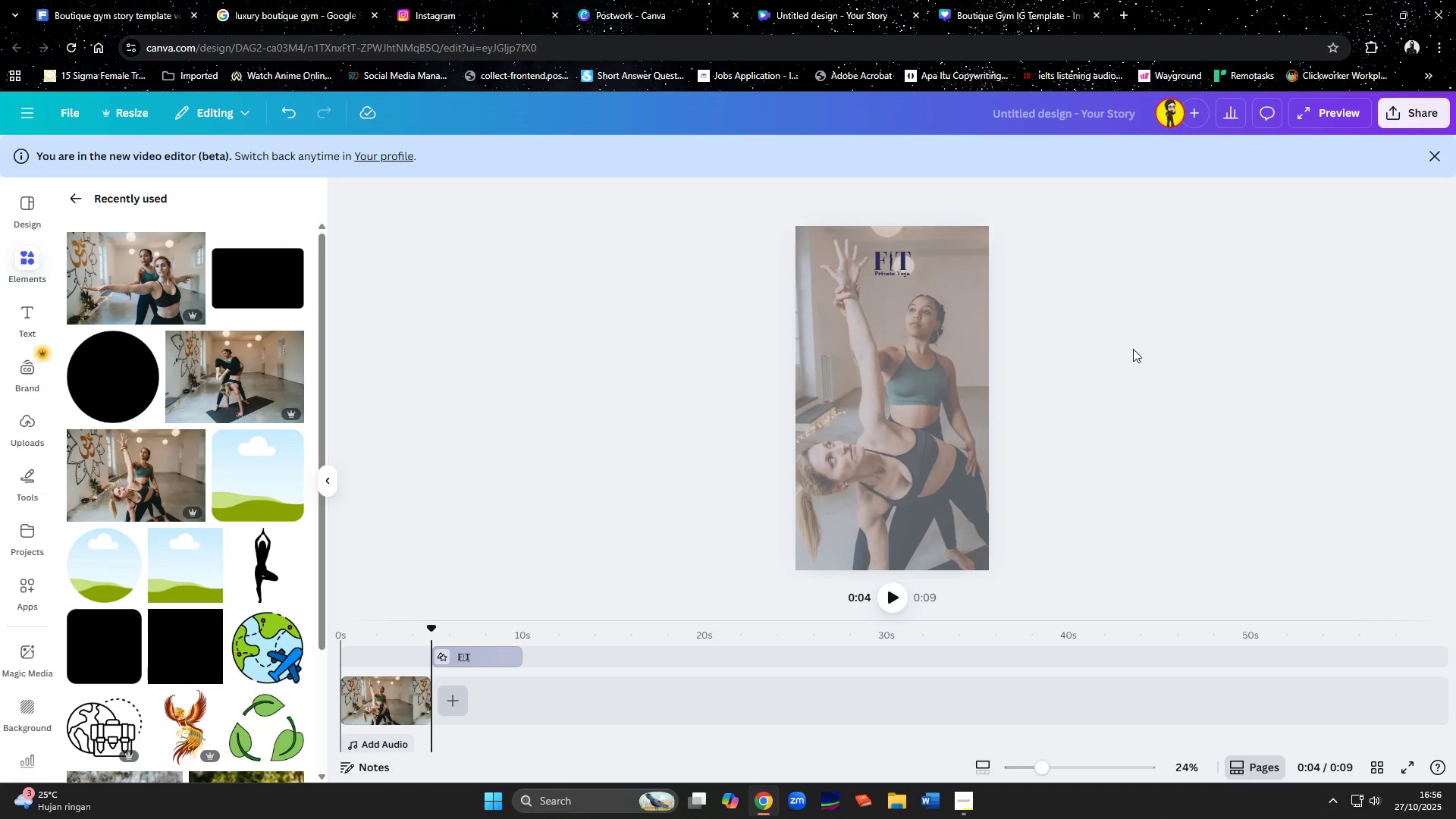 
wait(10.64)
 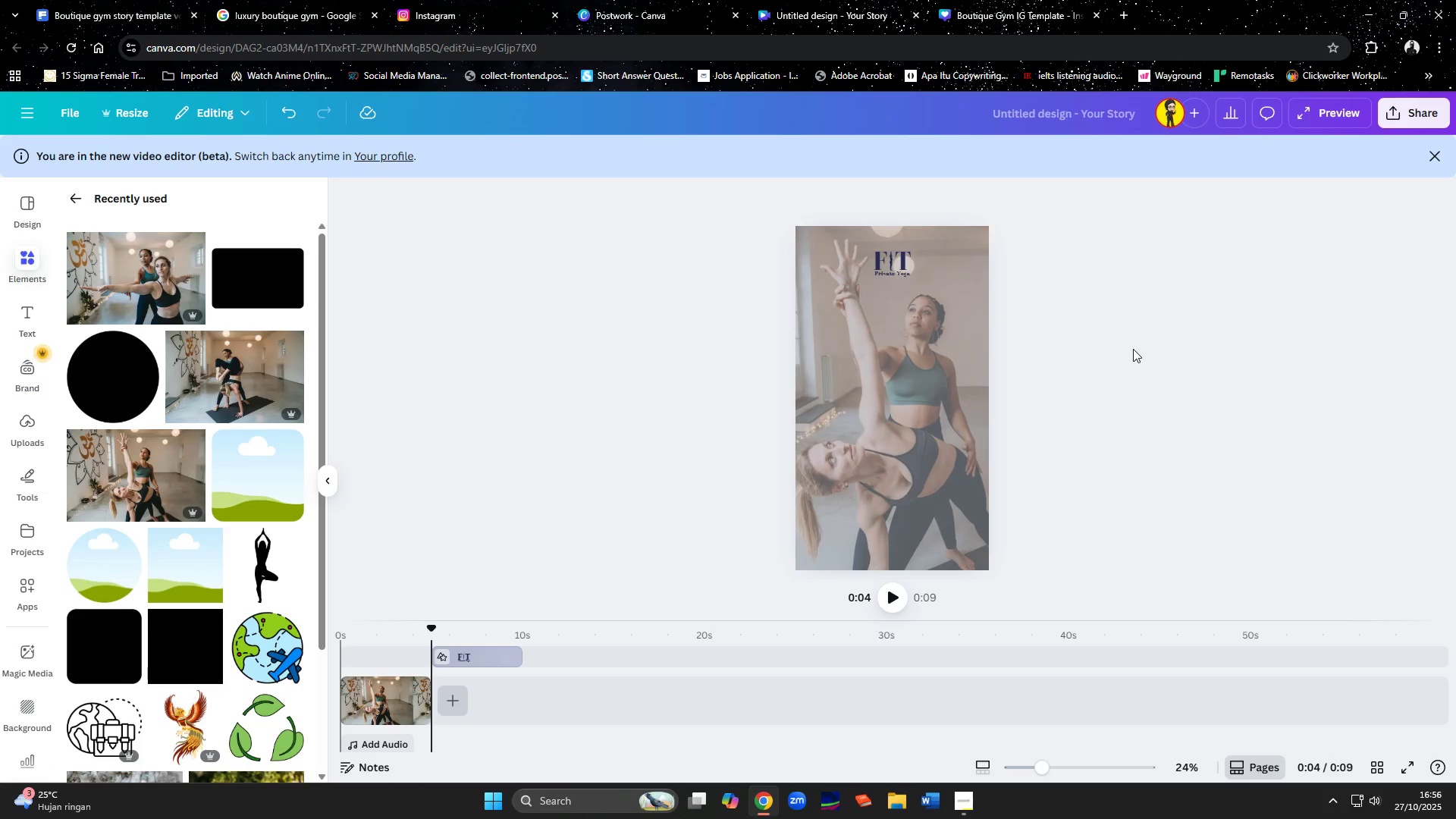 
left_click([1025, 10])
 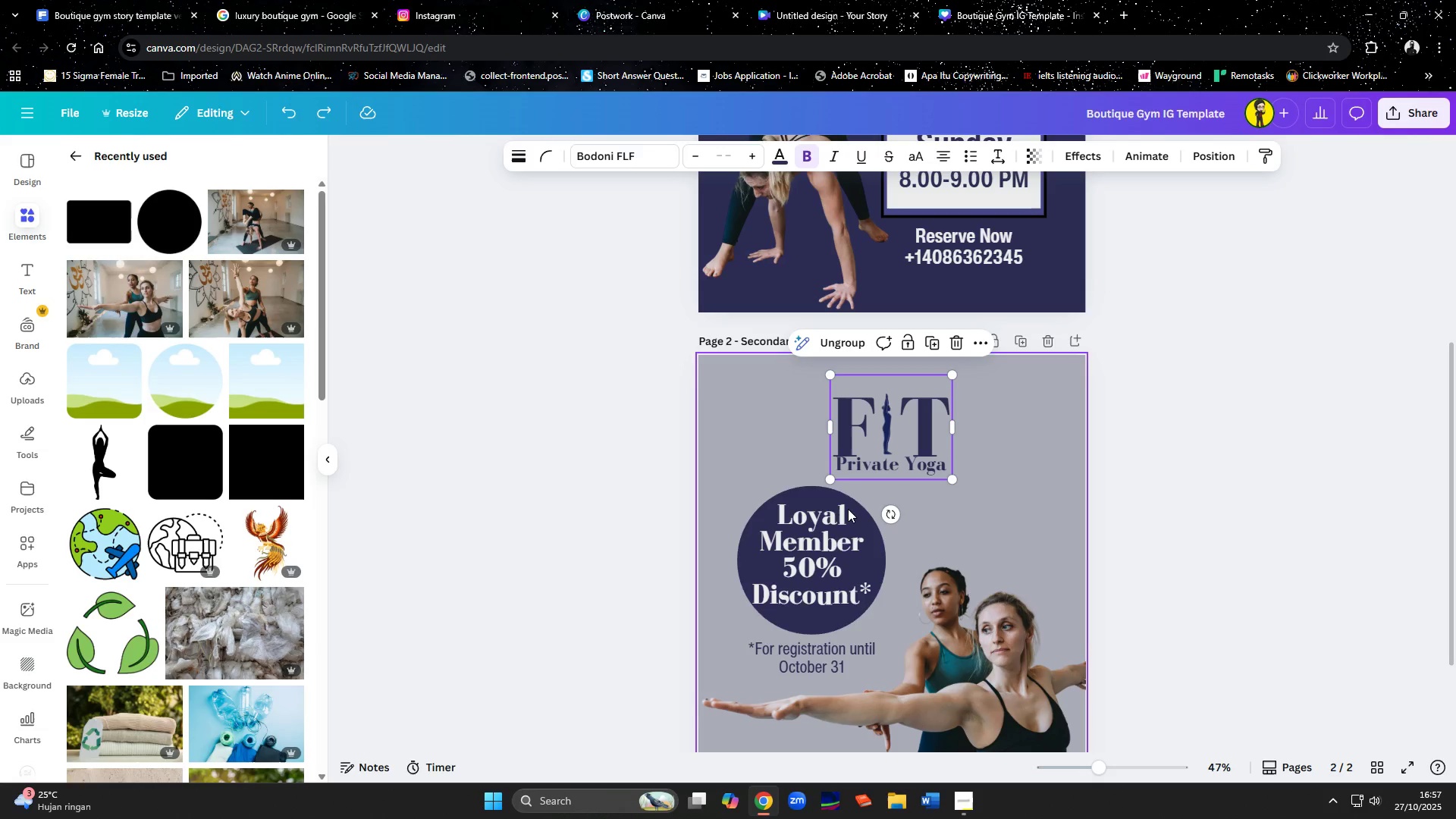 
scroll: coordinate [913, 567], scroll_direction: up, amount: 3.0
 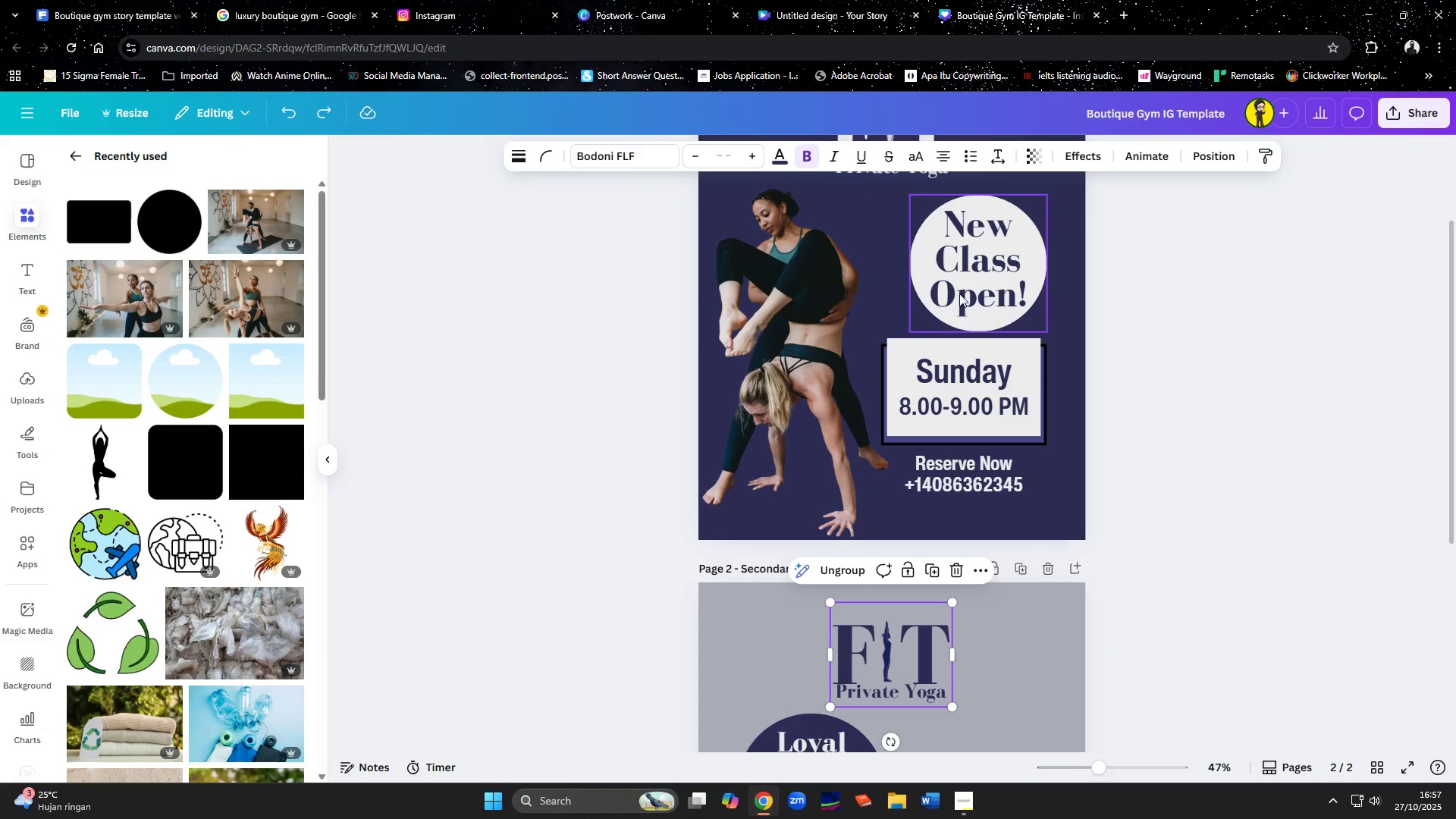 
left_click([968, 271])
 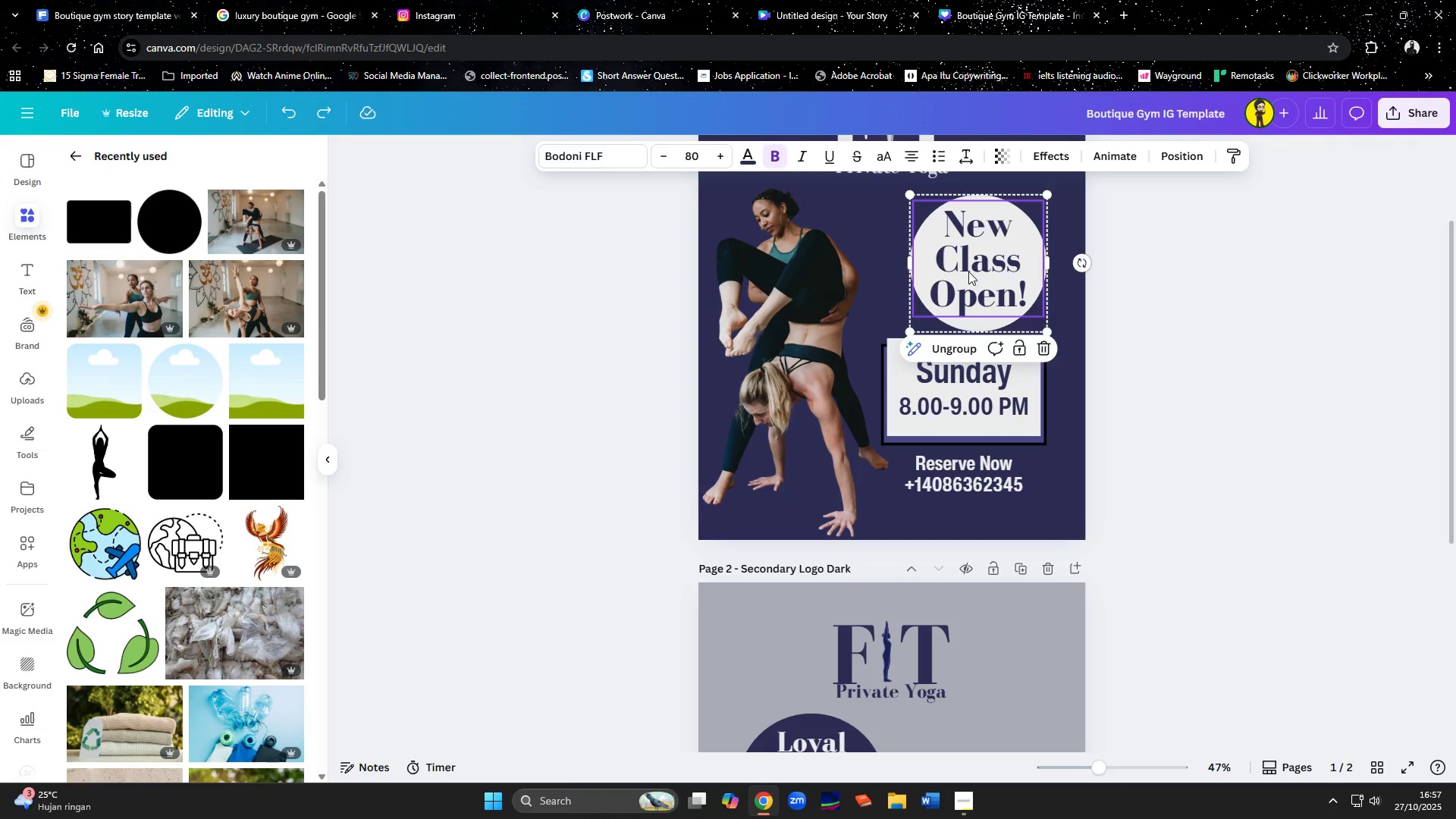 
key(Control+C)
 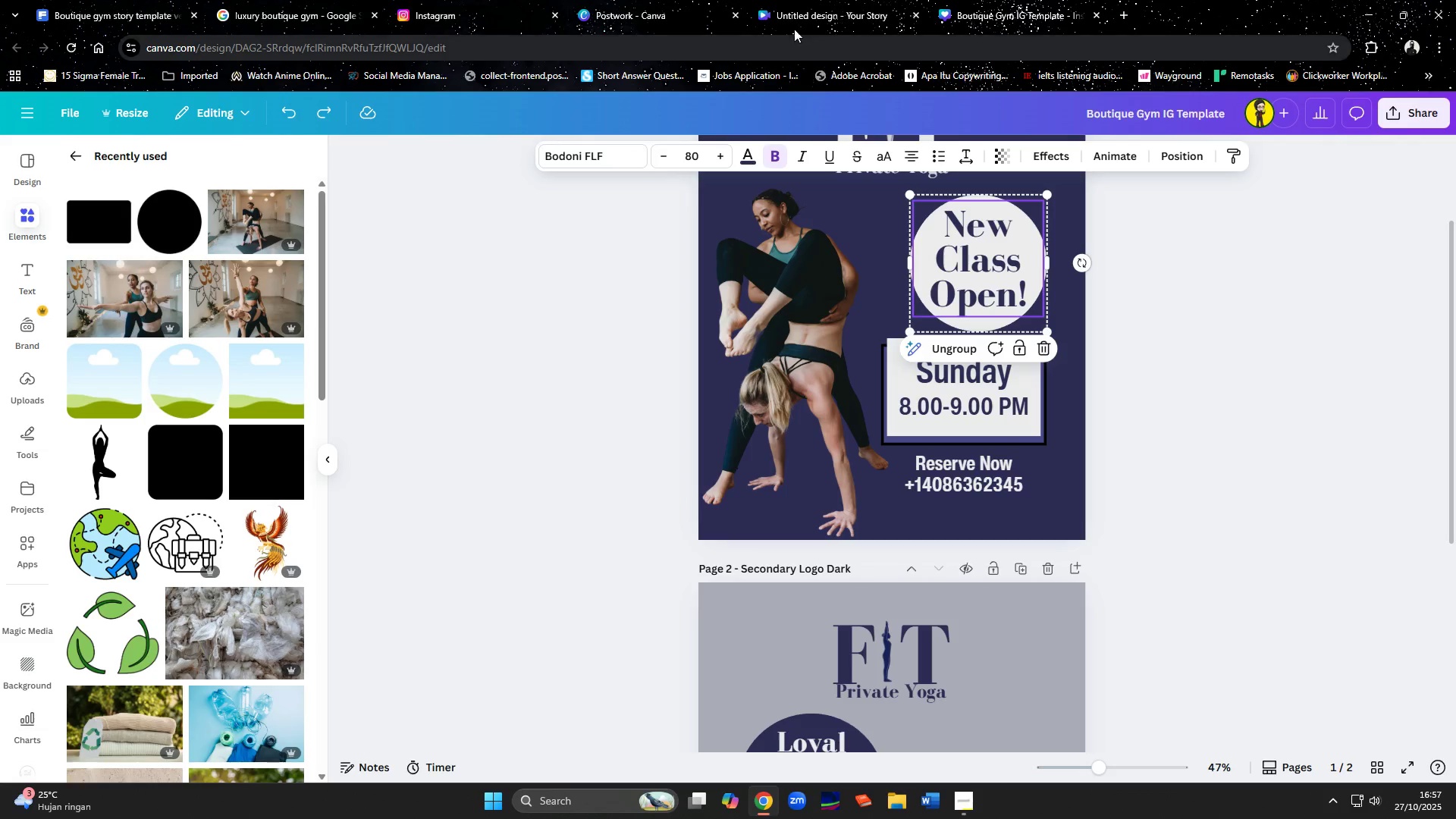 
left_click([794, 23])
 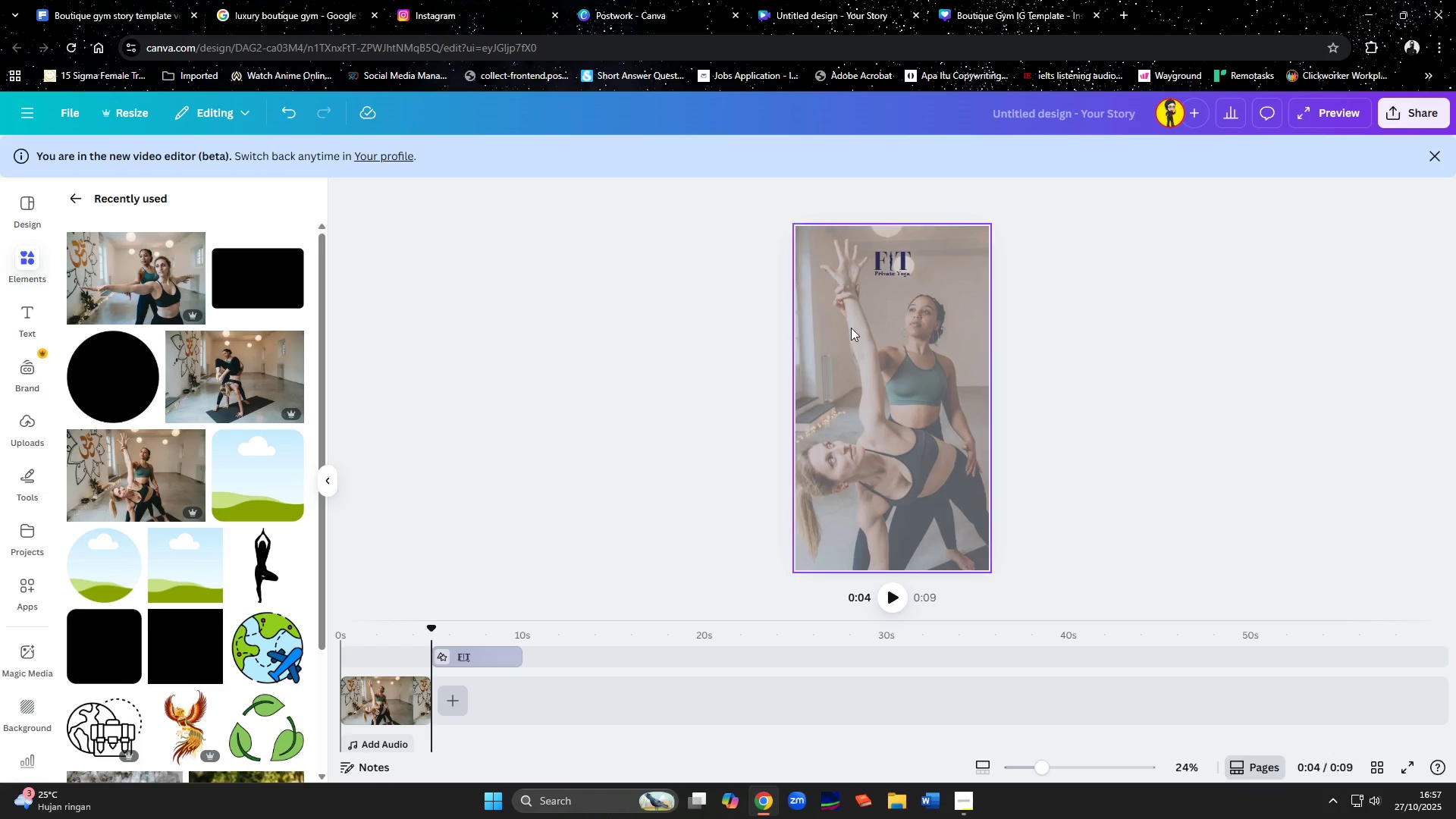 
left_click([855, 338])
 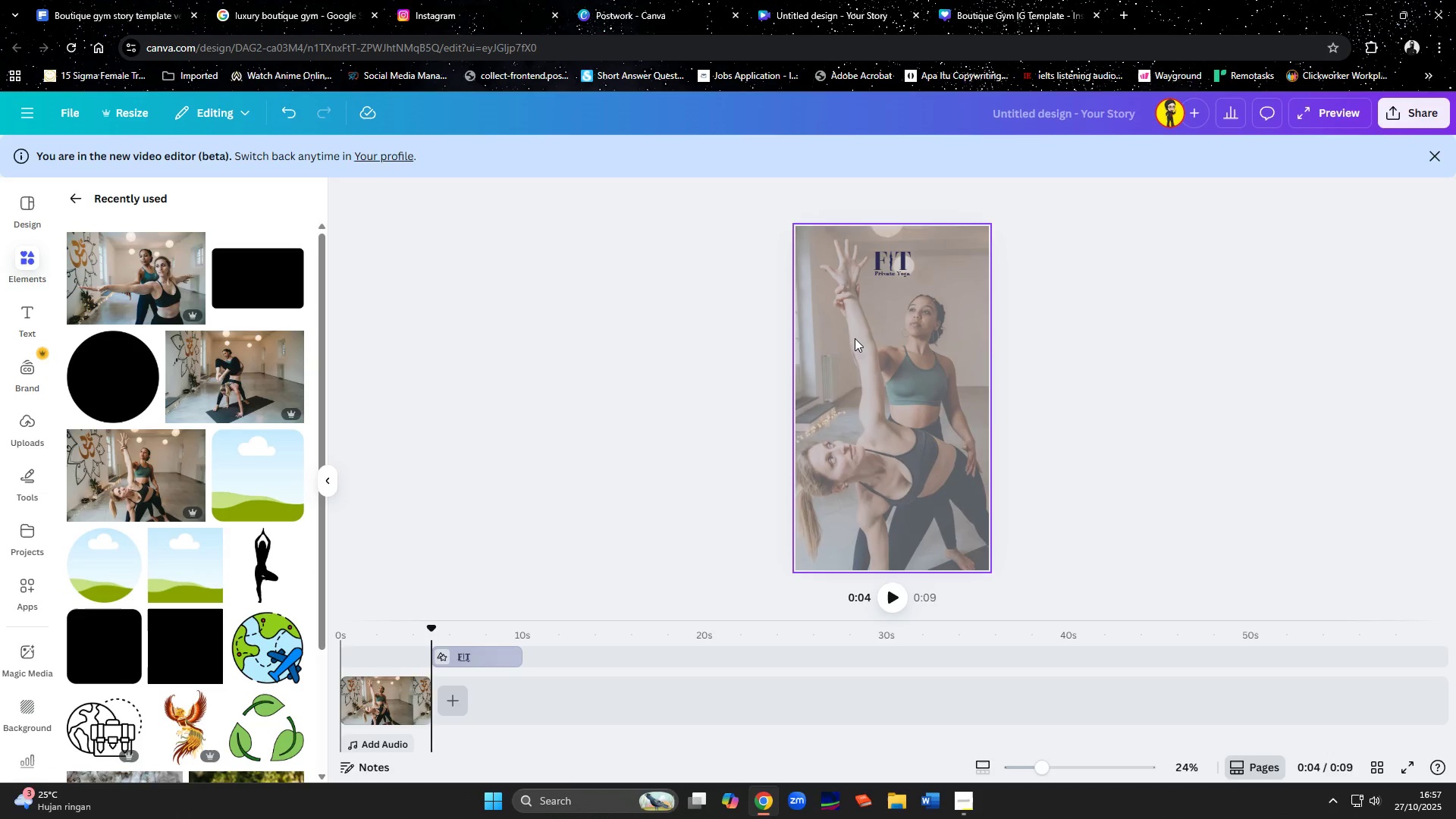 
key(Control+V)
 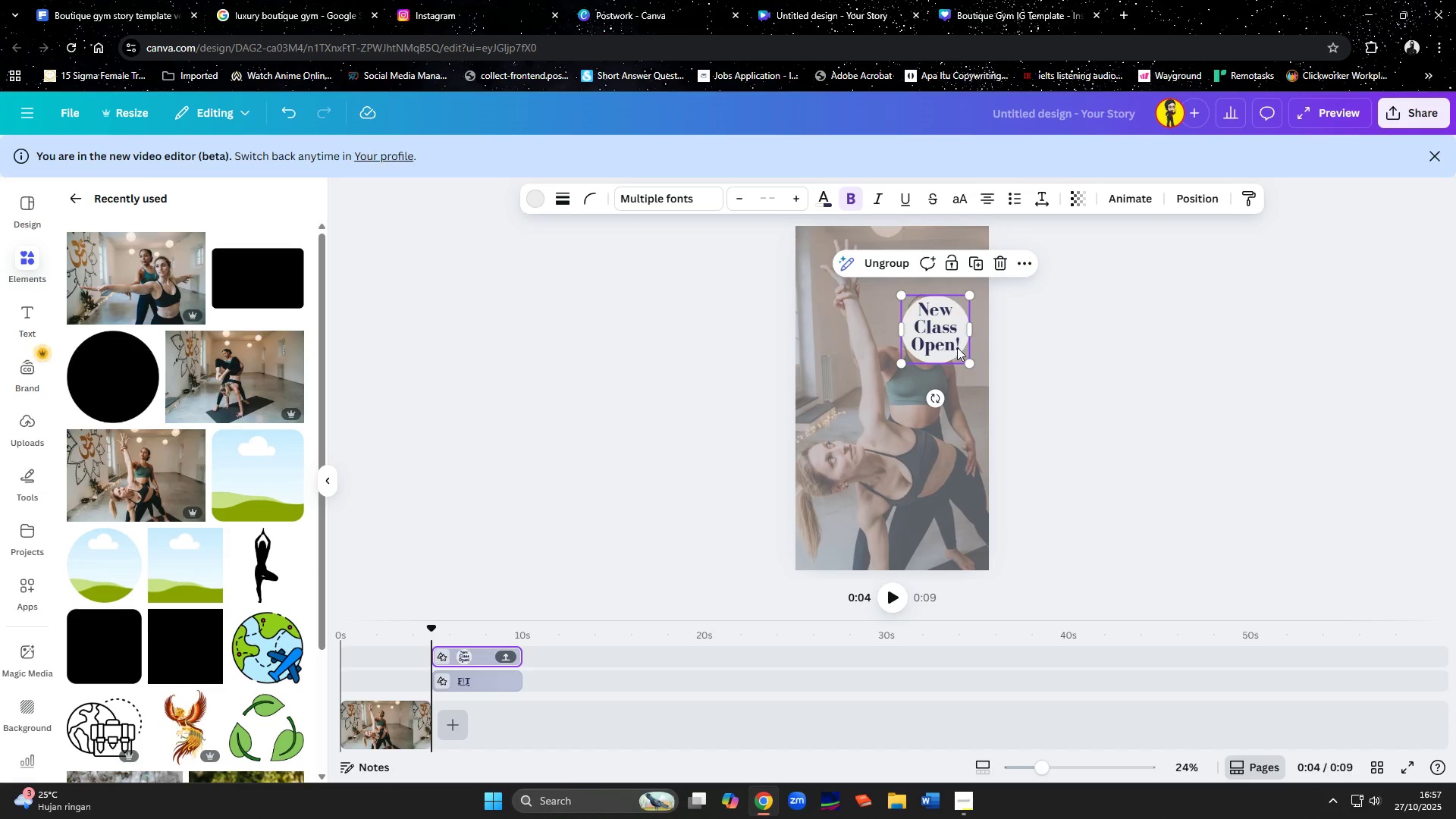 
left_click_drag(start_coordinate=[957, 347], to_coordinate=[873, 356])
 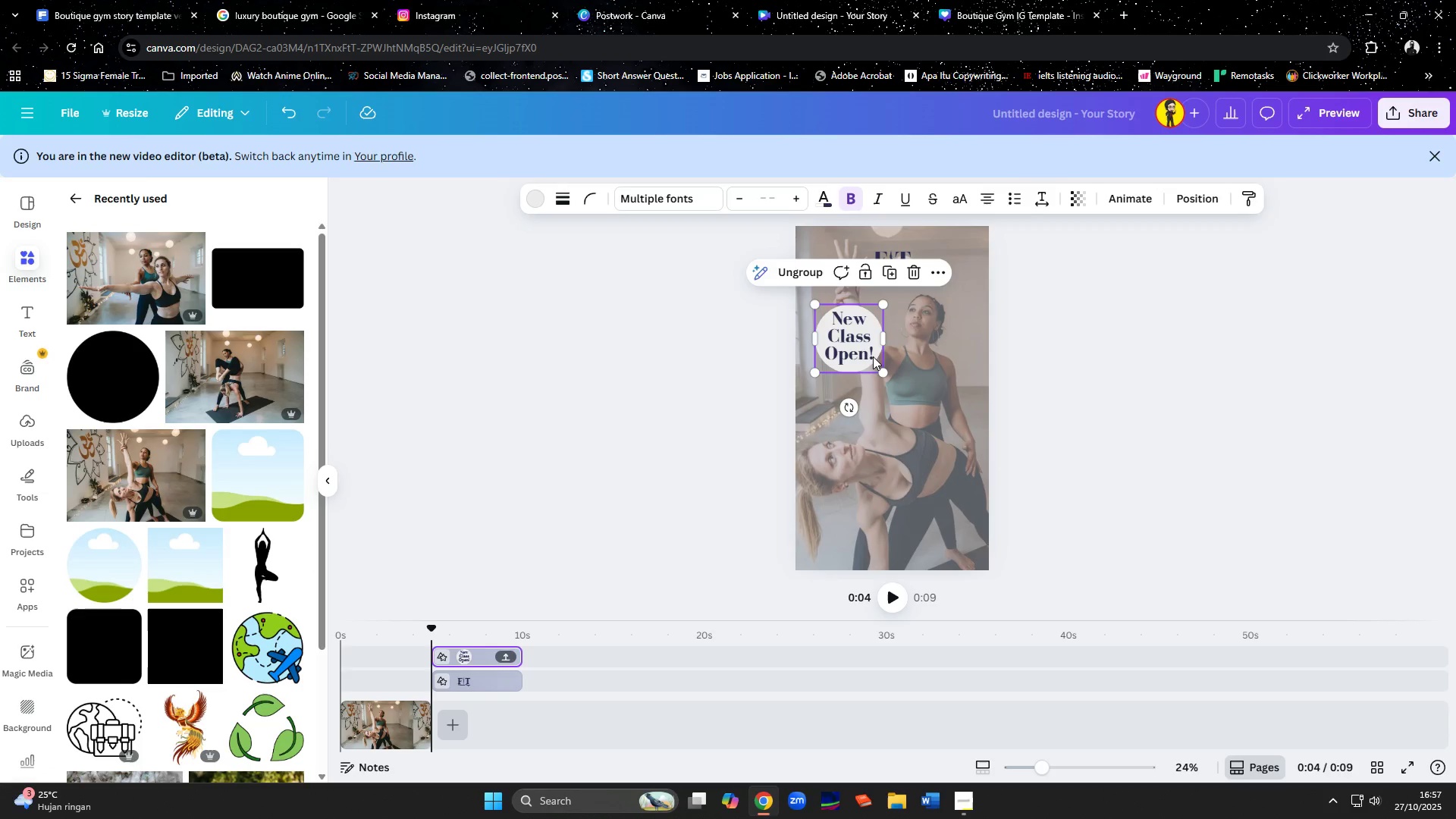 
key(Delete)
 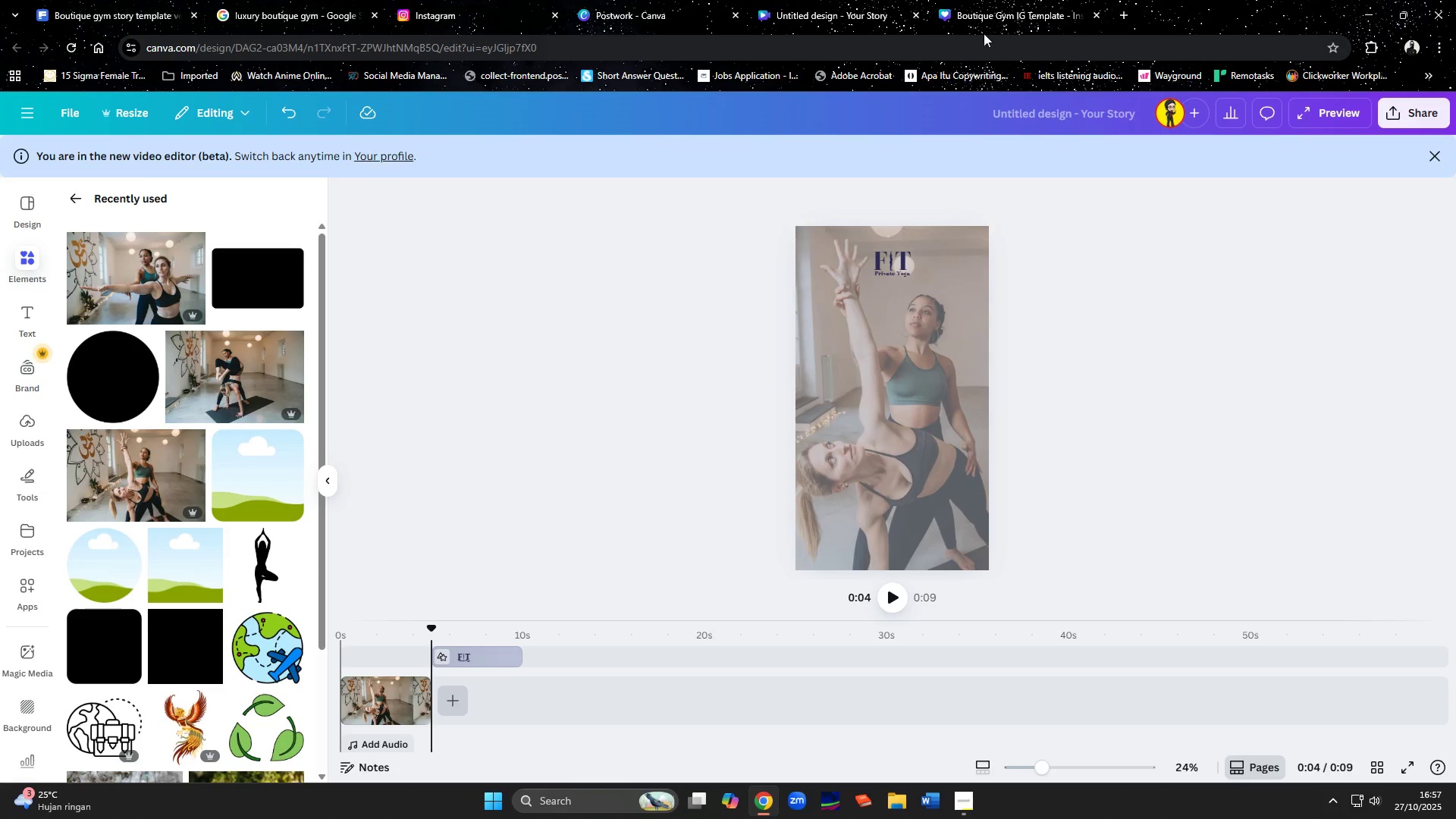 
left_click([987, 11])
 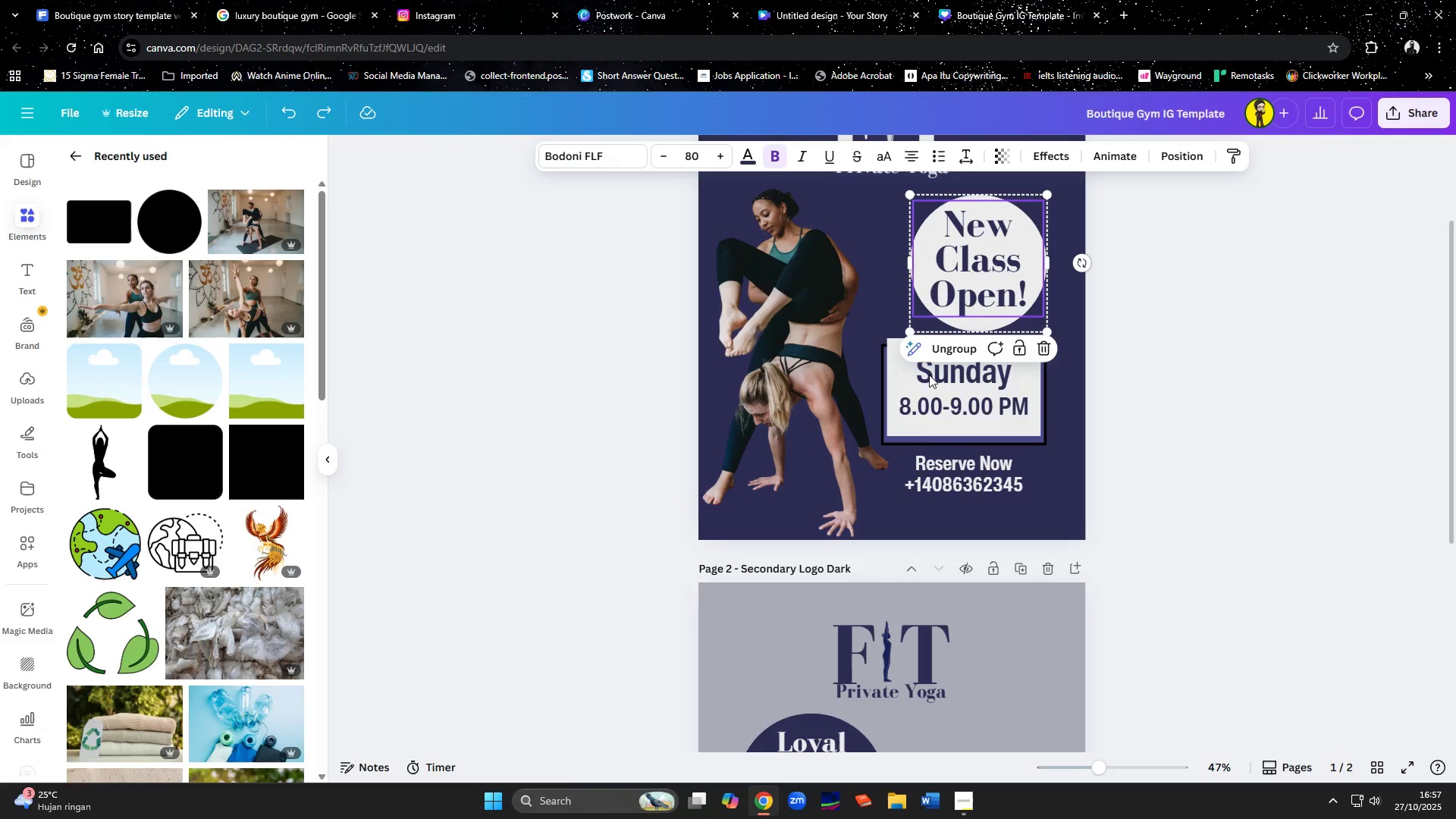 
scroll: coordinate [917, 434], scroll_direction: down, amount: 3.0
 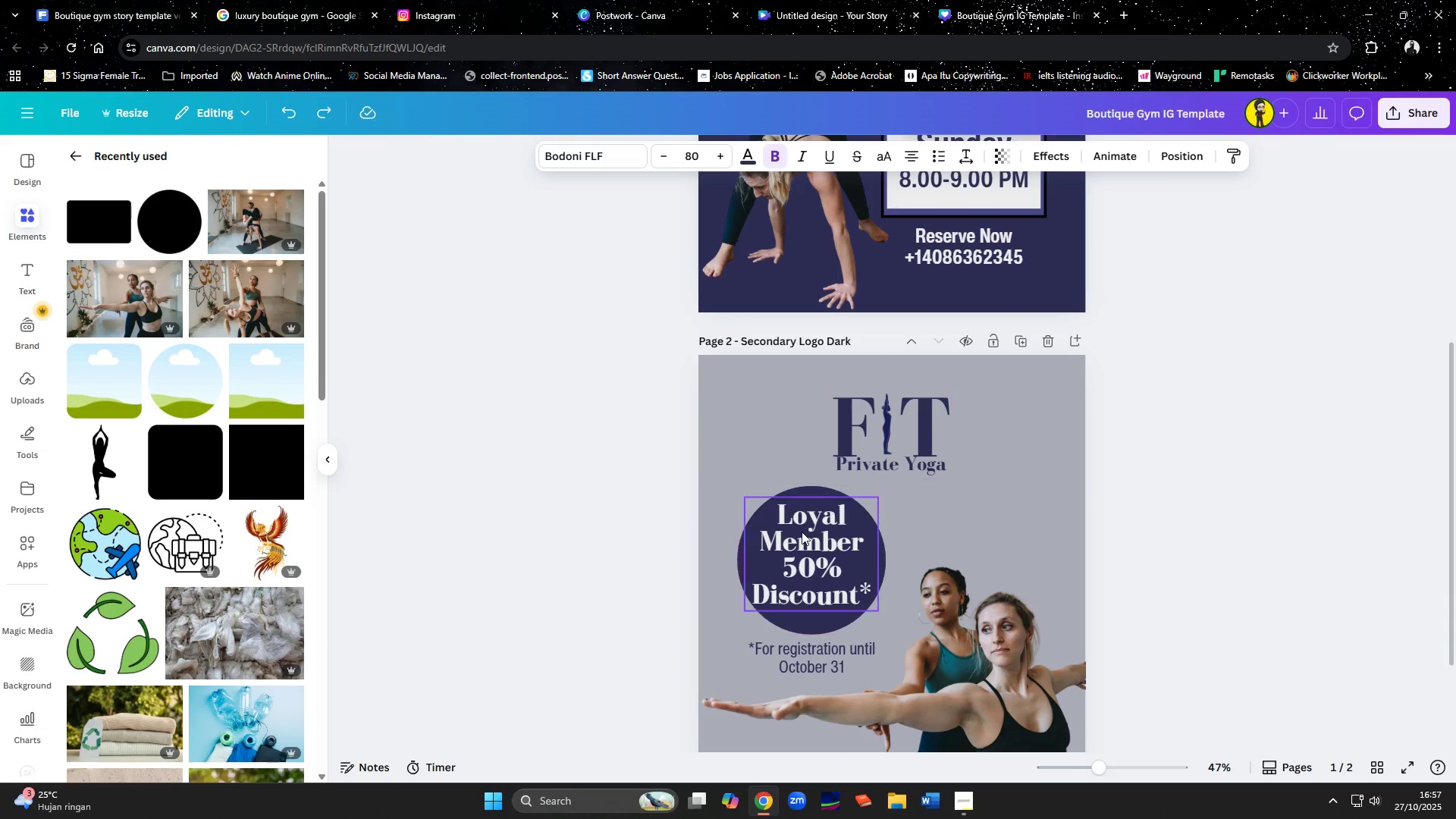 
left_click([800, 534])
 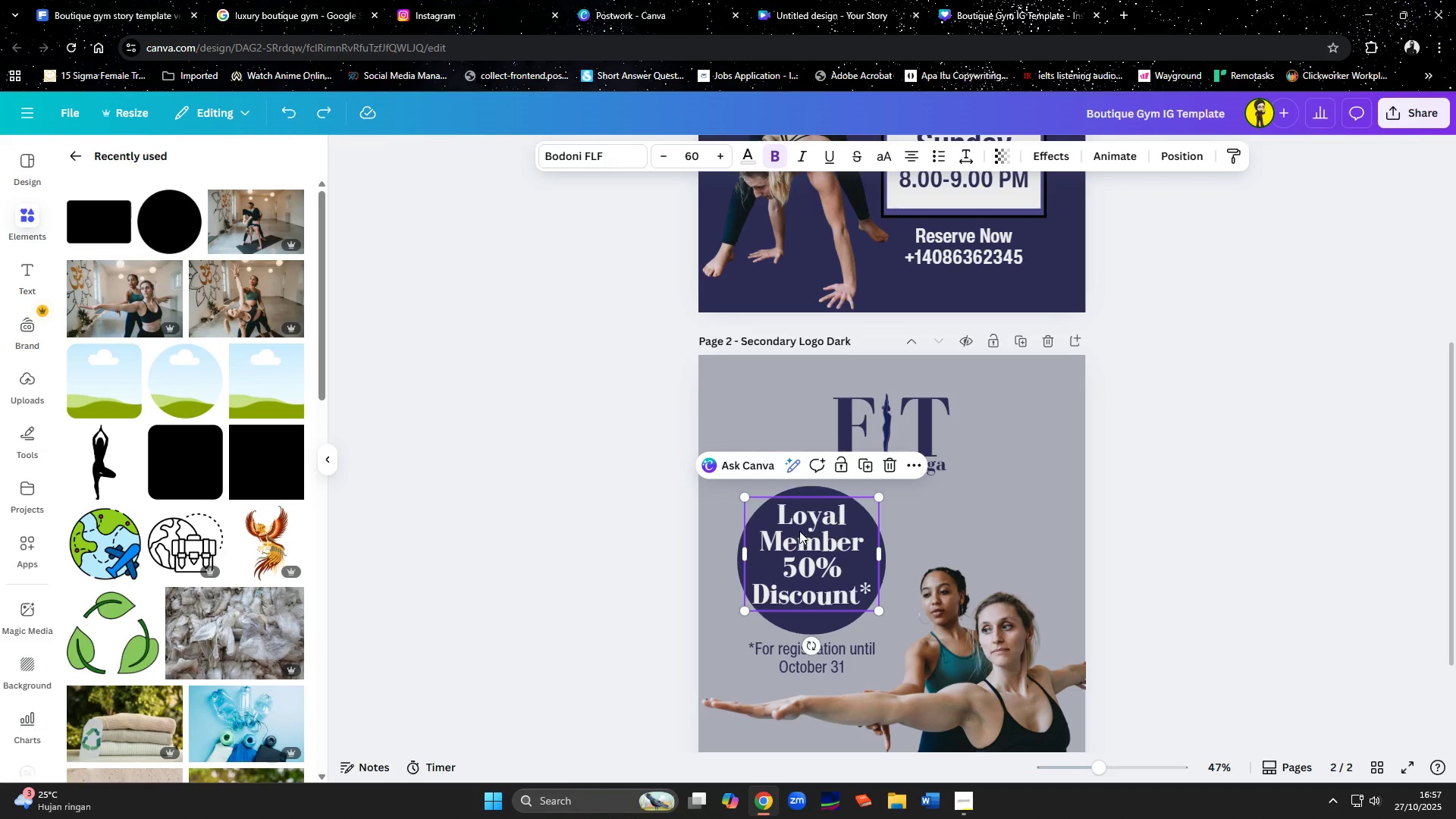 
hold_key(key=ShiftLeft, duration=1.08)
left_click([805, 491])
 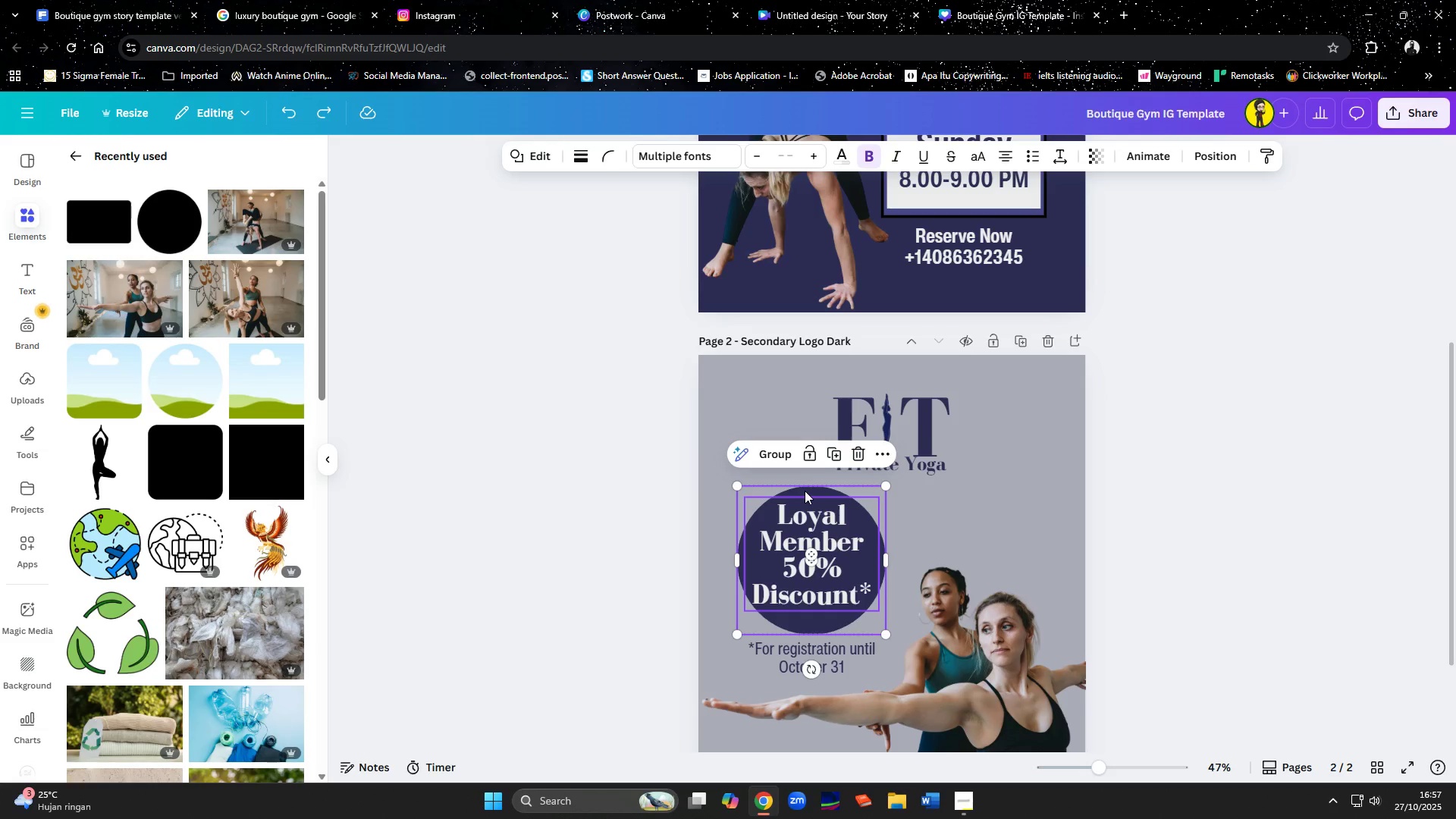 
key(Control+C)
 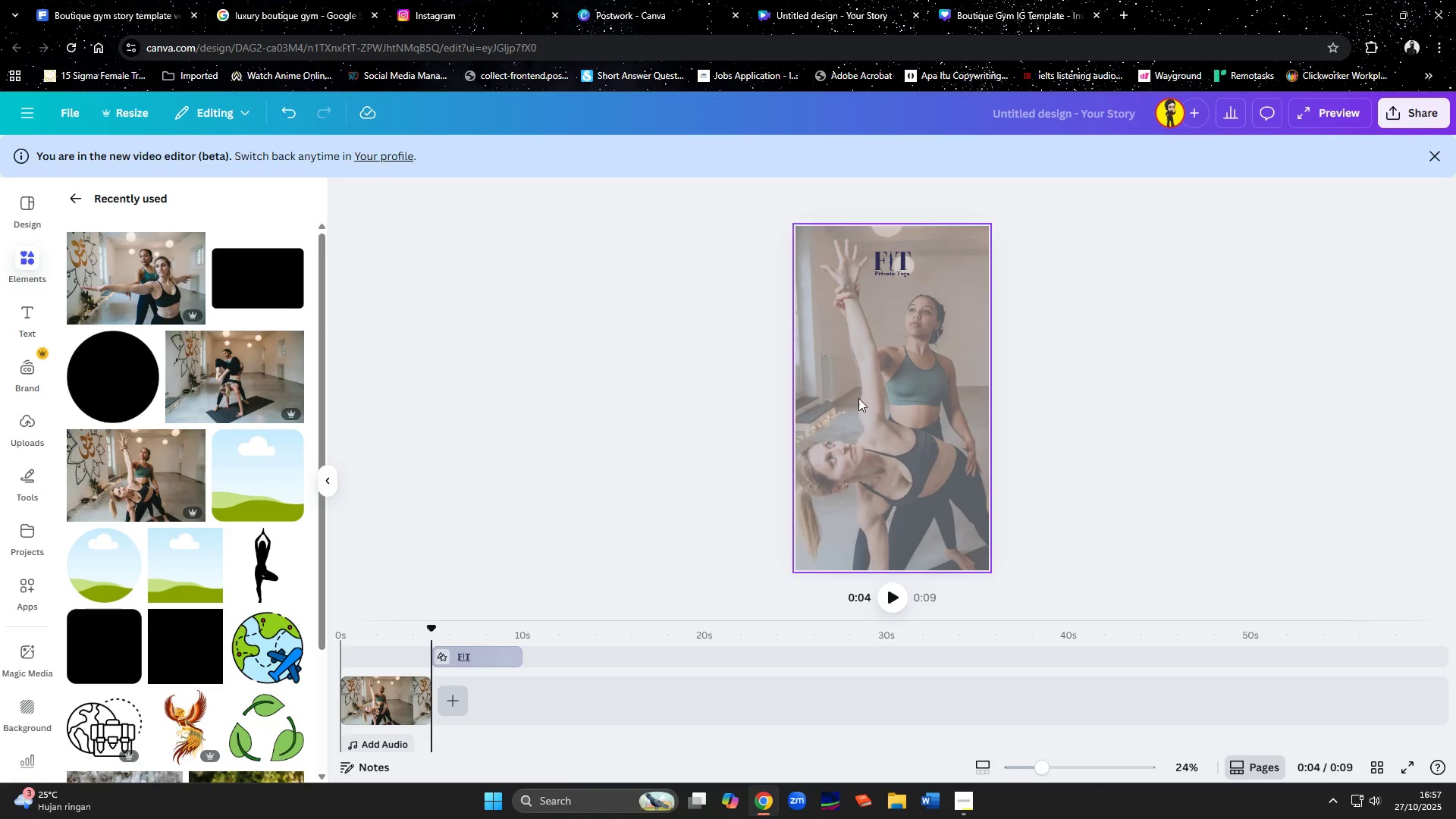 
left_click([861, 450])
 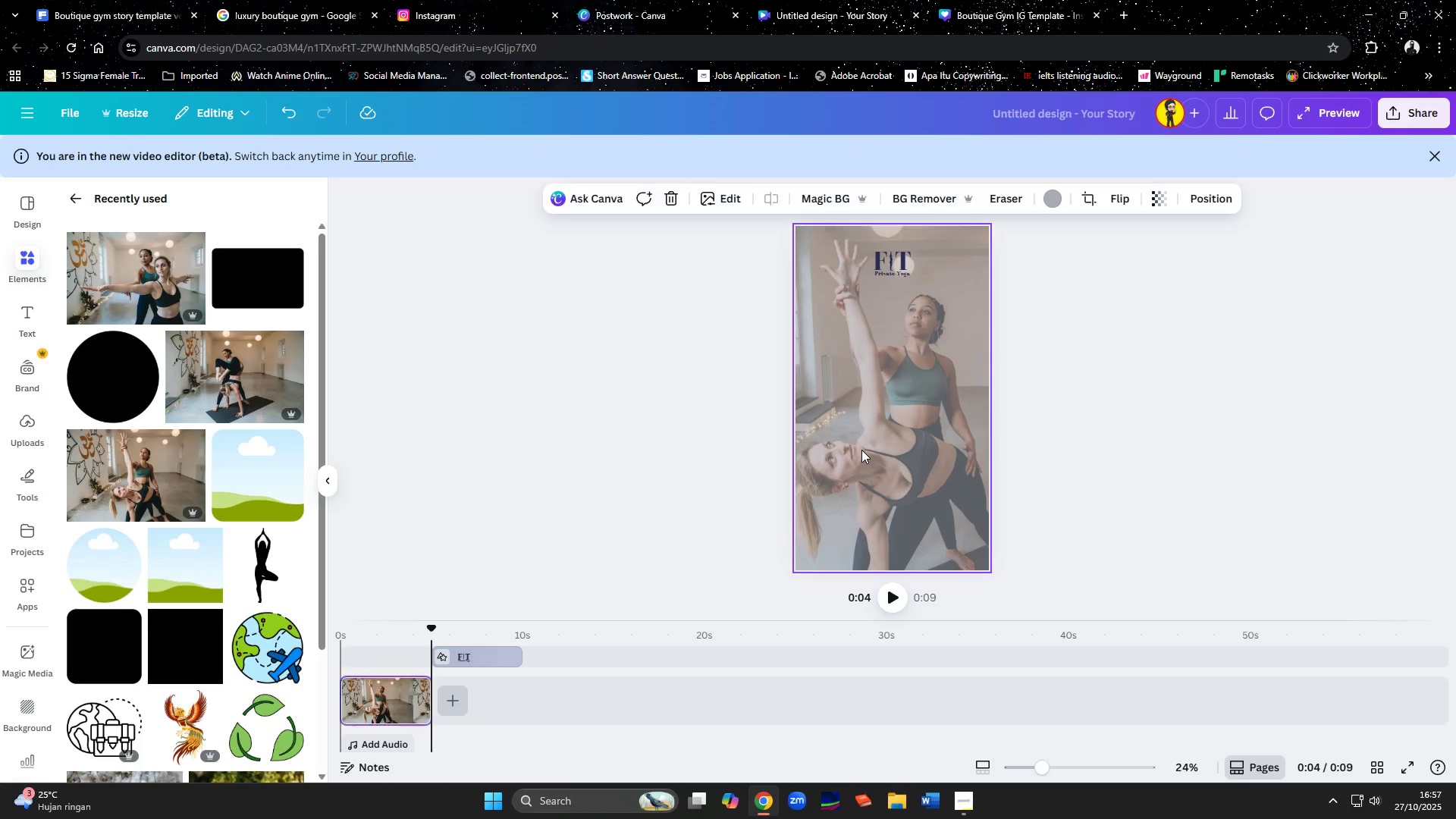 
key(Control+ControlLeft)
 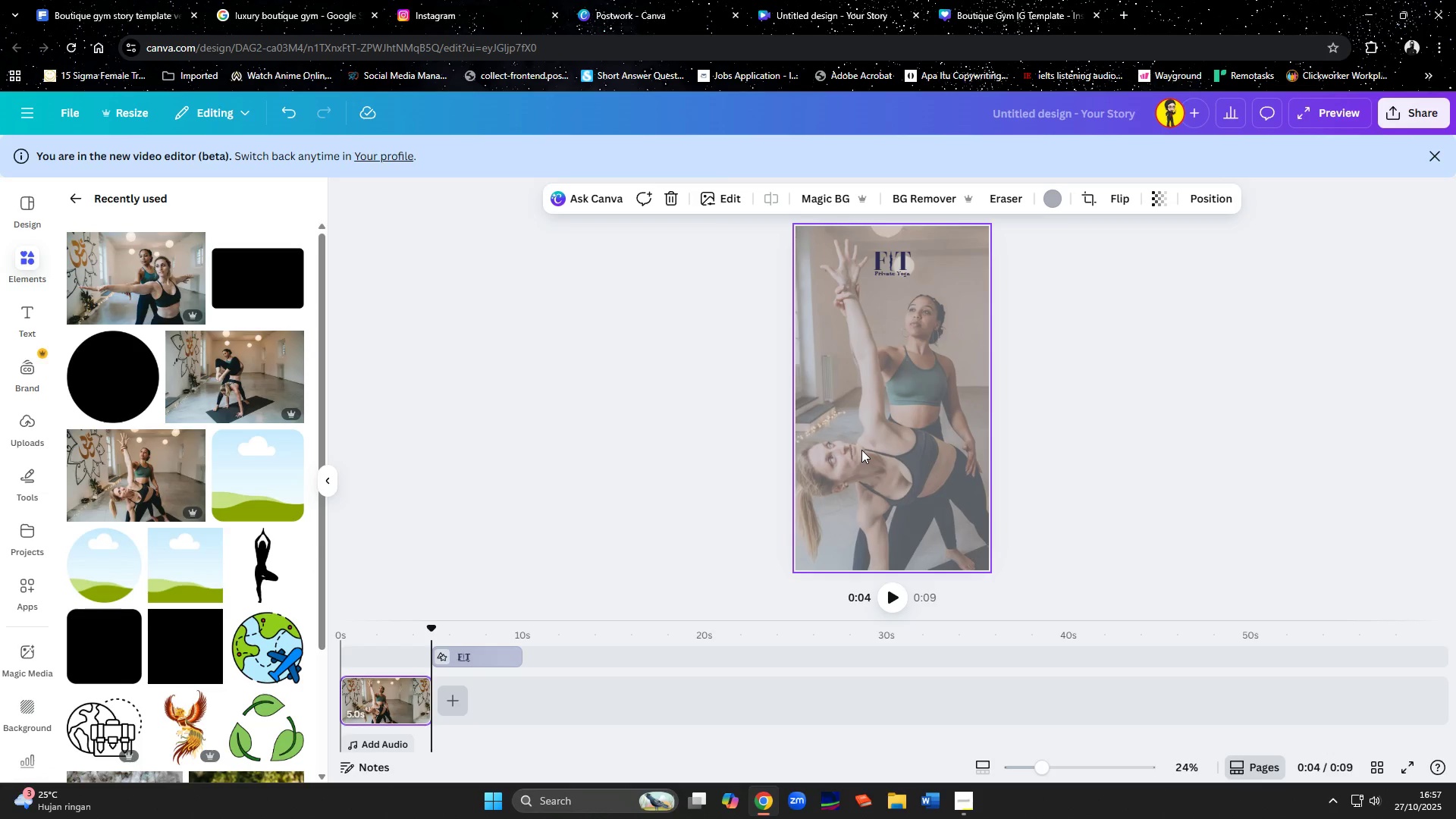 
key(Control+V)
 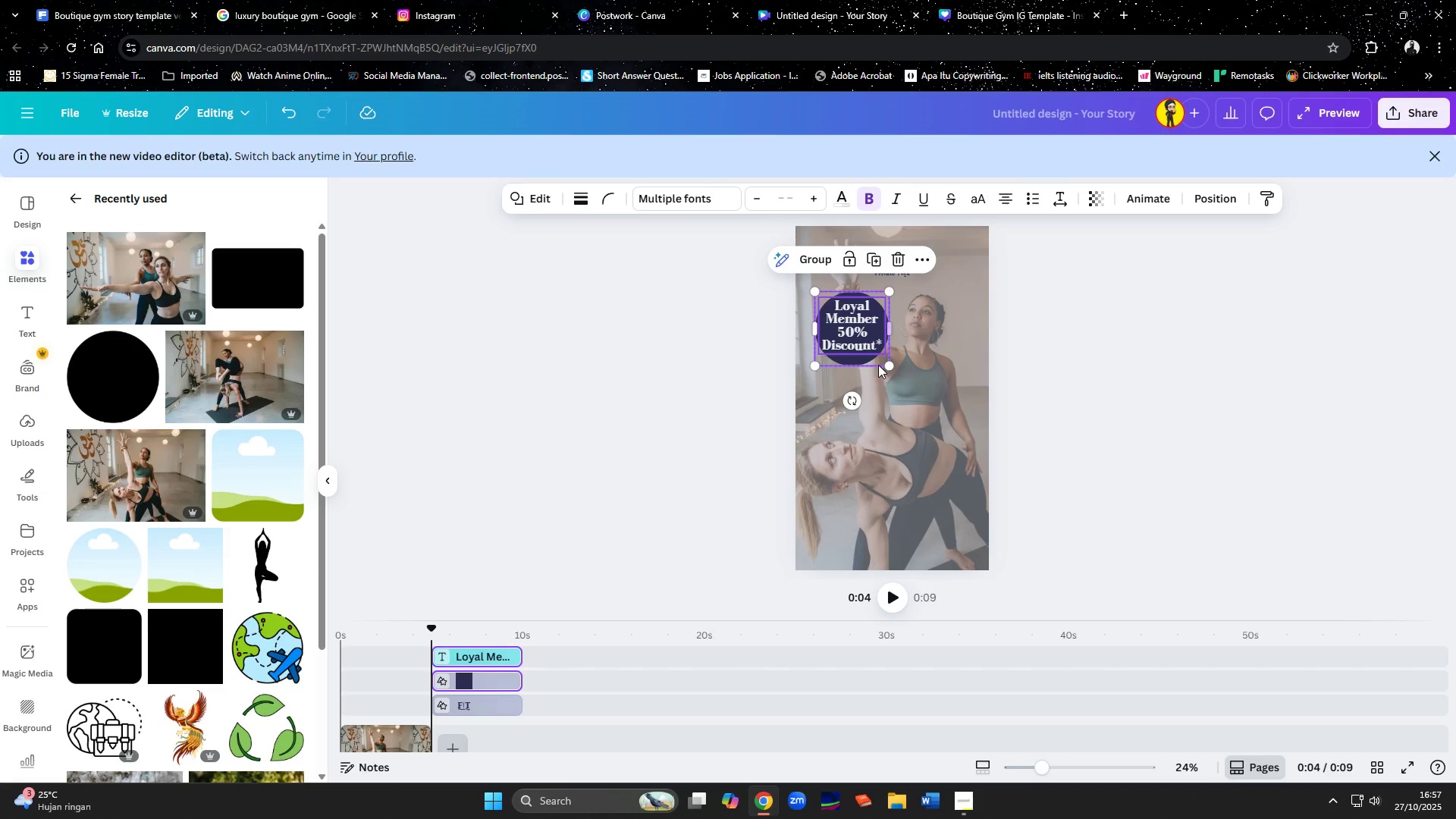 
left_click_drag(start_coordinate=[862, 360], to_coordinate=[864, 365])
 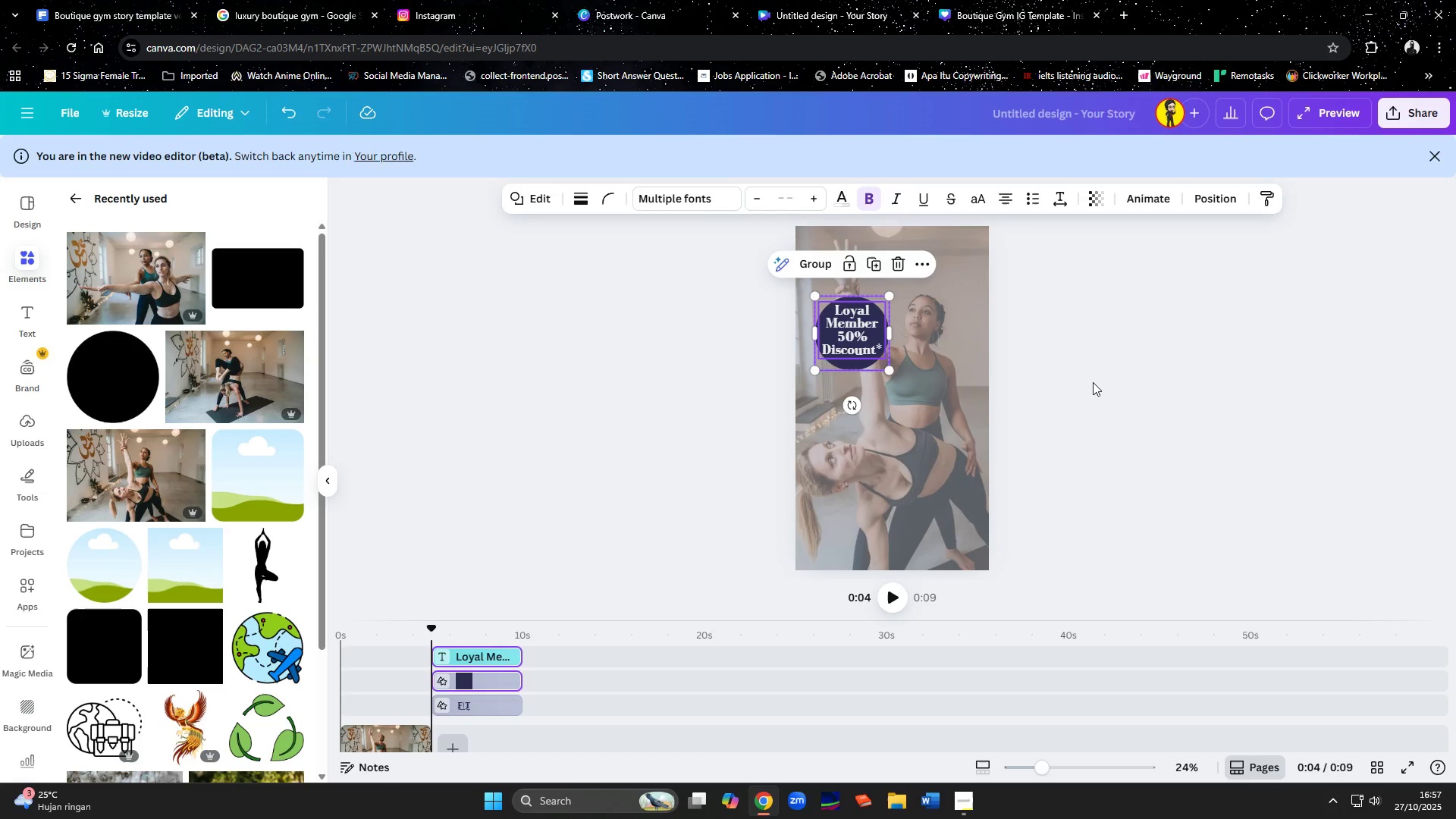 
left_click([1093, 382])
 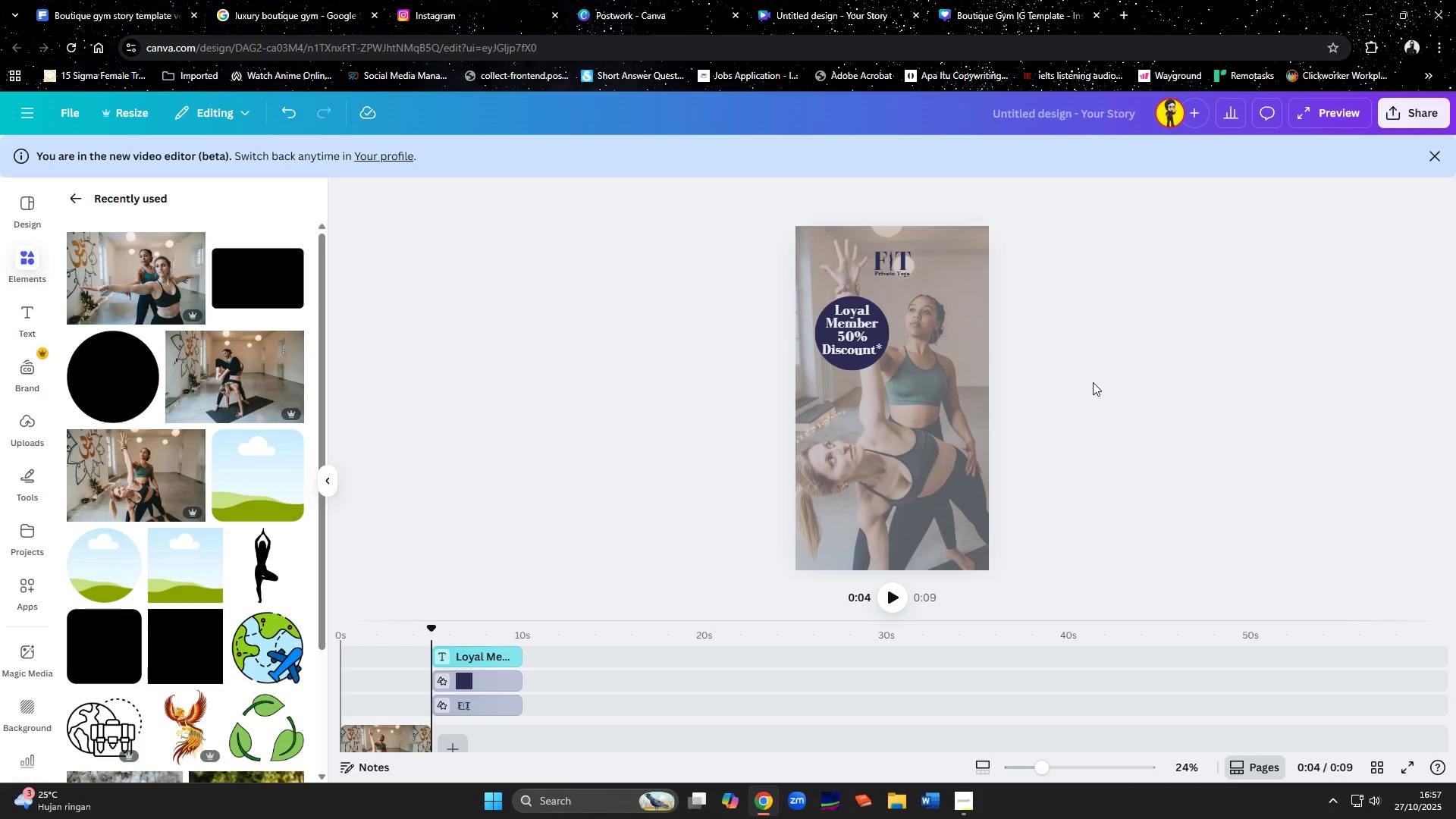 
wait(5.54)
 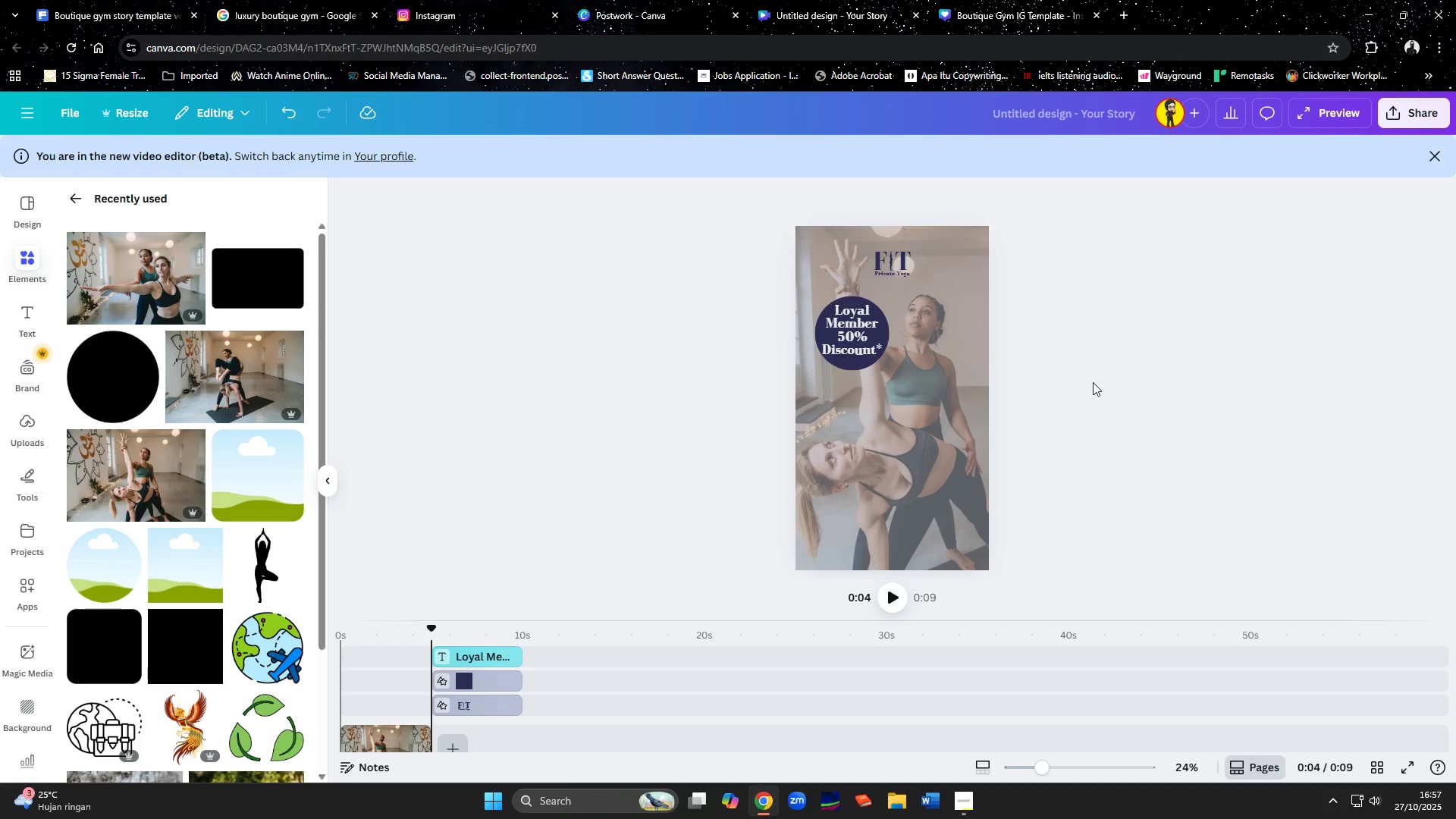 
left_click([842, 323])
 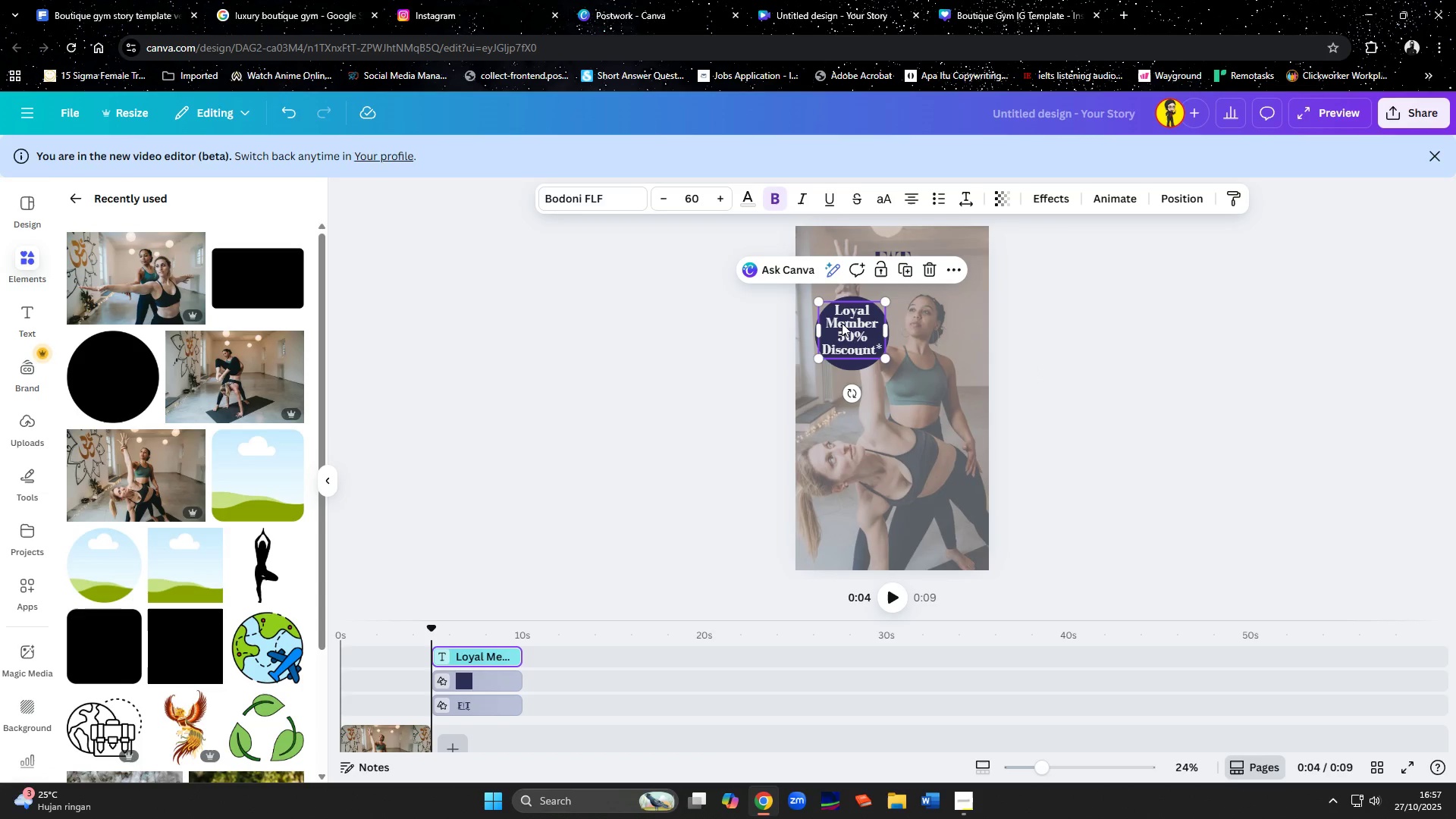 
hold_key(key=ShiftLeft, duration=0.99)
left_click([849, 365])
 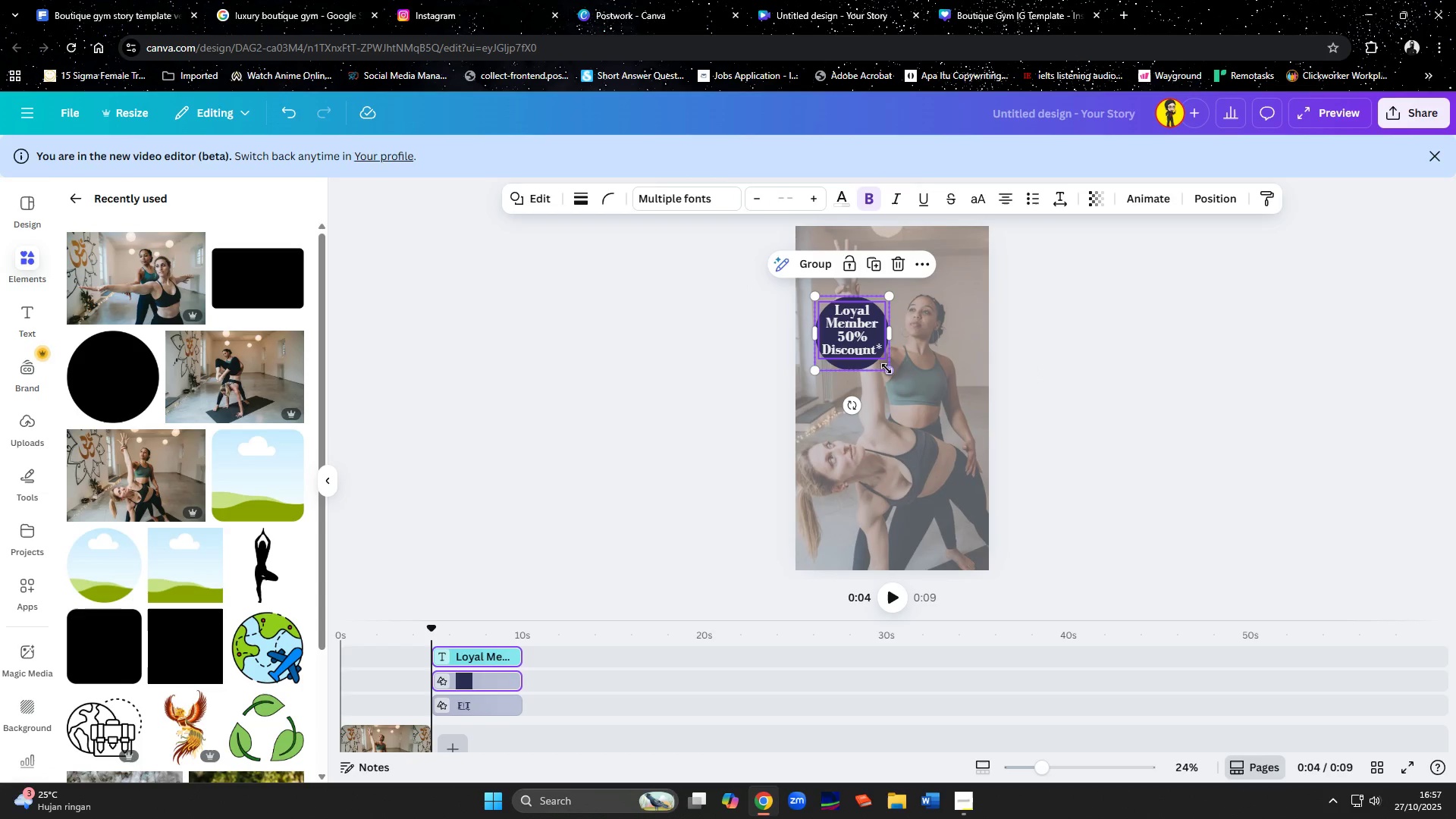 
left_click_drag(start_coordinate=[886, 369], to_coordinate=[907, 376])
 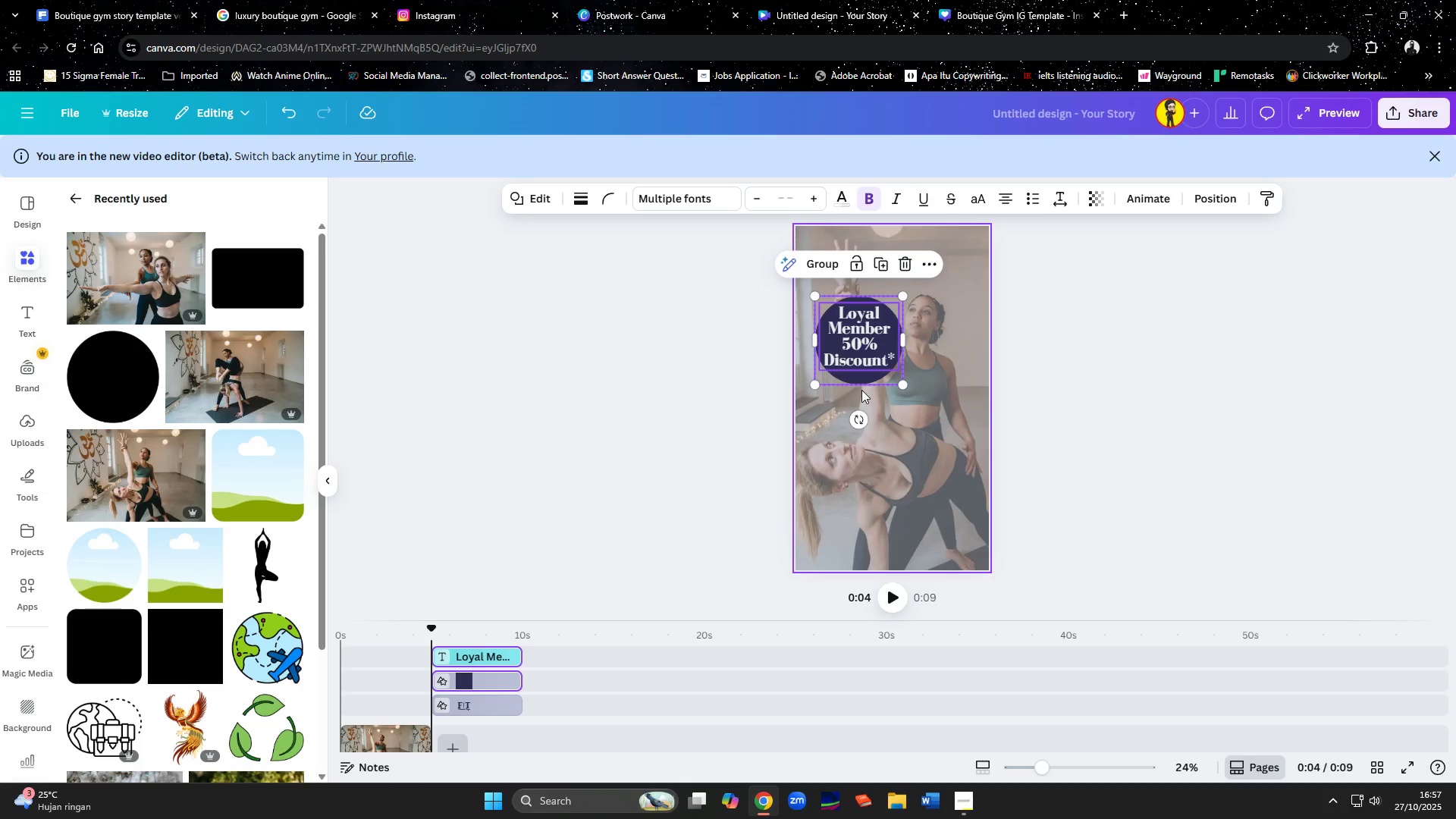 
left_click([861, 390])
 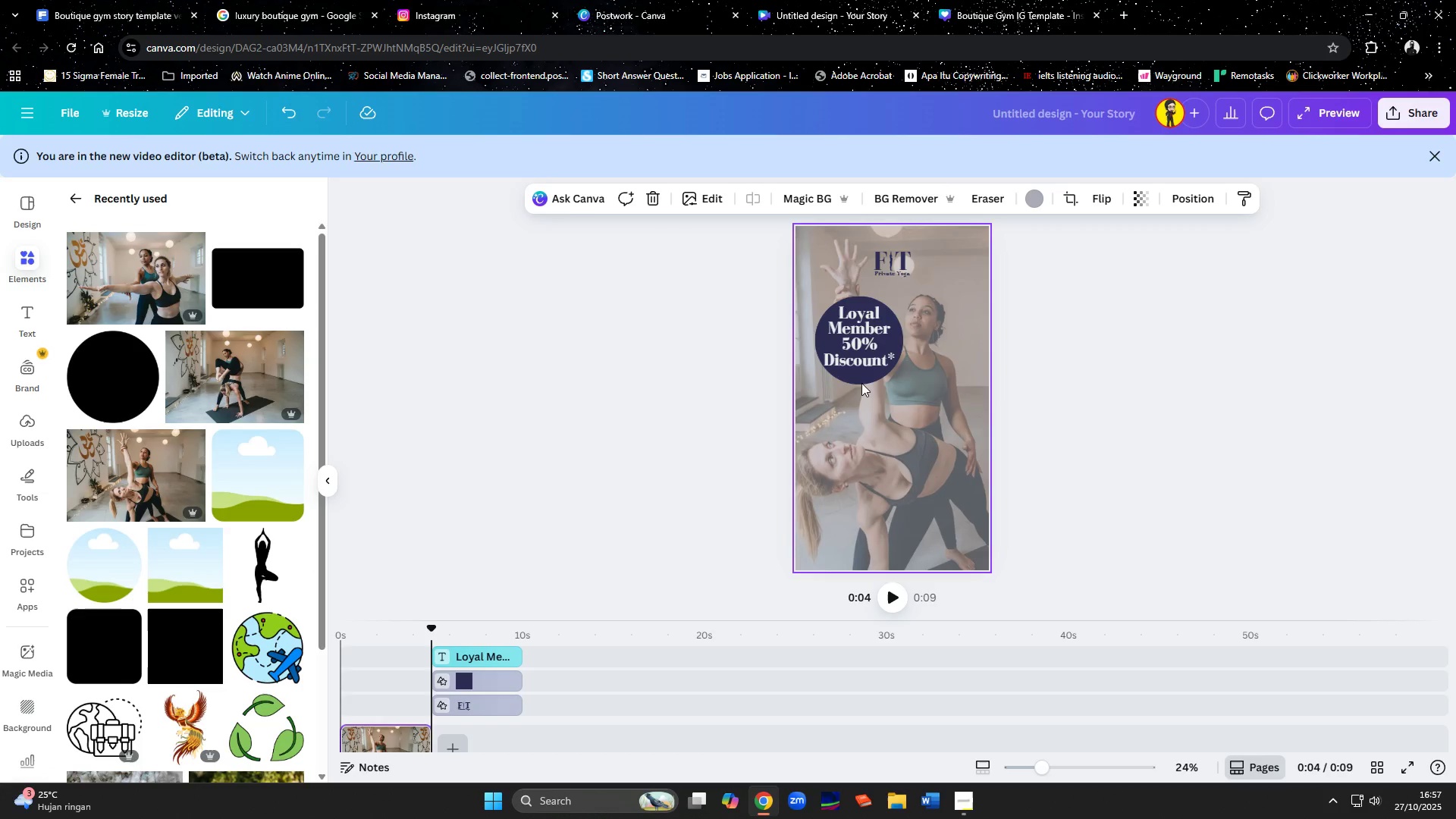 
left_click([861, 383])
 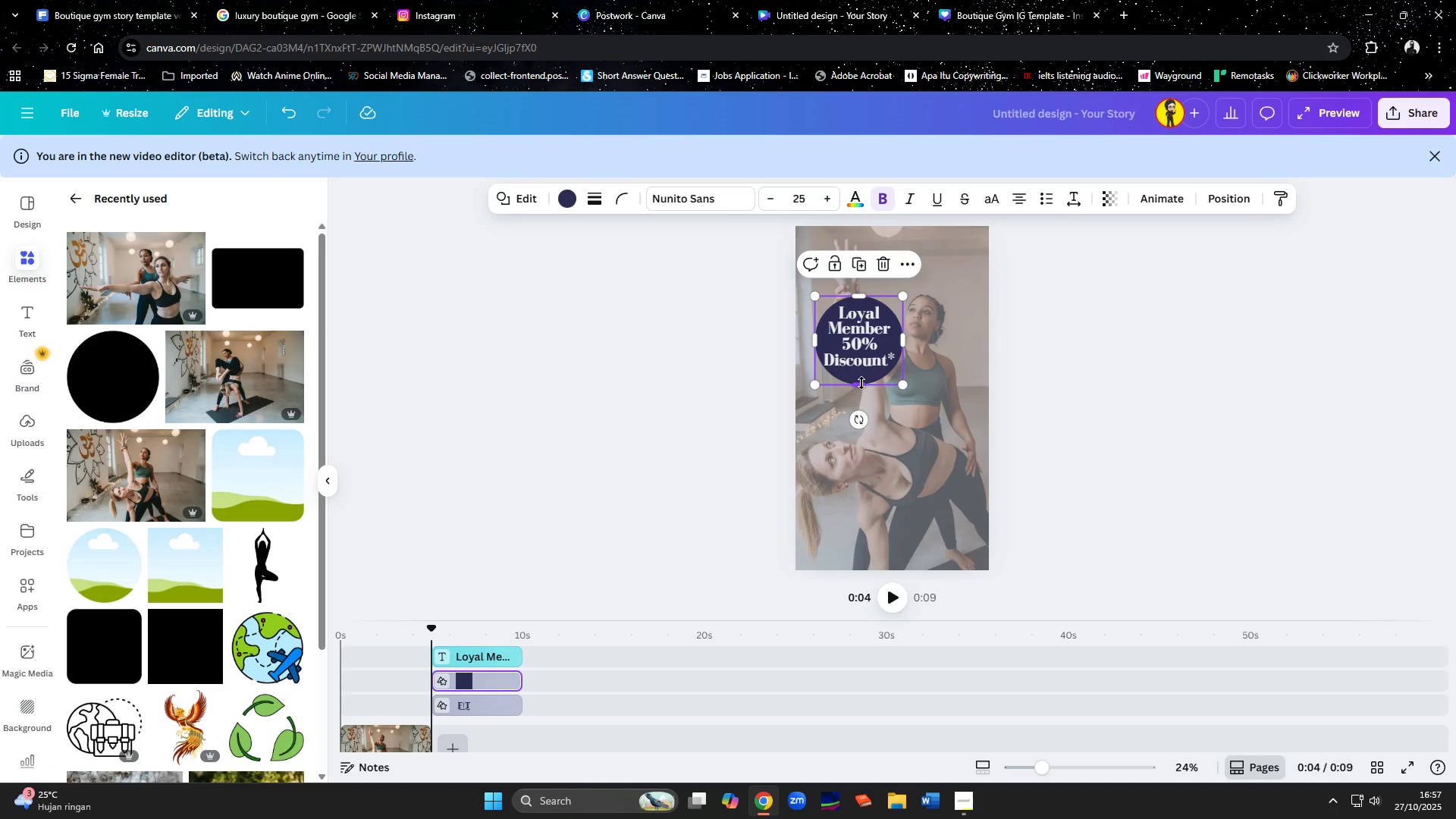 
key(Delete)
 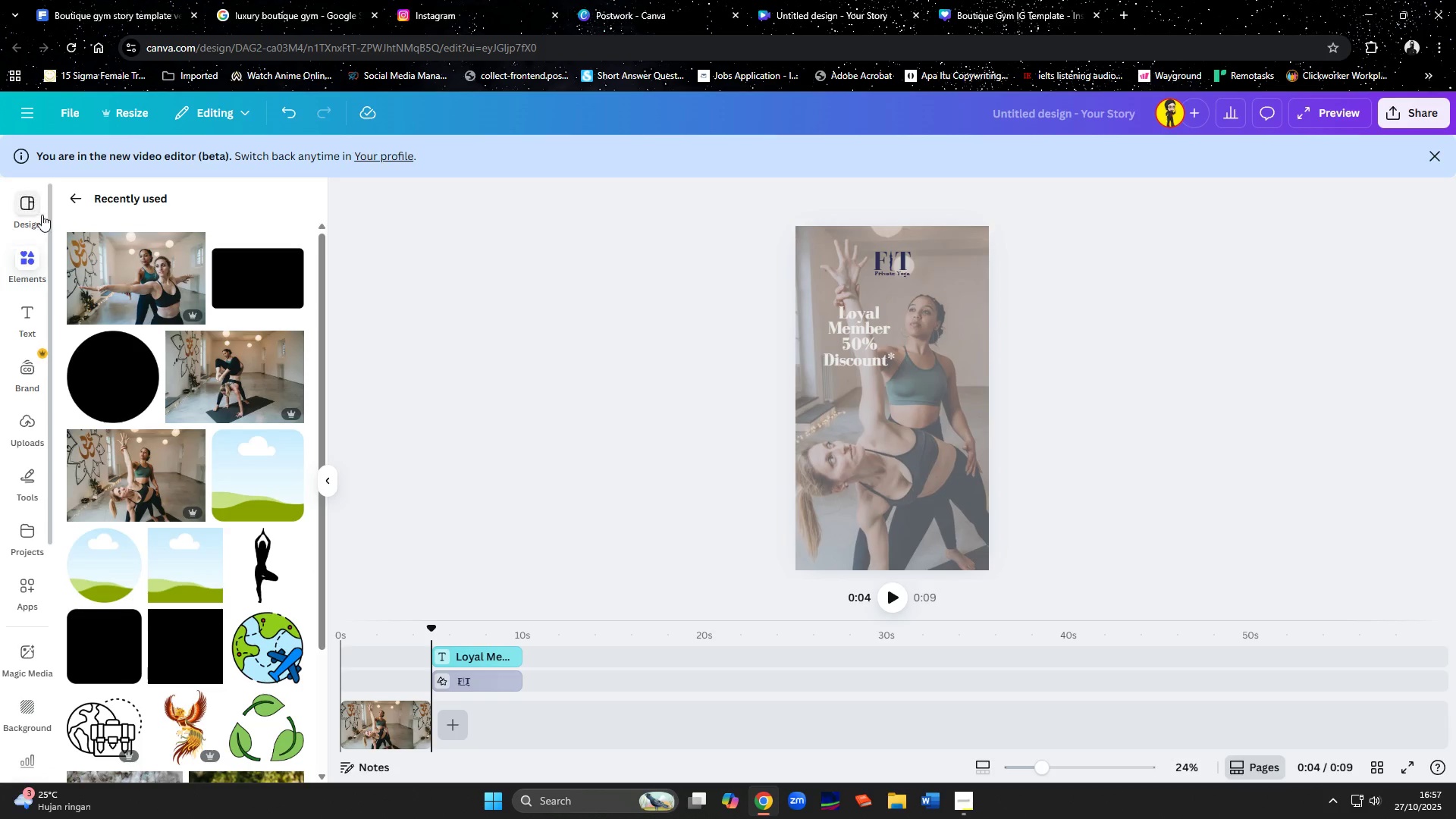 
left_click([69, 191])
 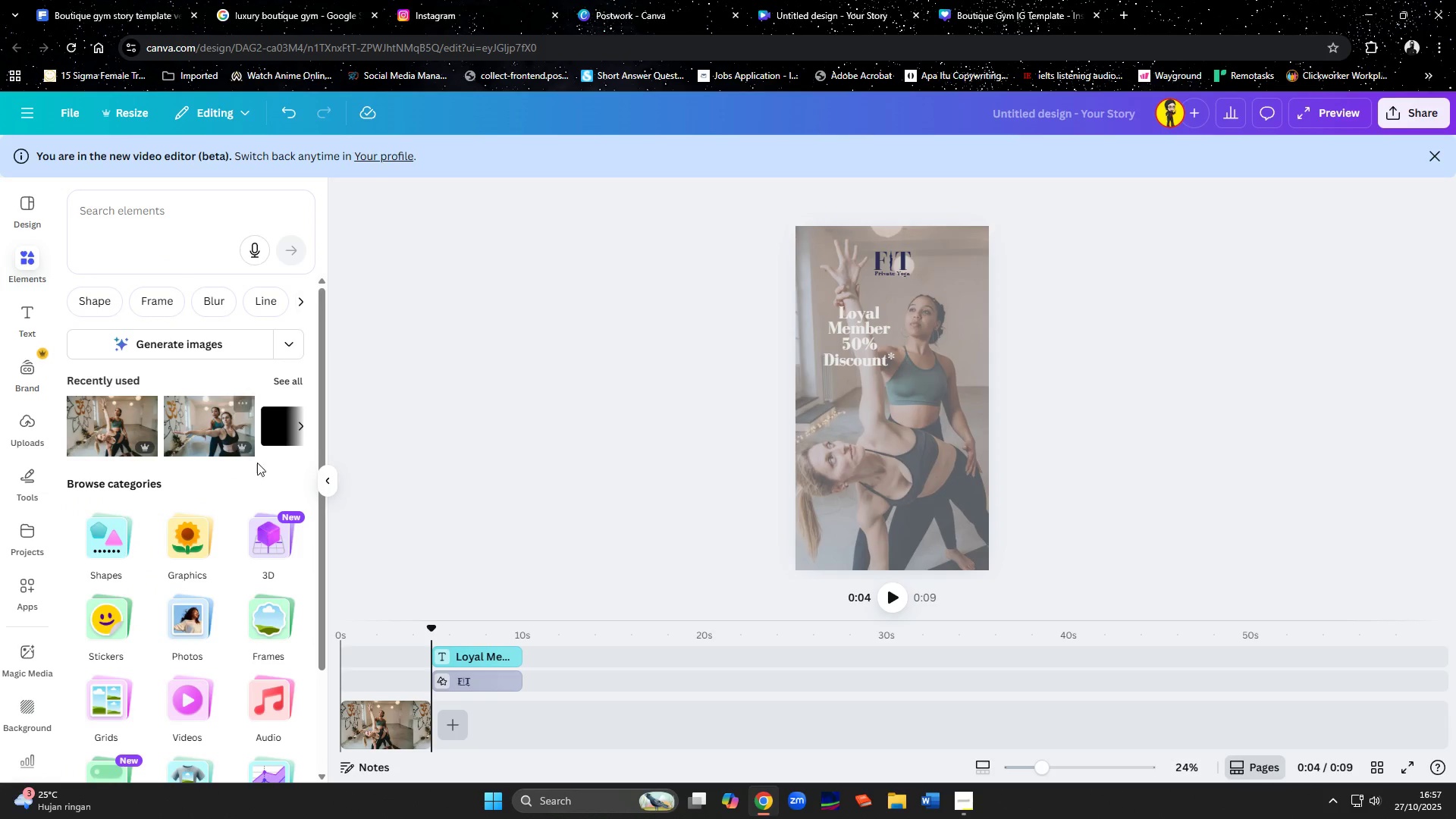 
left_click([276, 435])
 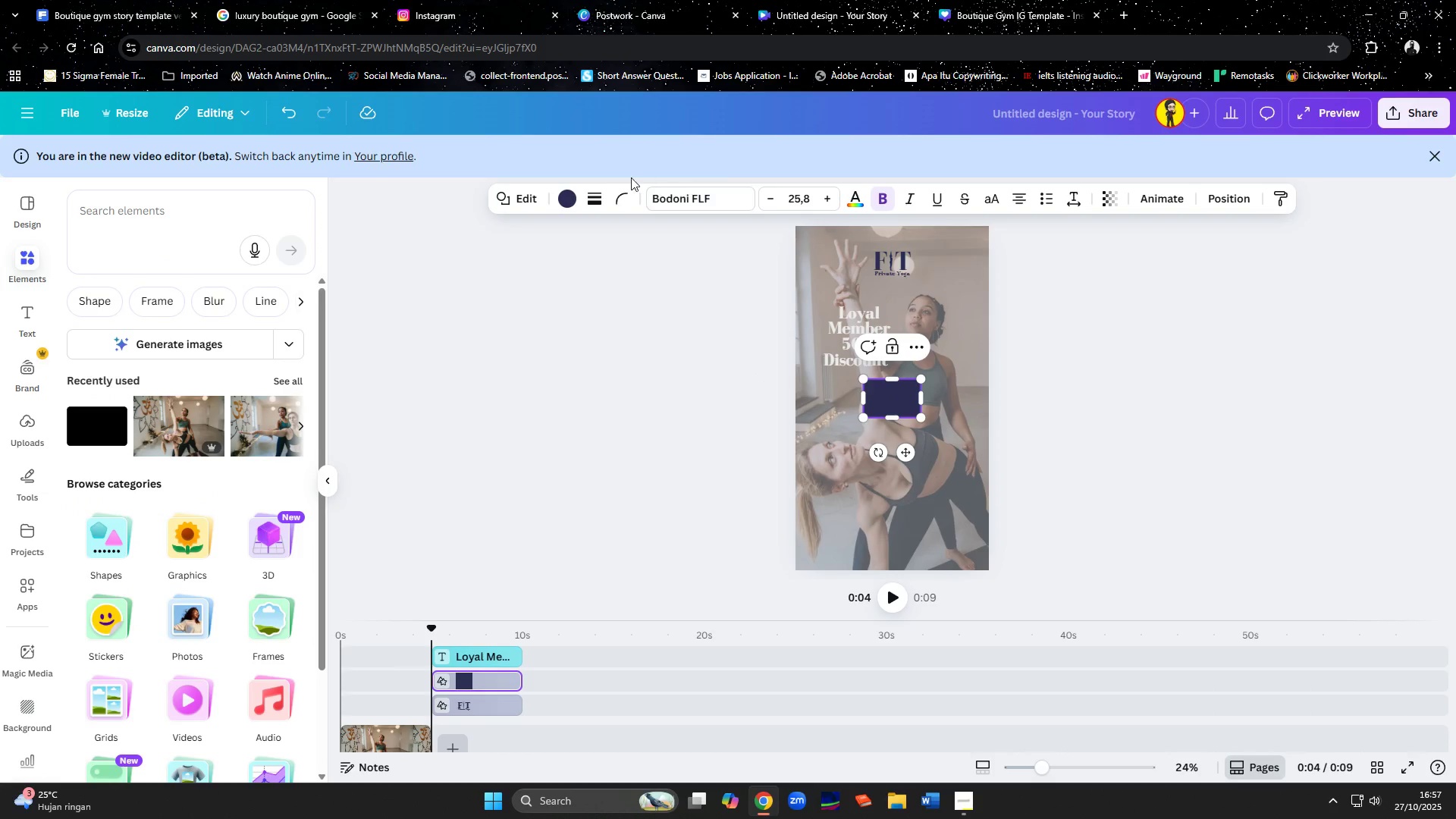 
left_click([565, 199])
 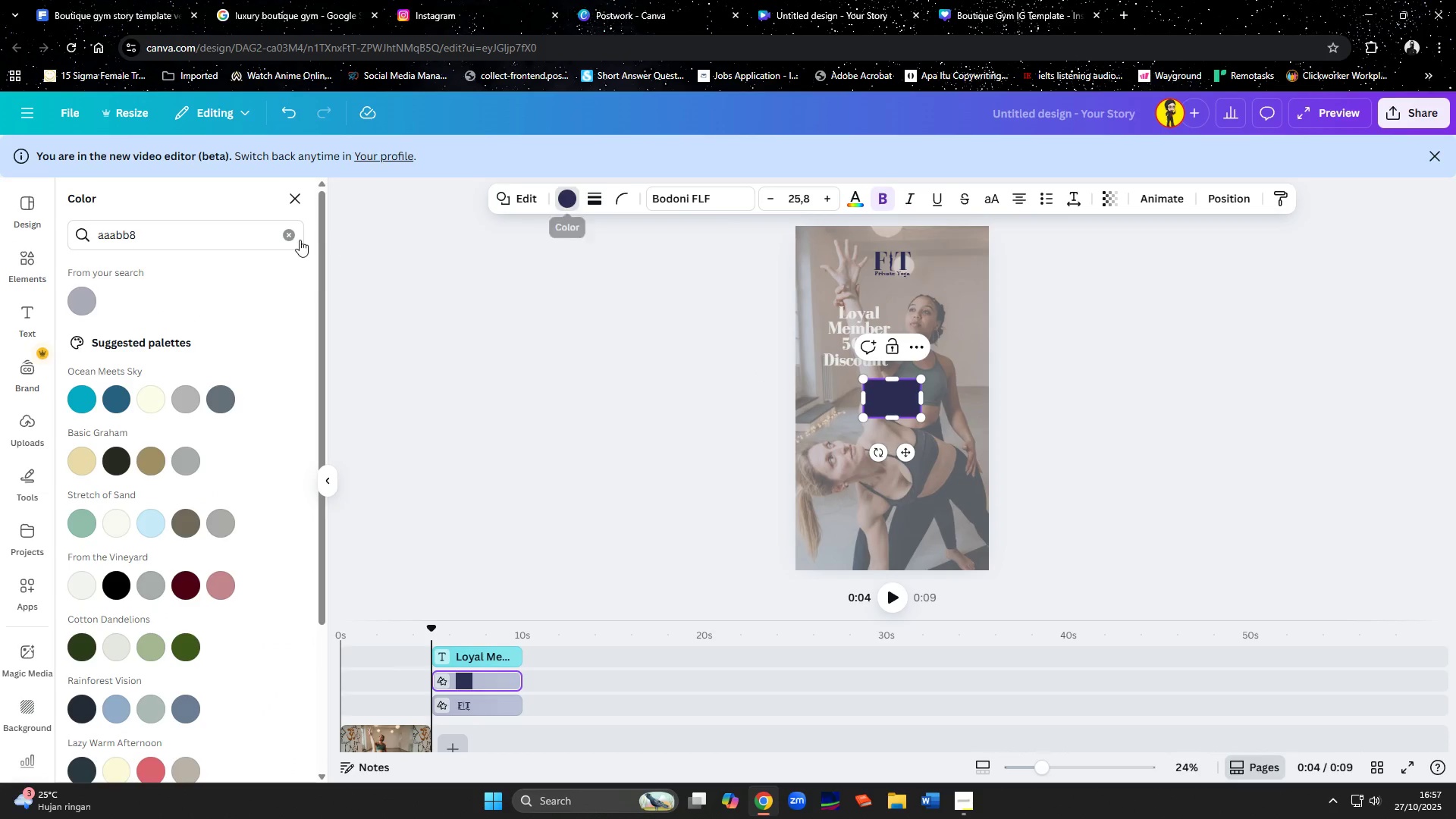 
left_click([293, 234])
 